 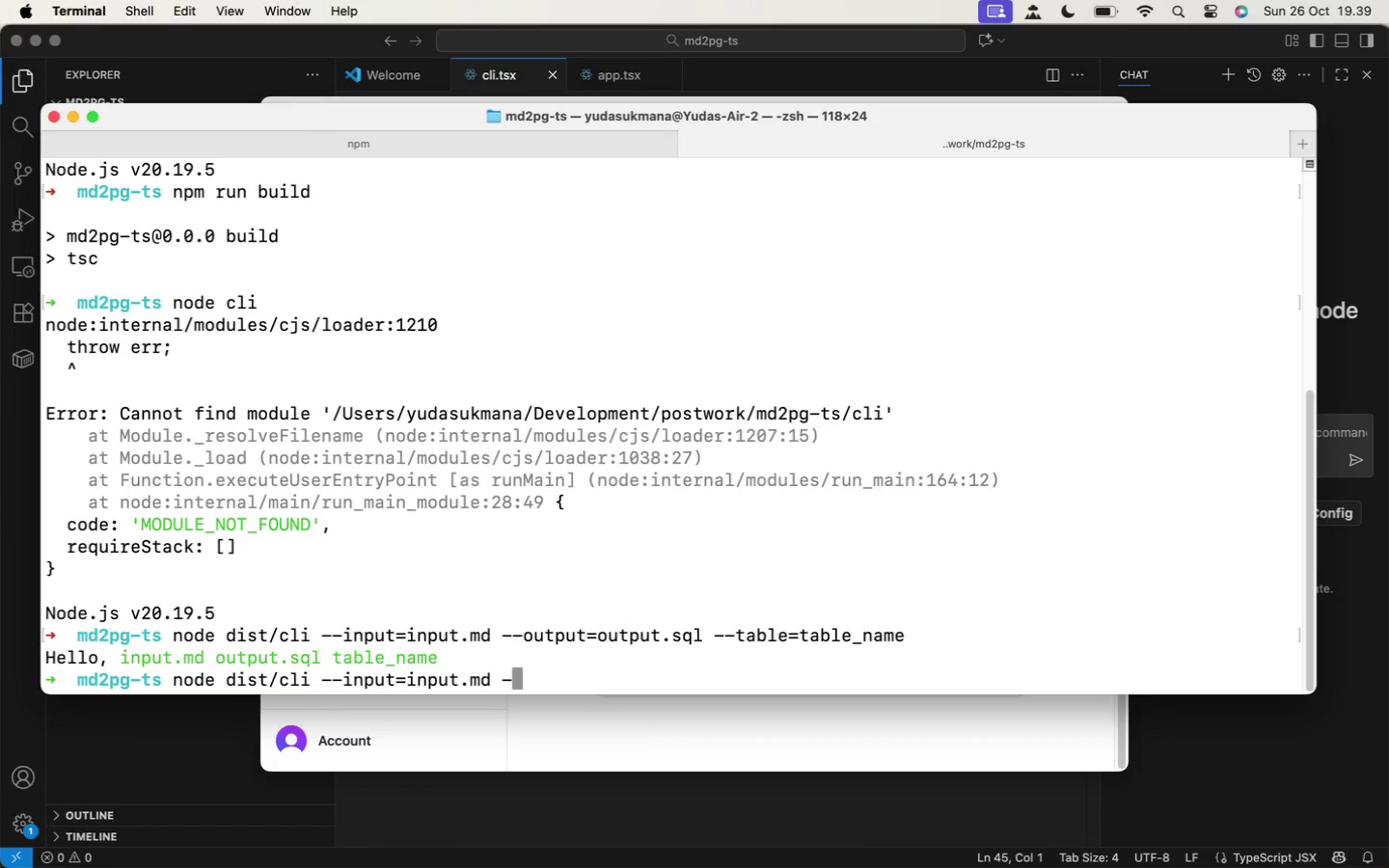 
key(Backspace)
 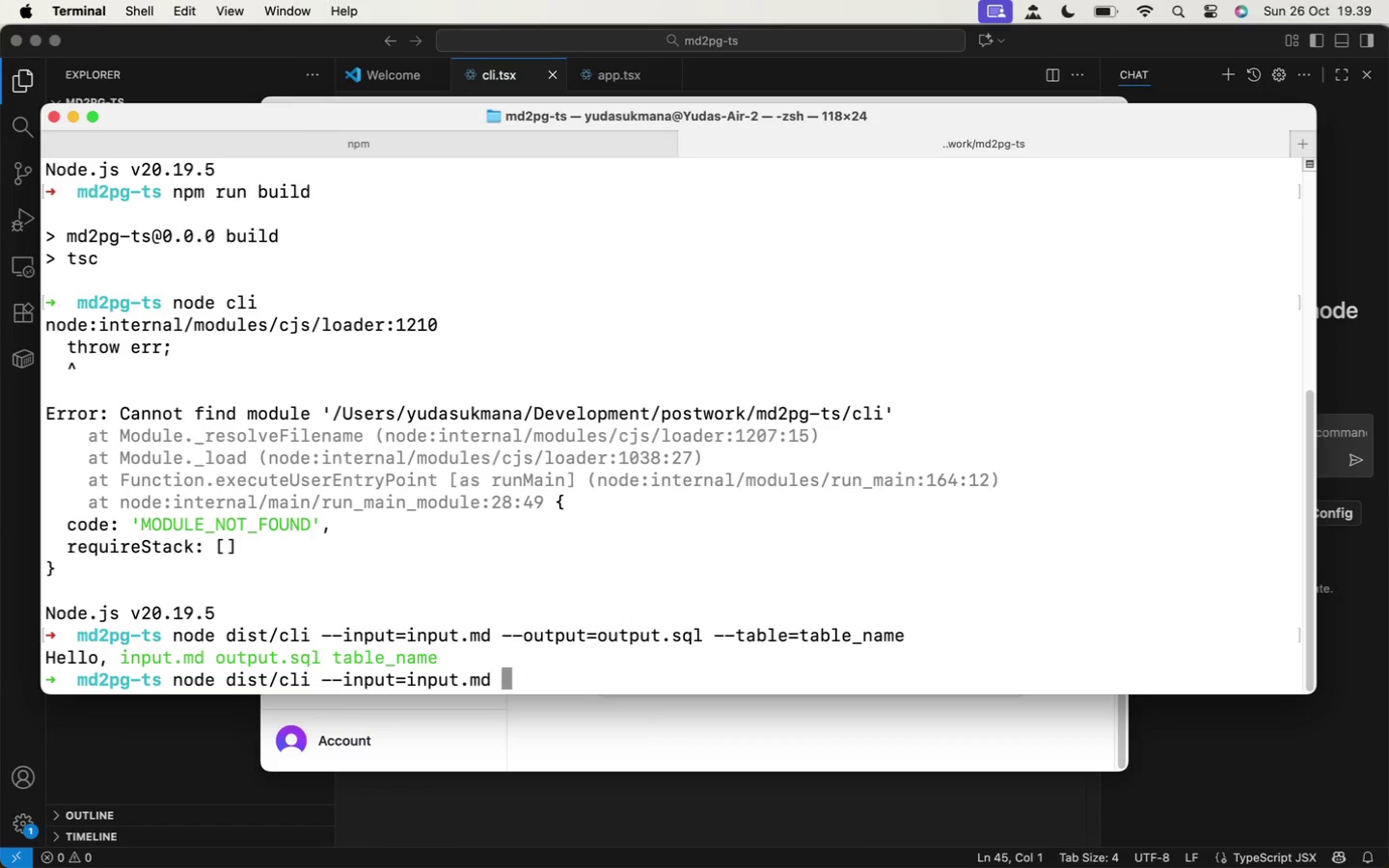 
key(Backspace)
 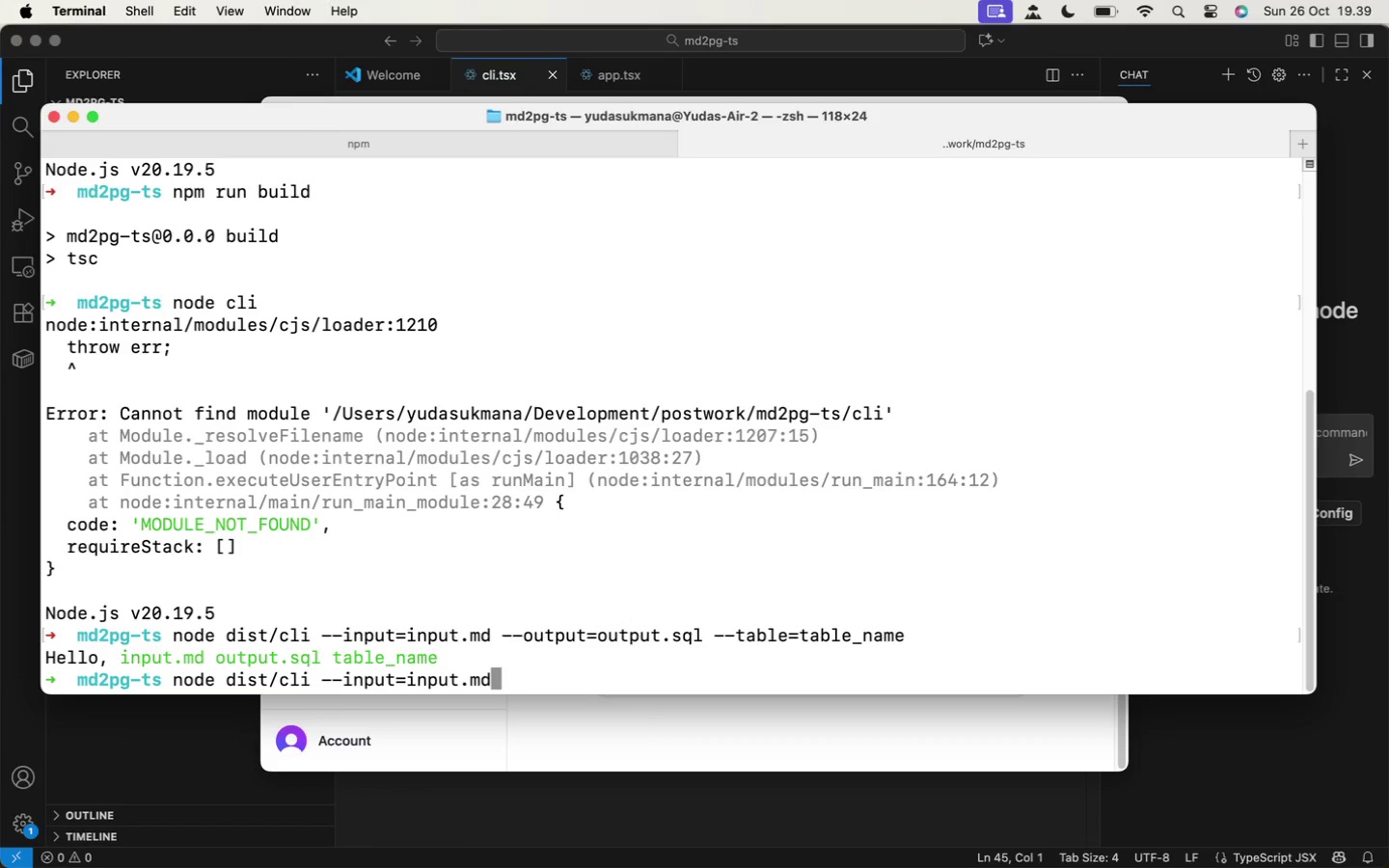 
key(Backspace)
 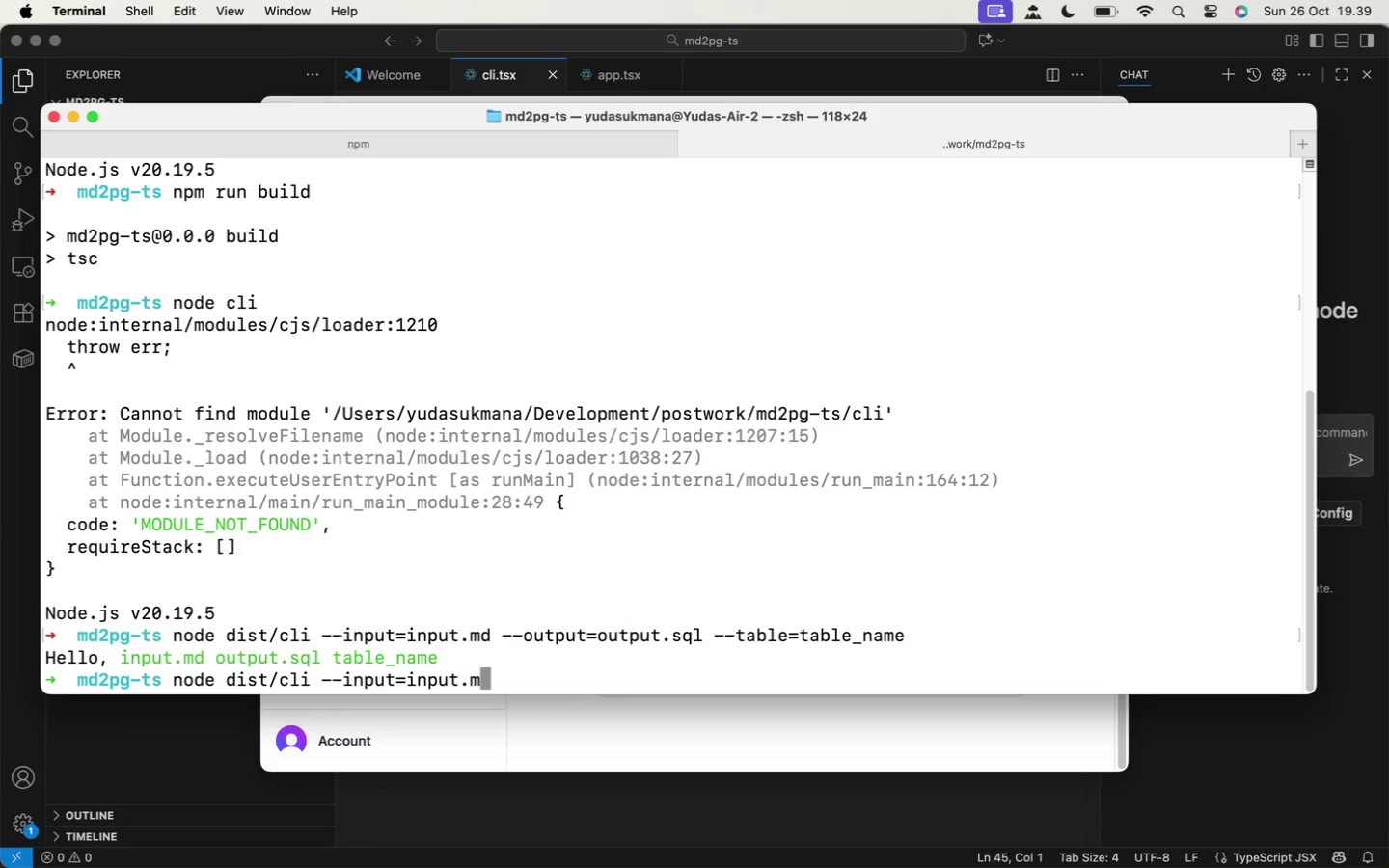 
key(Backspace)
 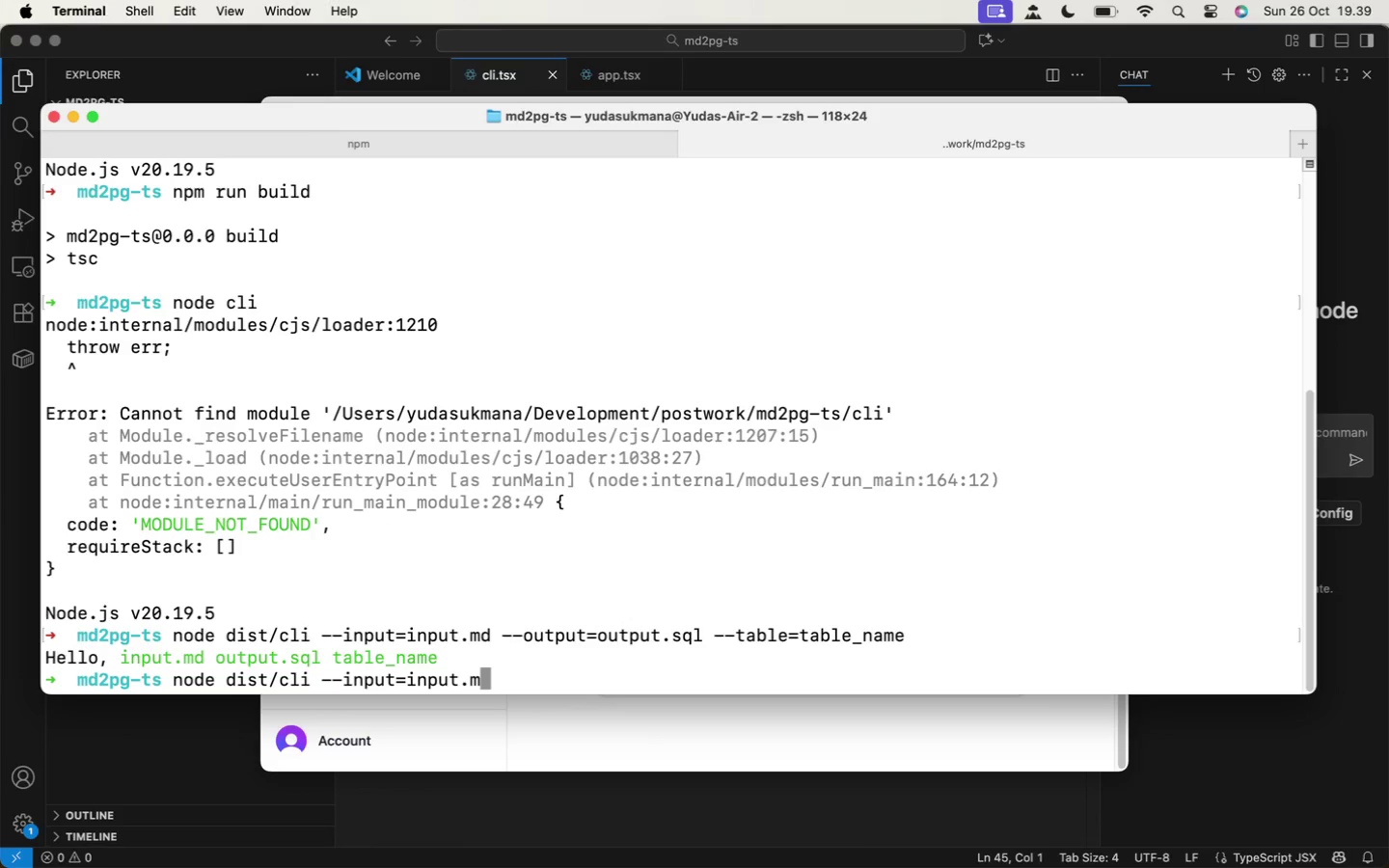 
key(D)
 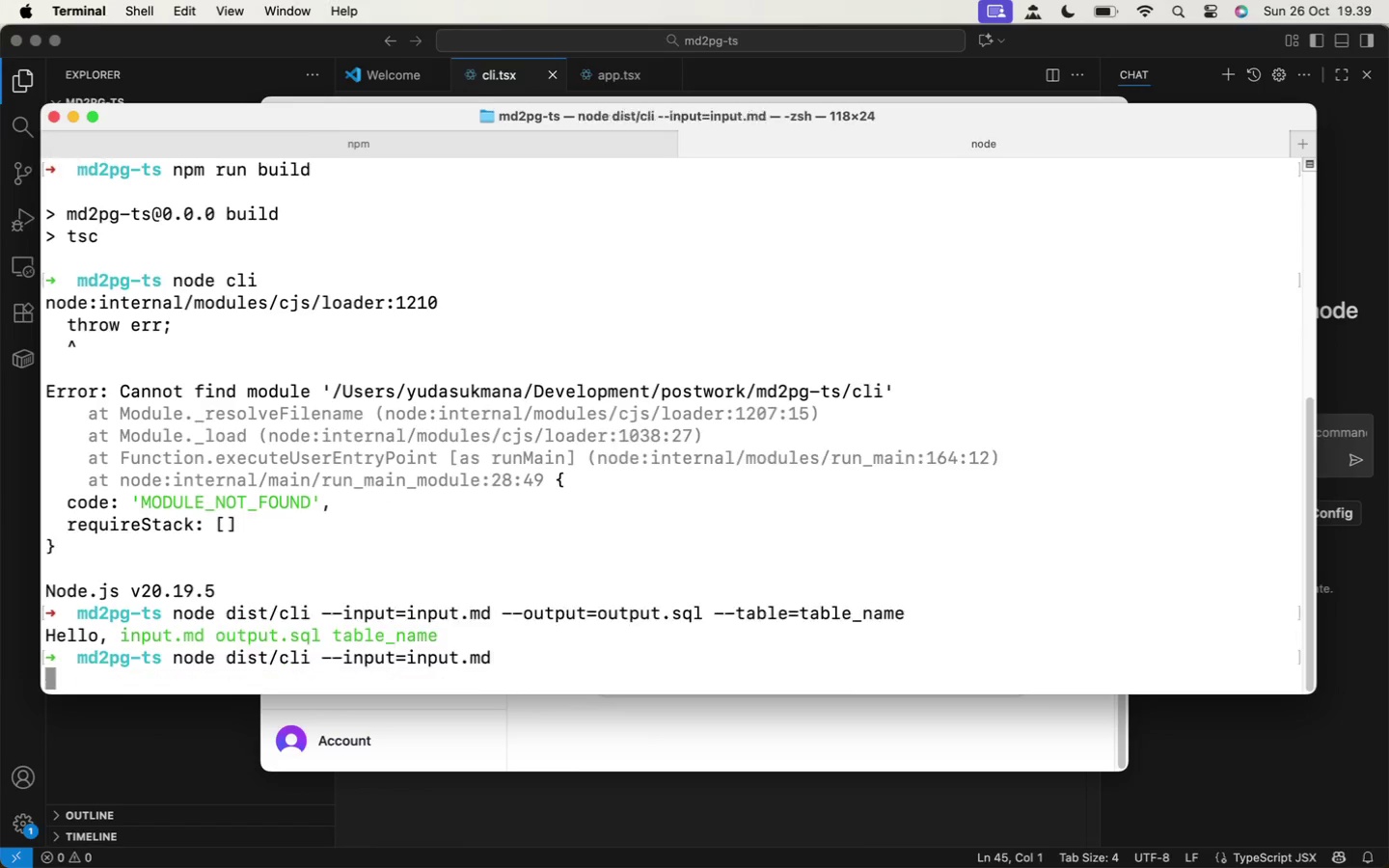 
key(Enter)
 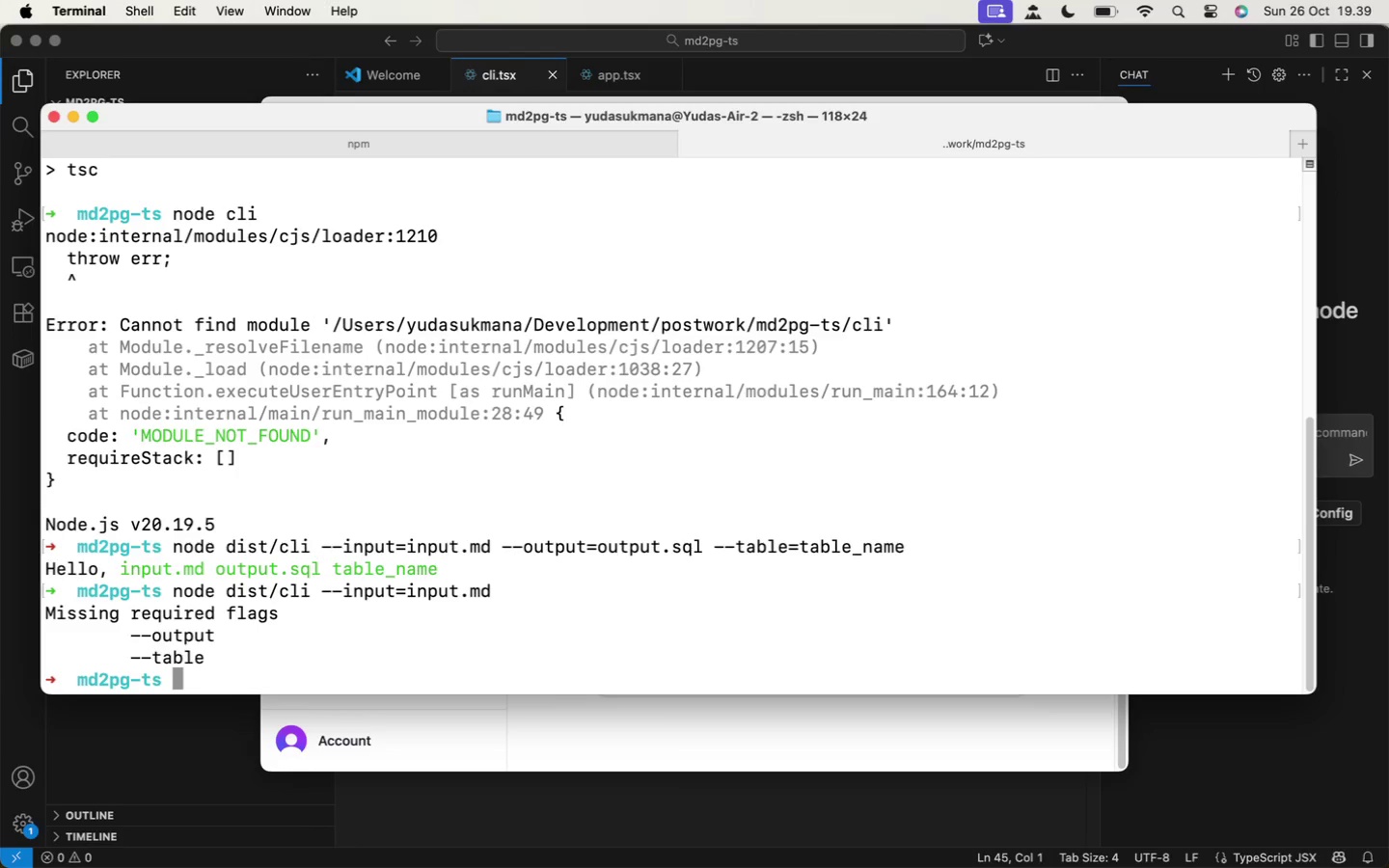 
wait(15.84)
 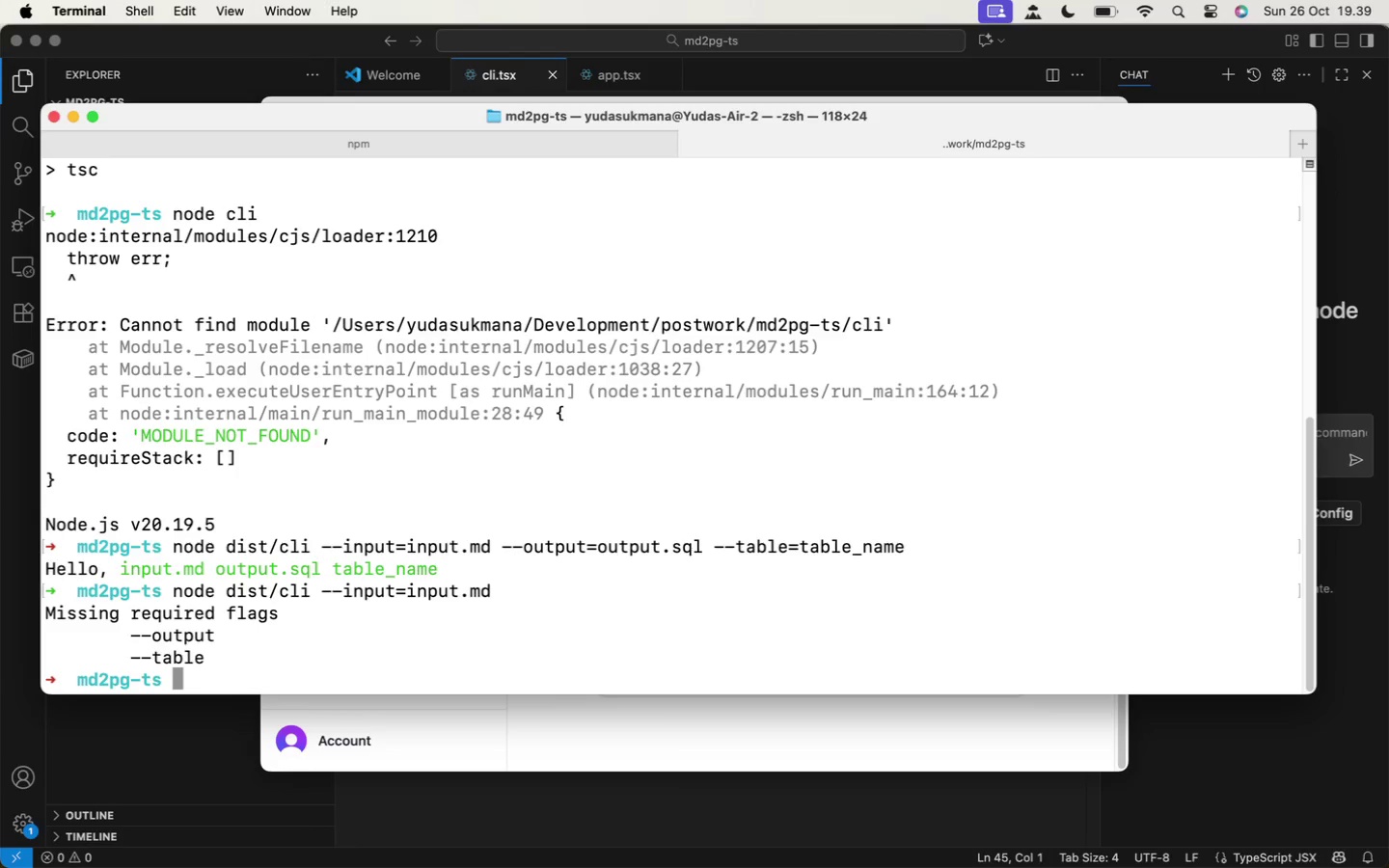 
left_click([251, 39])
 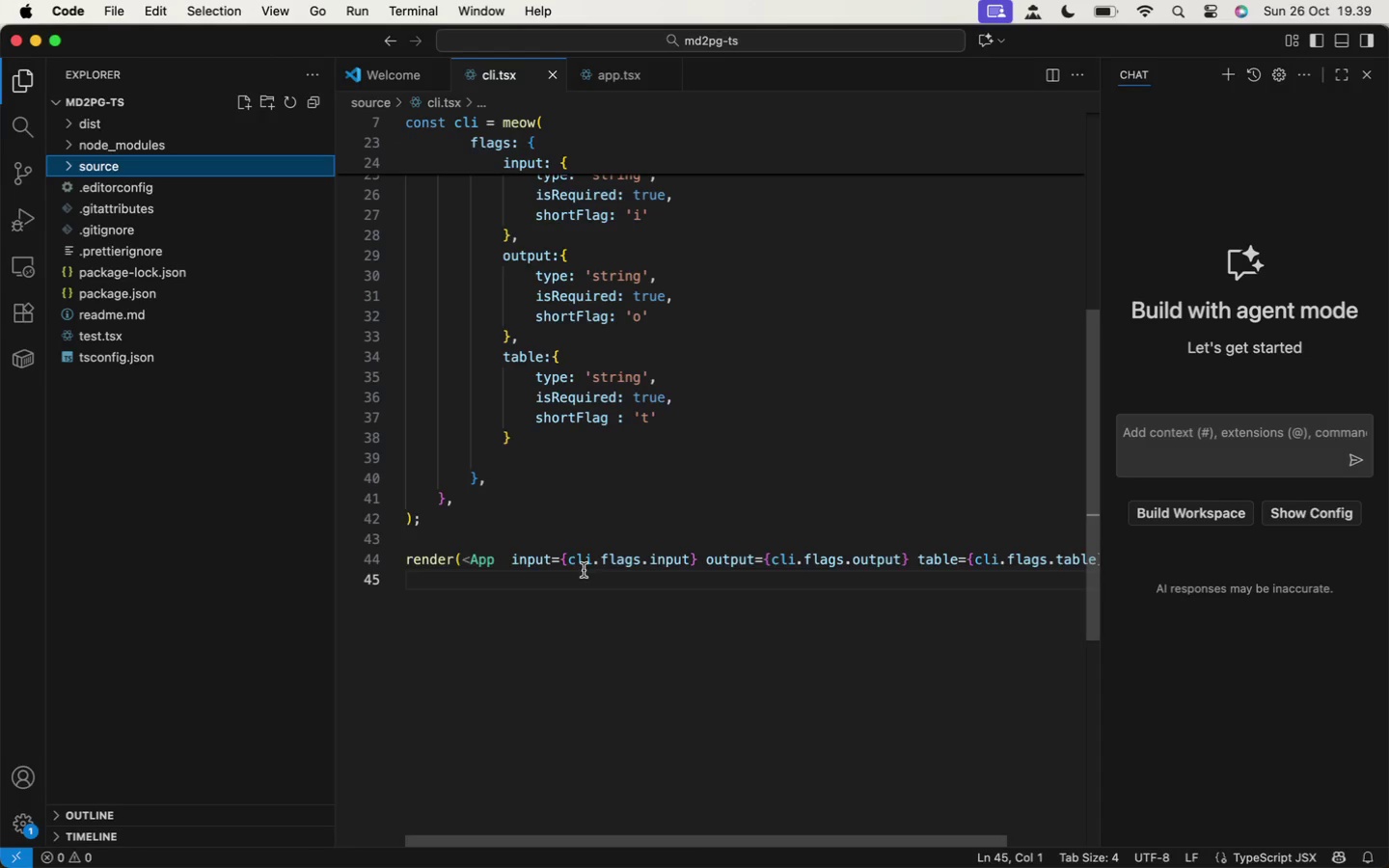 
scroll: coordinate [589, 571], scroll_direction: up, amount: 60.0
 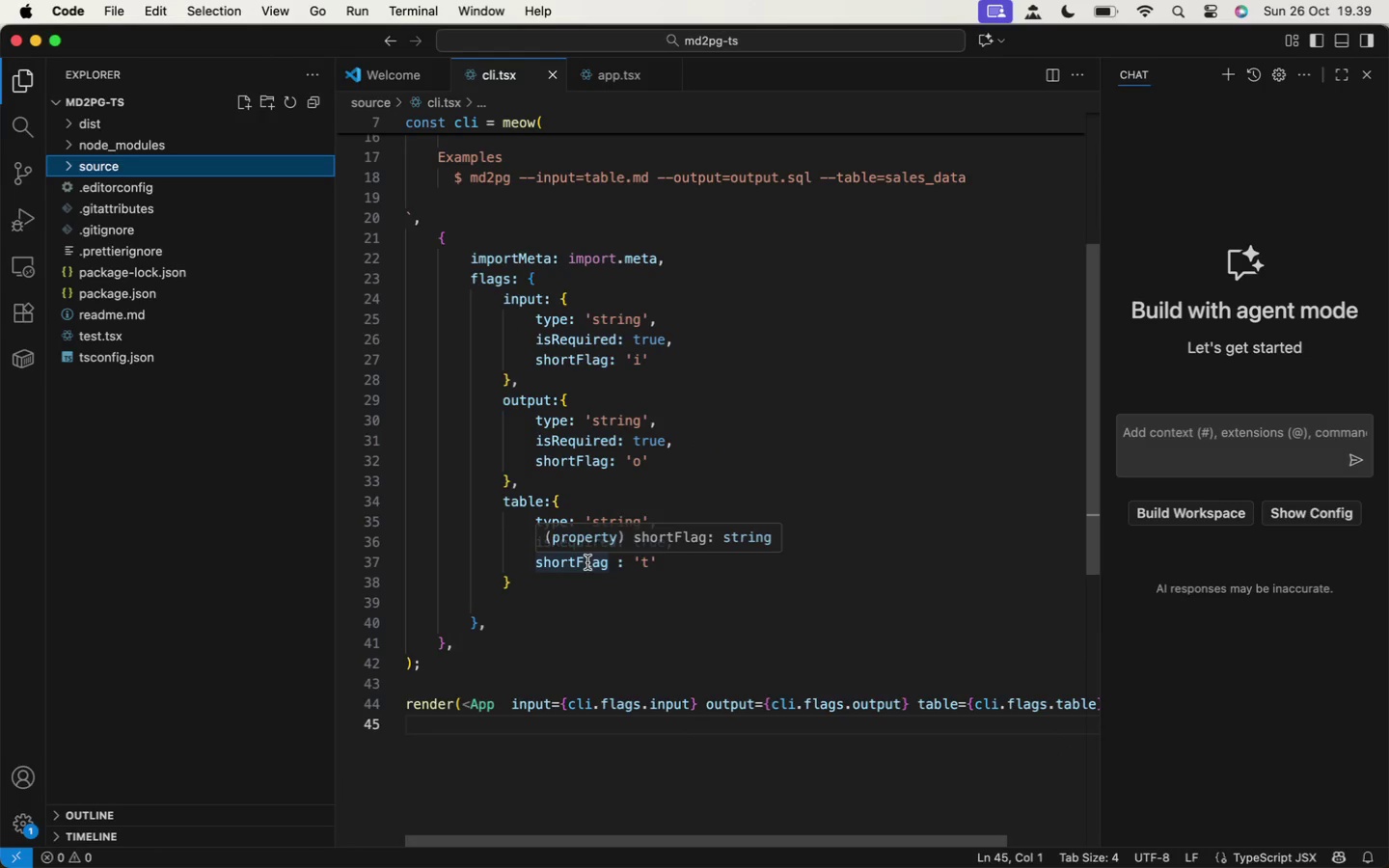 
scroll: coordinate [587, 566], scroll_direction: down, amount: 4.0
 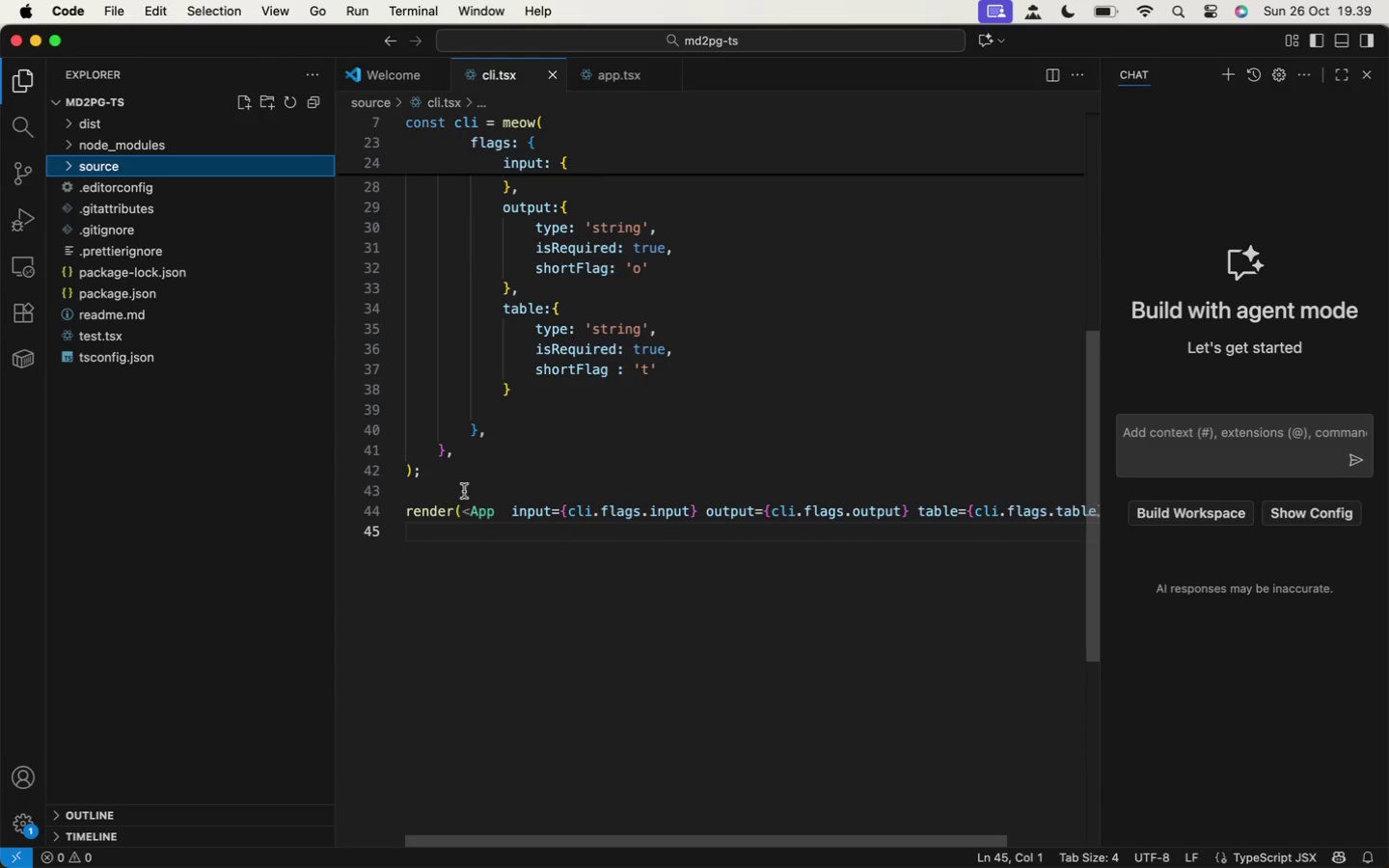 
scroll: coordinate [552, 416], scroll_direction: up, amount: 20.0
 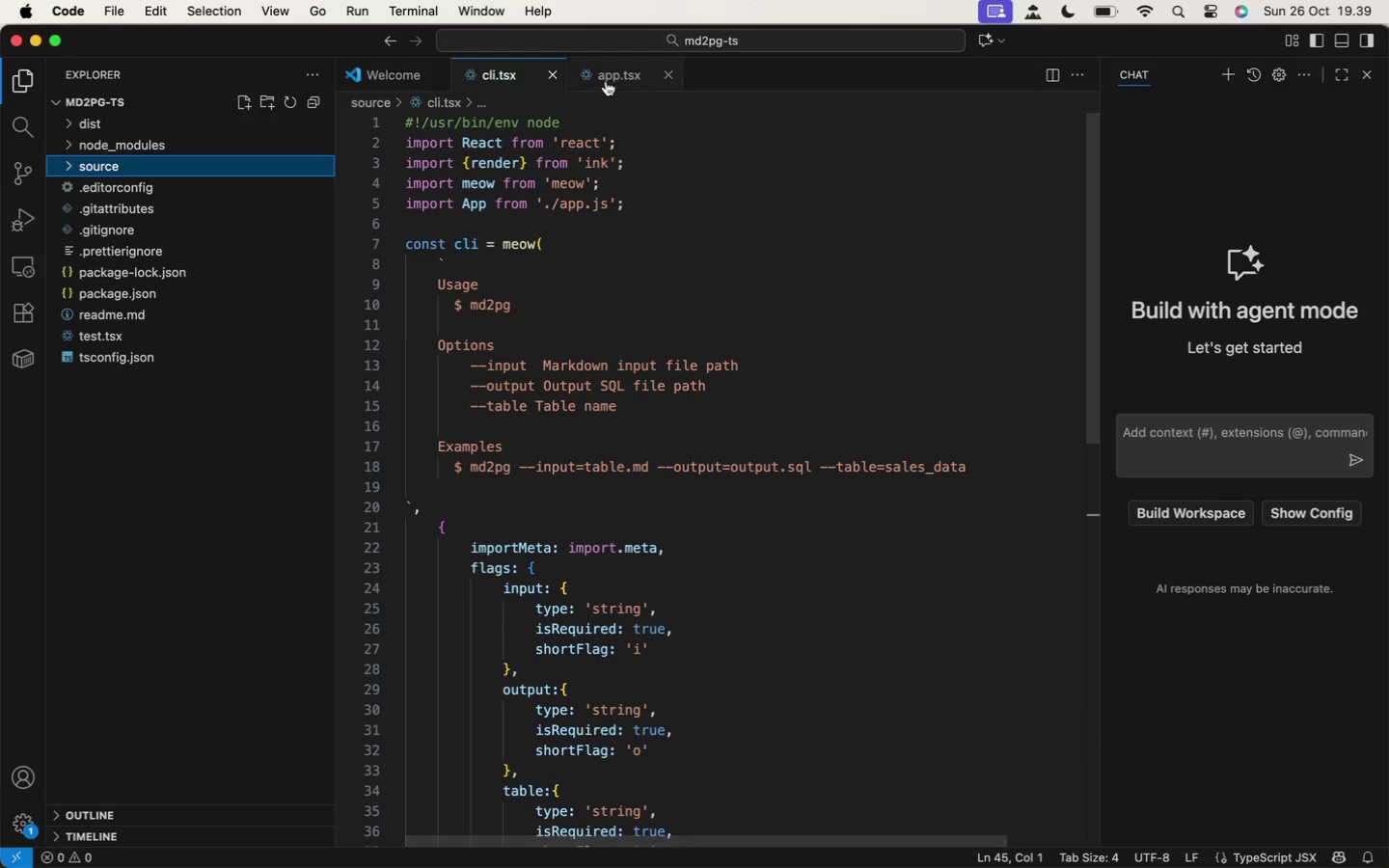 
left_click([605, 81])
 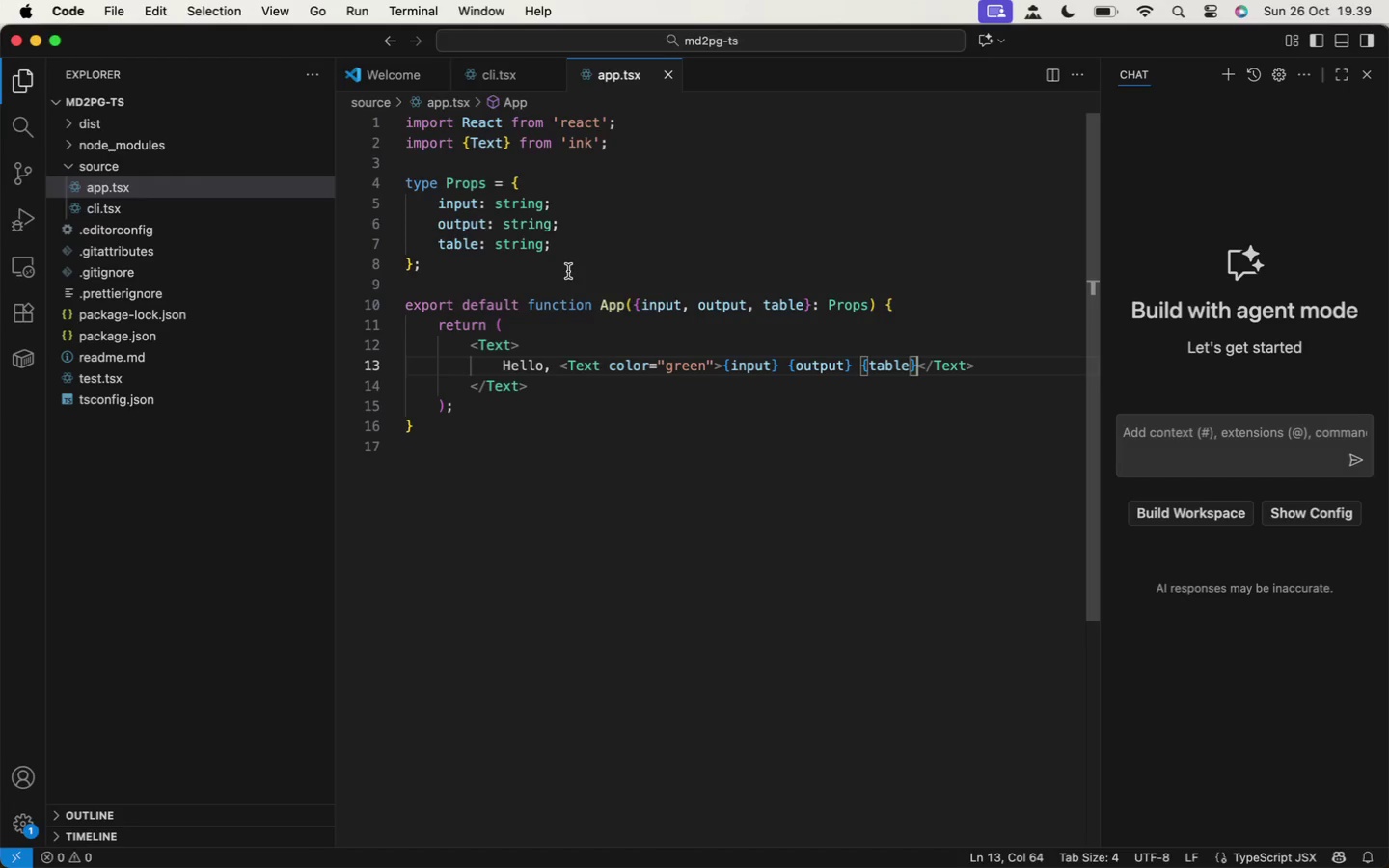 
left_click([899, 300])
 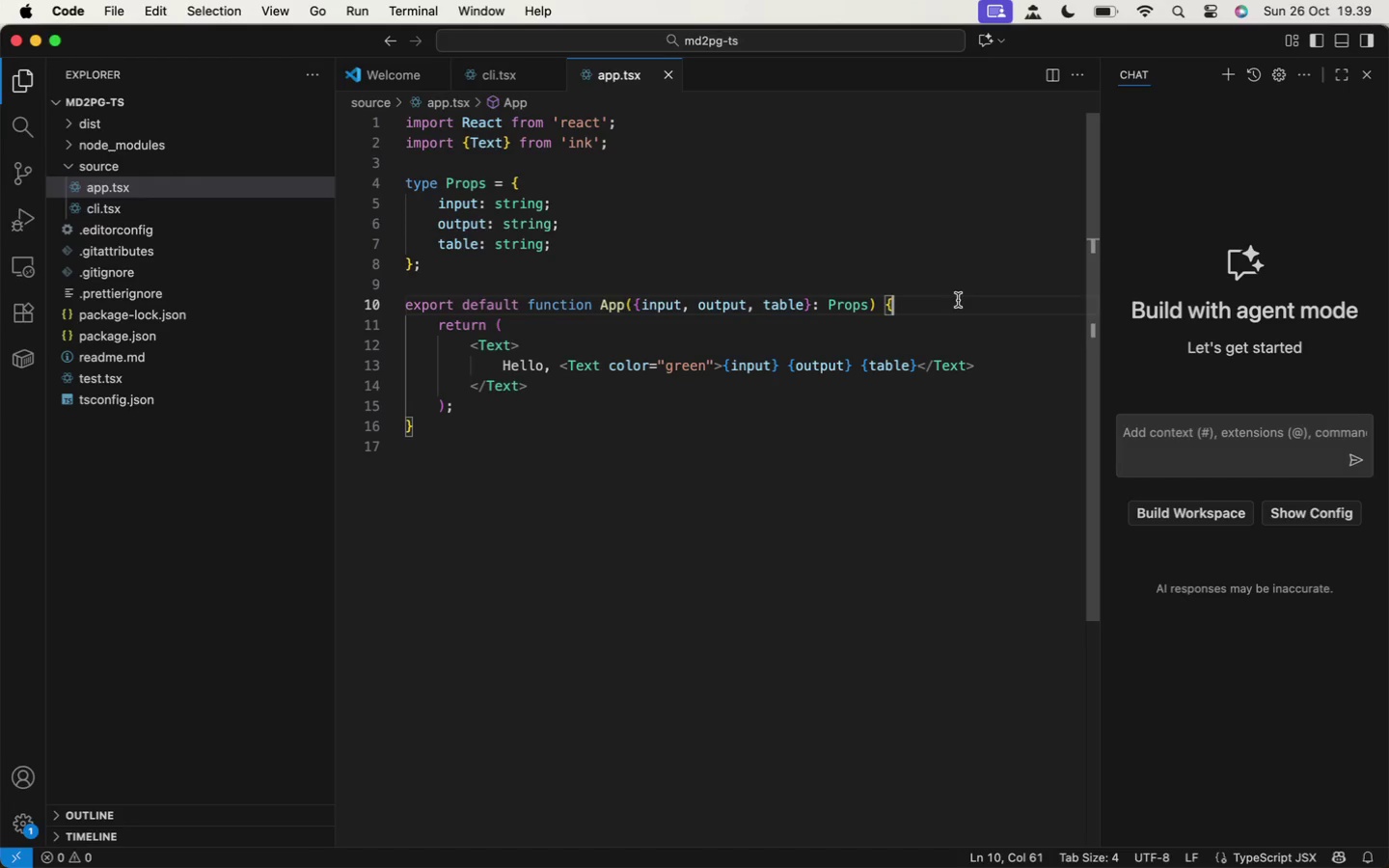 
key(Enter)
 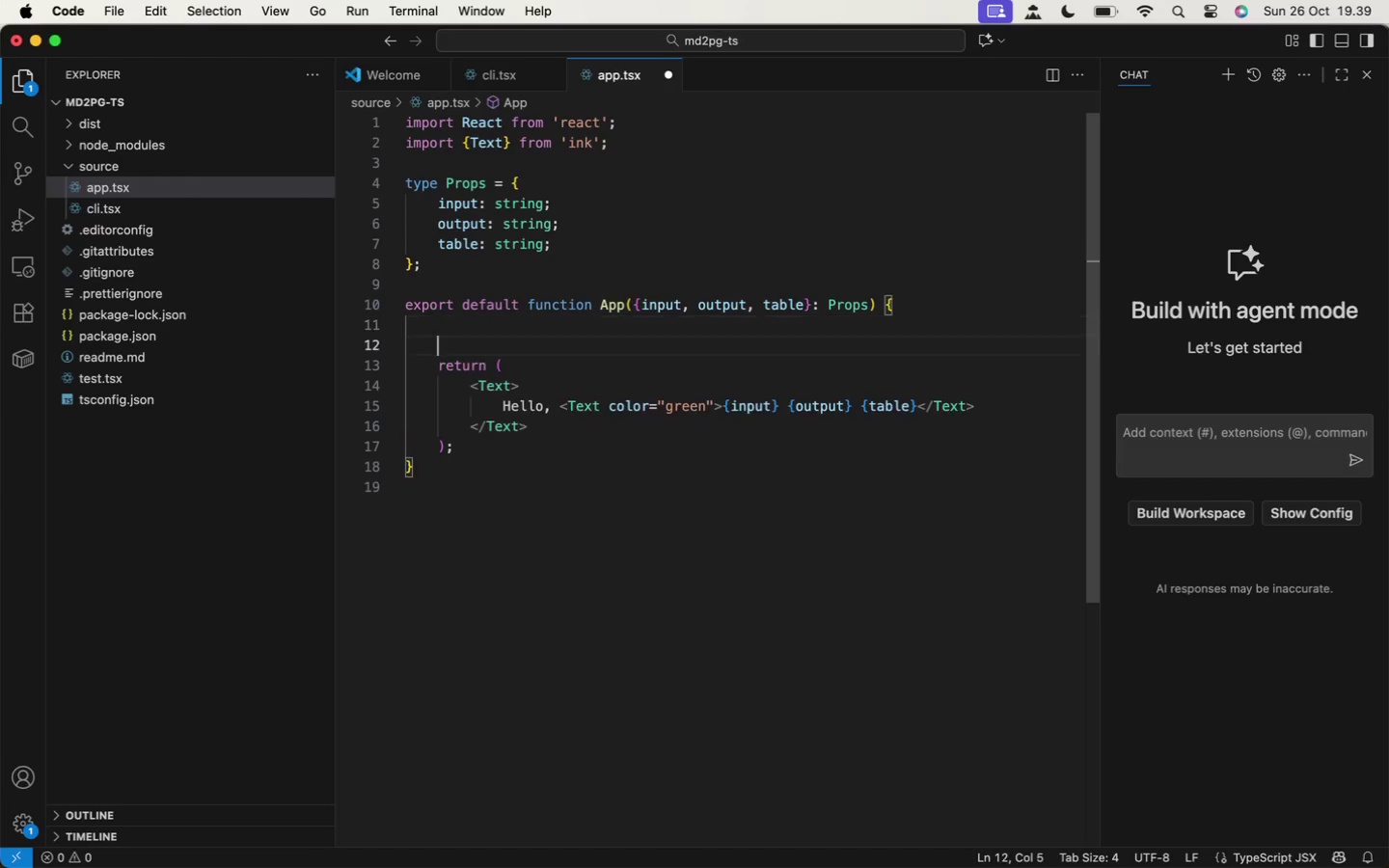 
key(Enter)
 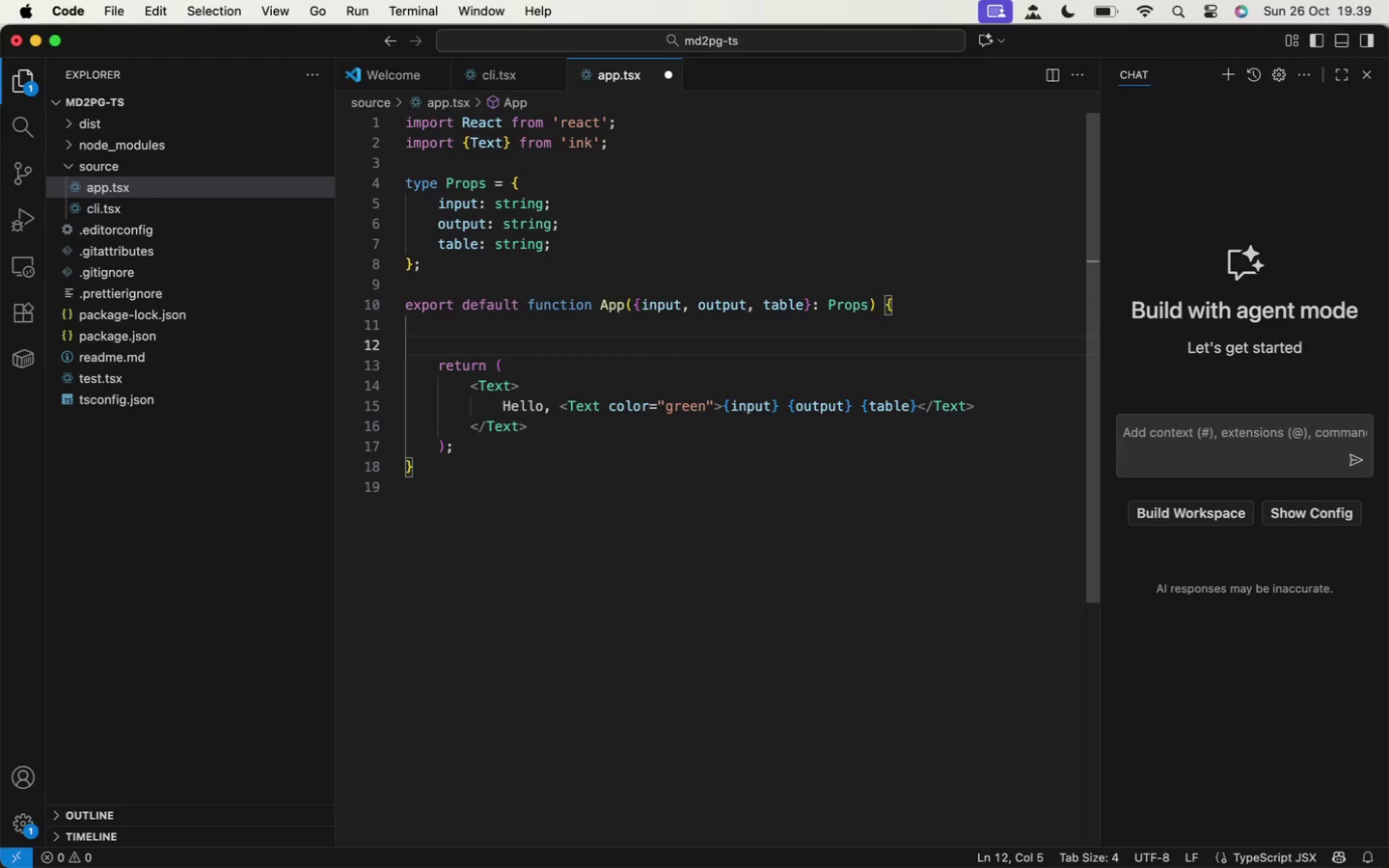 
type(useEff)
 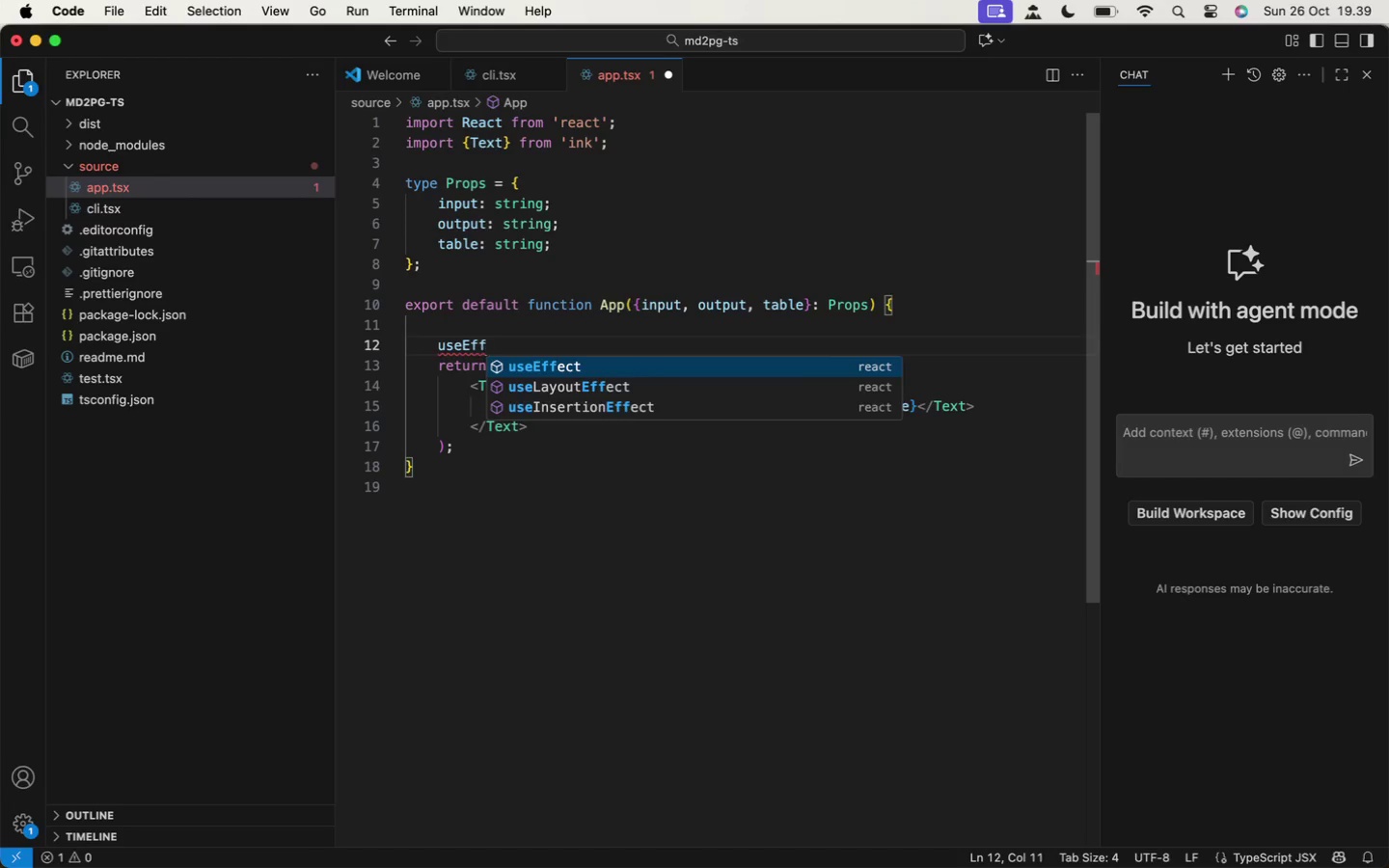 
key(Enter)
 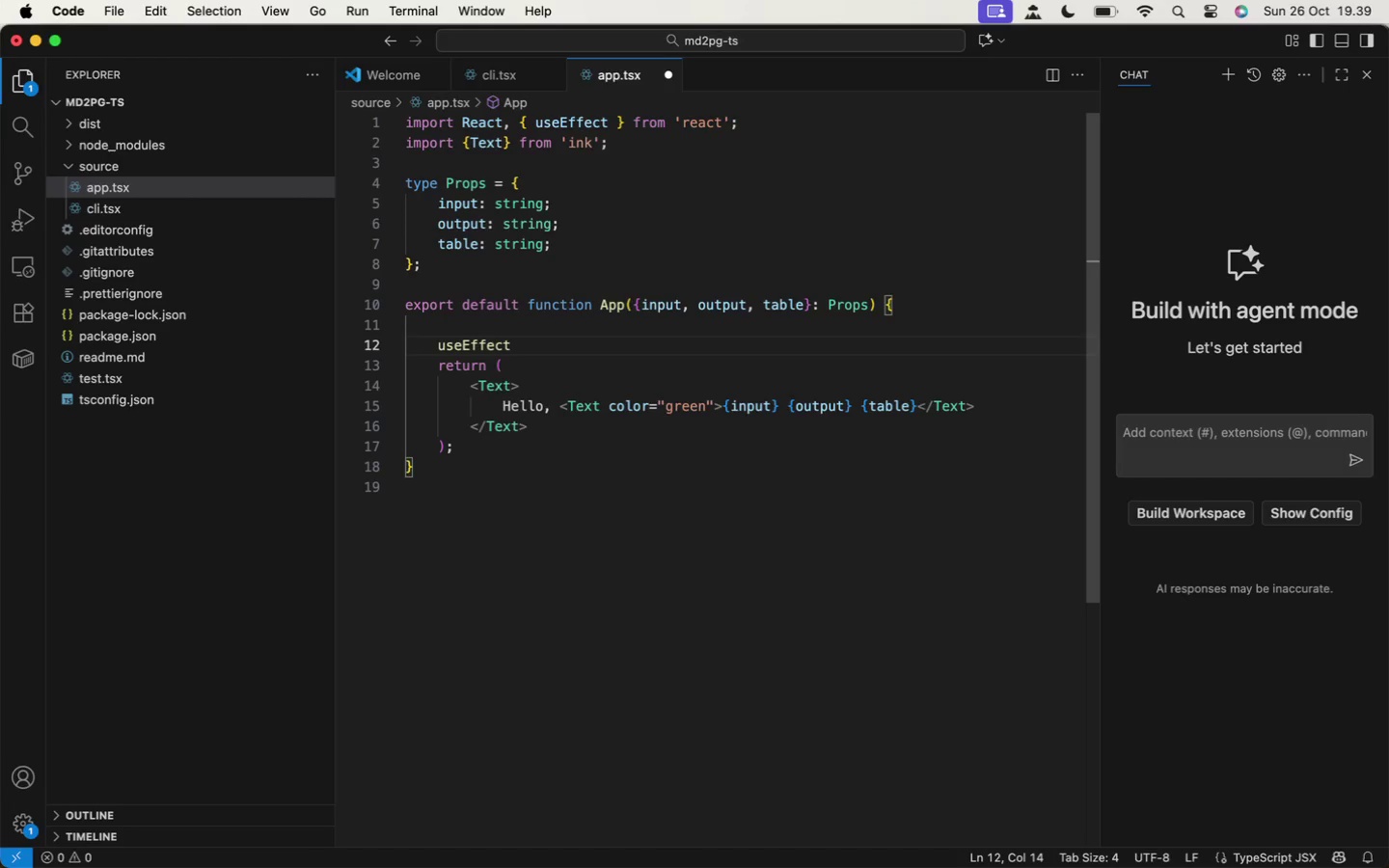 
type((()
 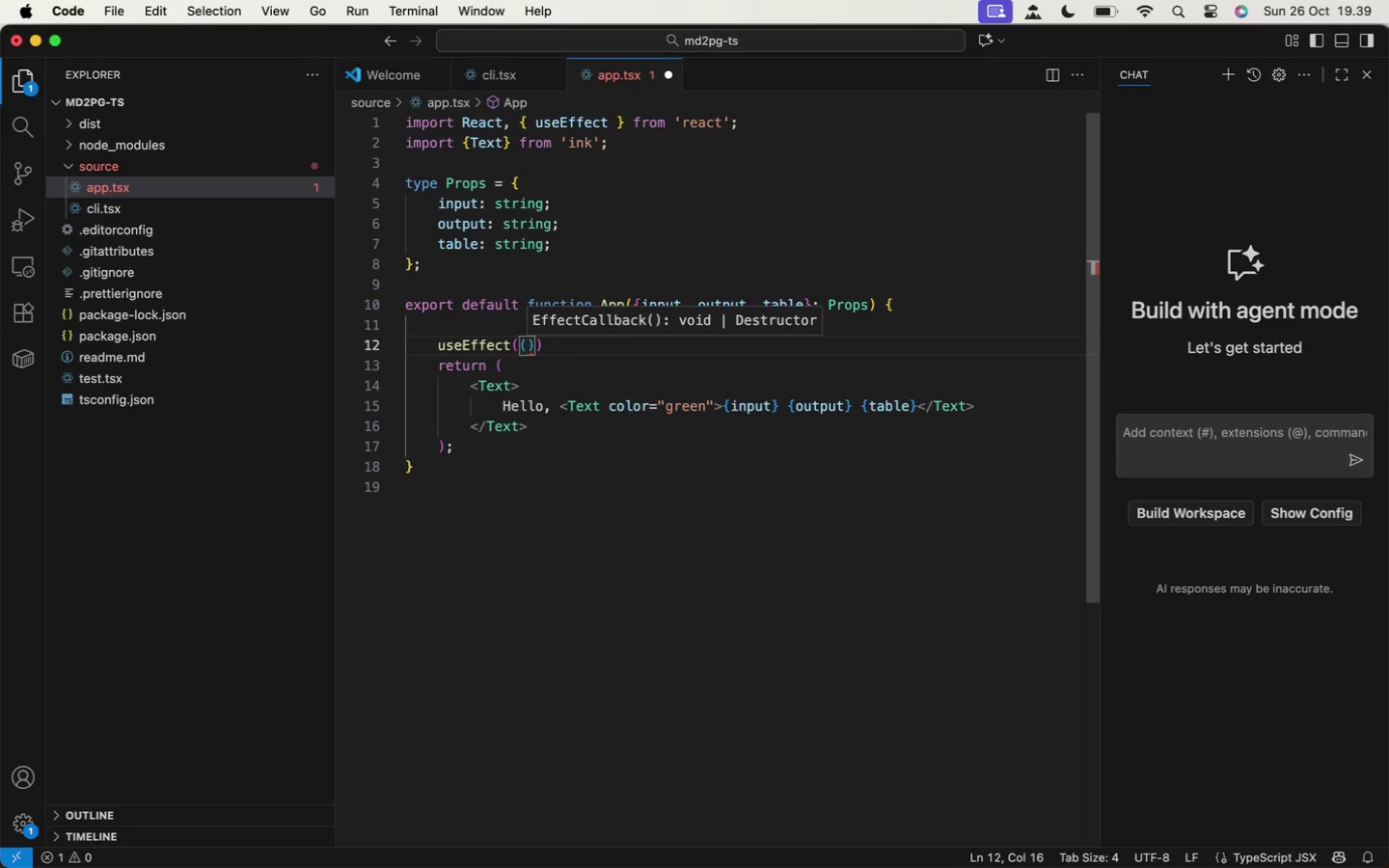 
key(ArrowRight)
 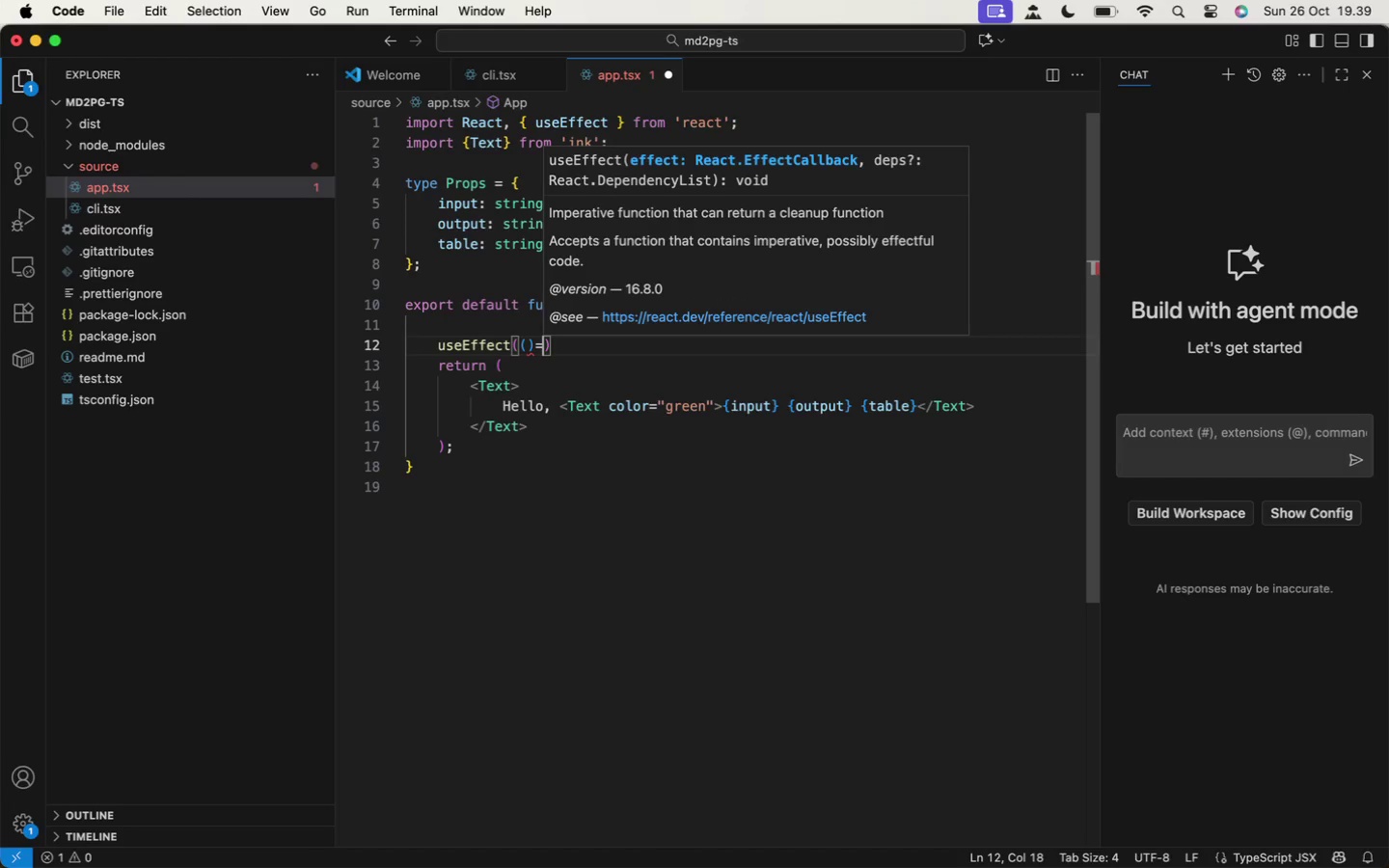 
key(Equal)
 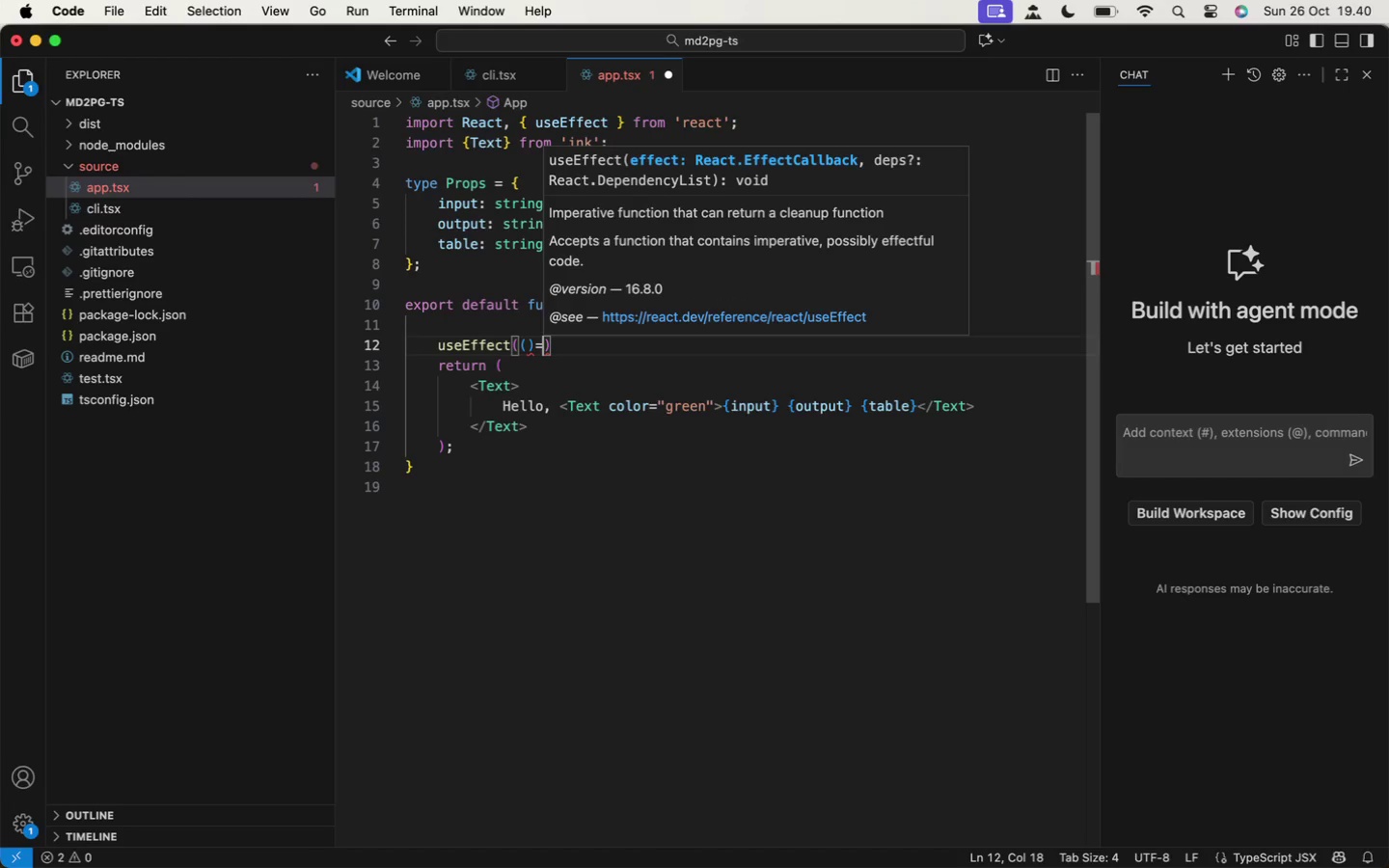 
key(Shift+Period)
 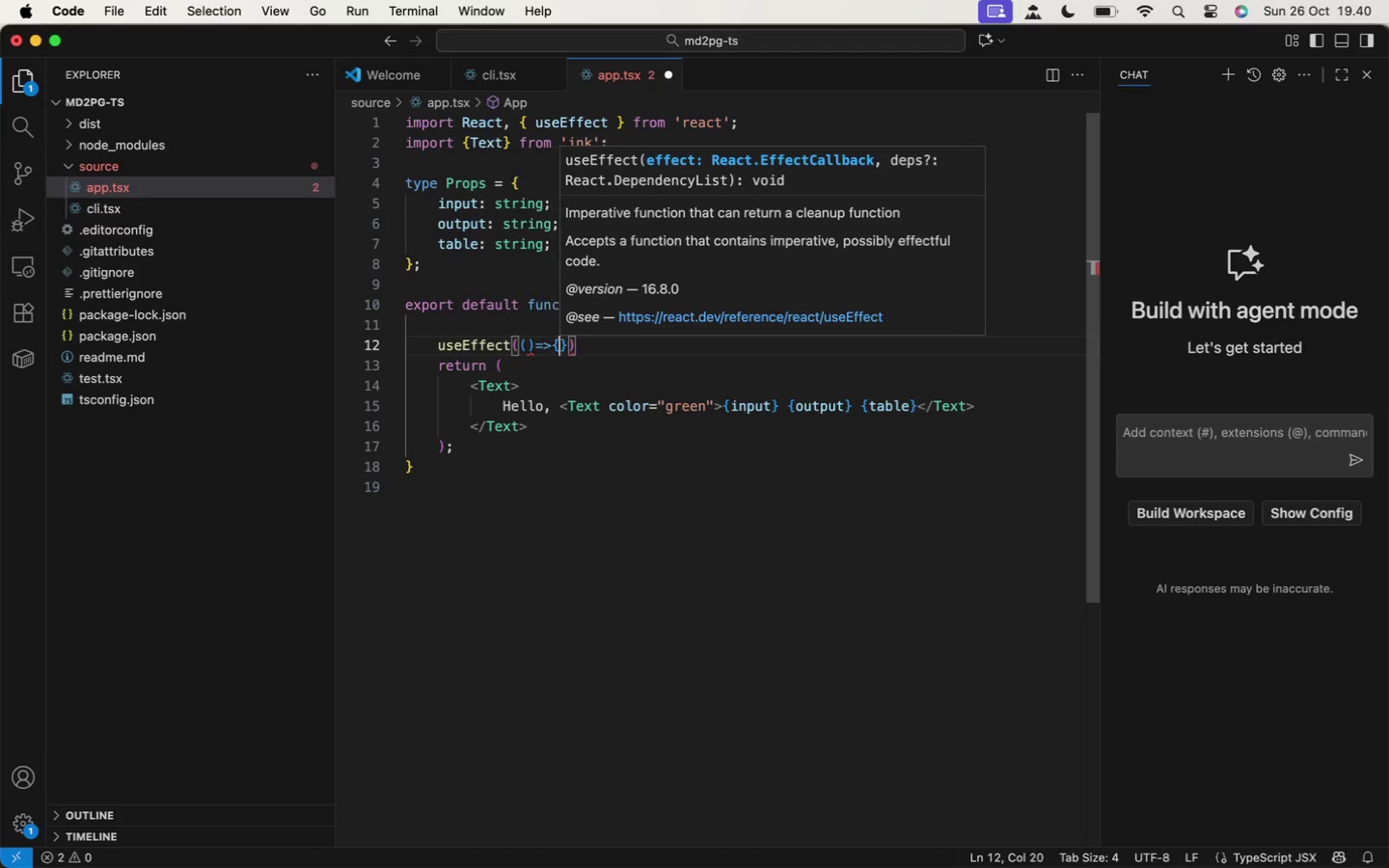 
key(Shift+BracketLeft)
 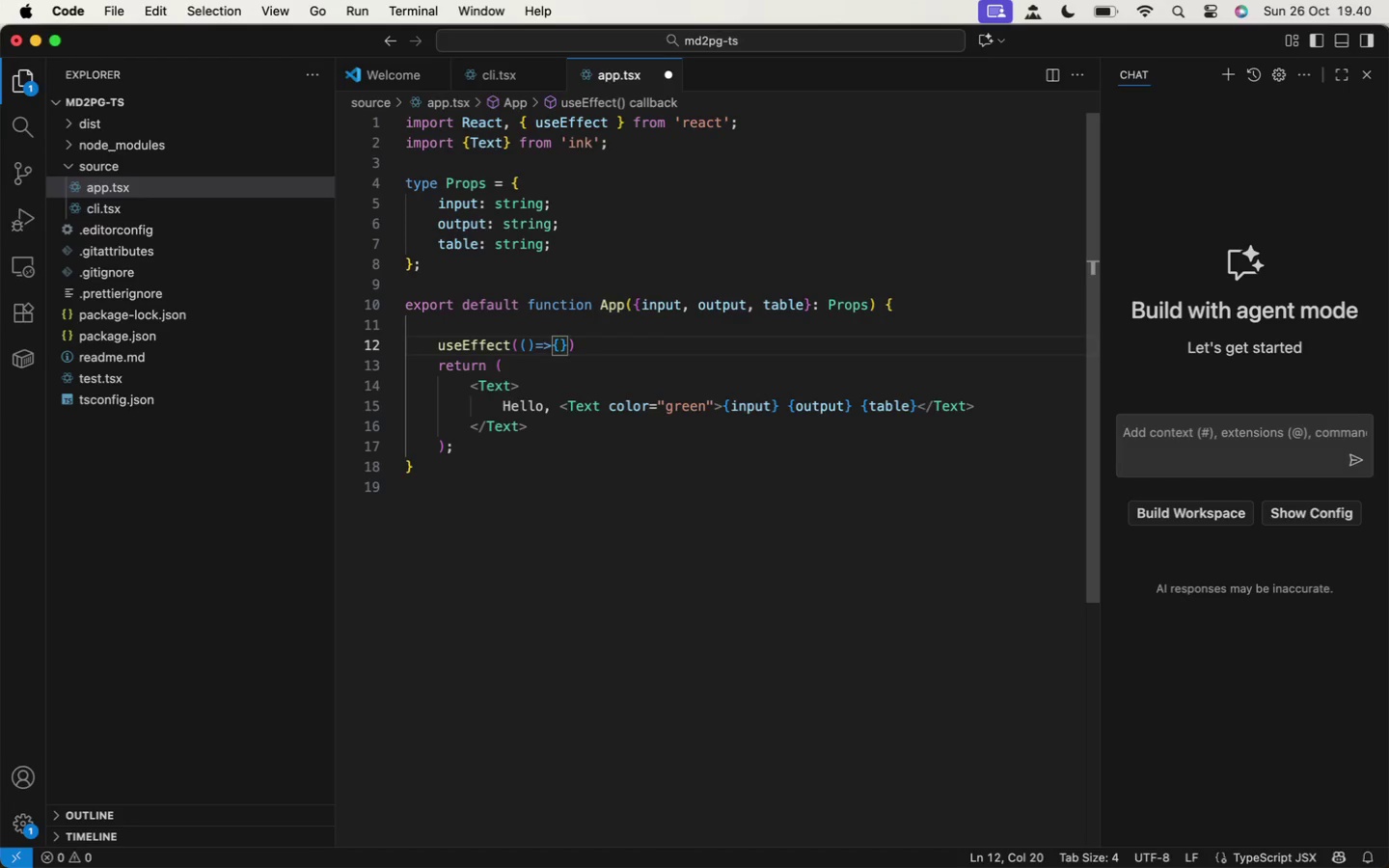 
key(ArrowRight)
 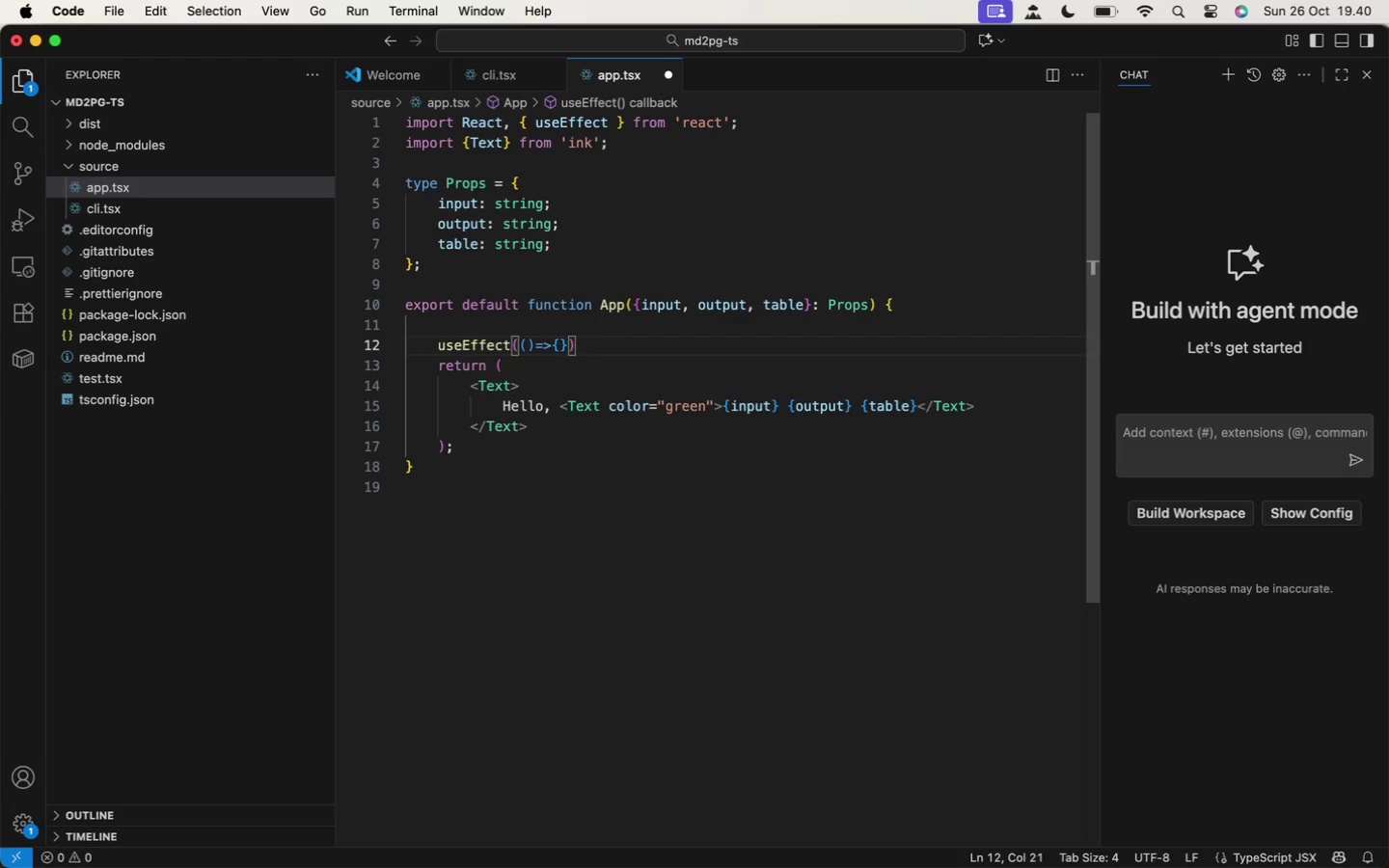 
key(Comma)
 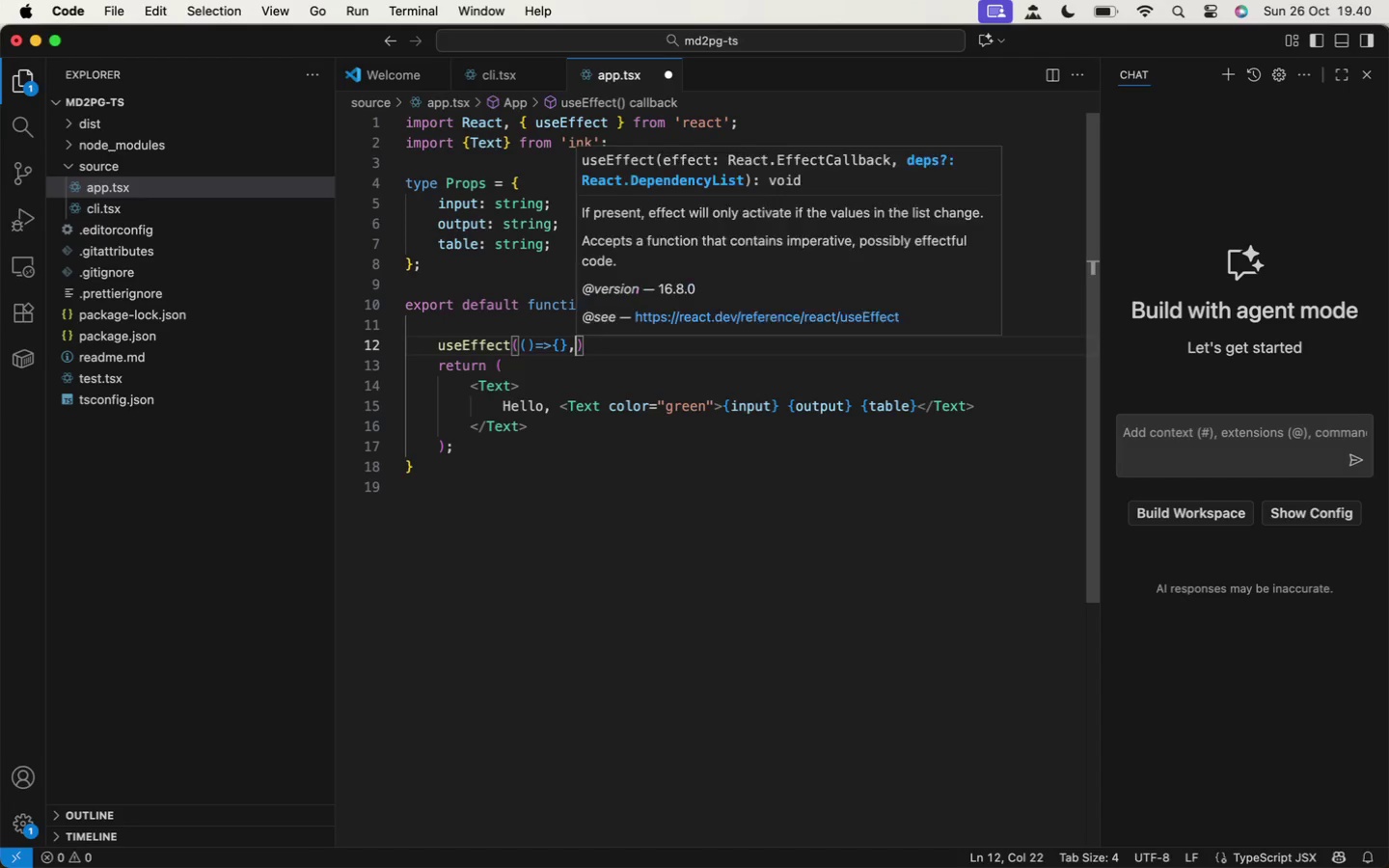 
key(BracketLeft)
 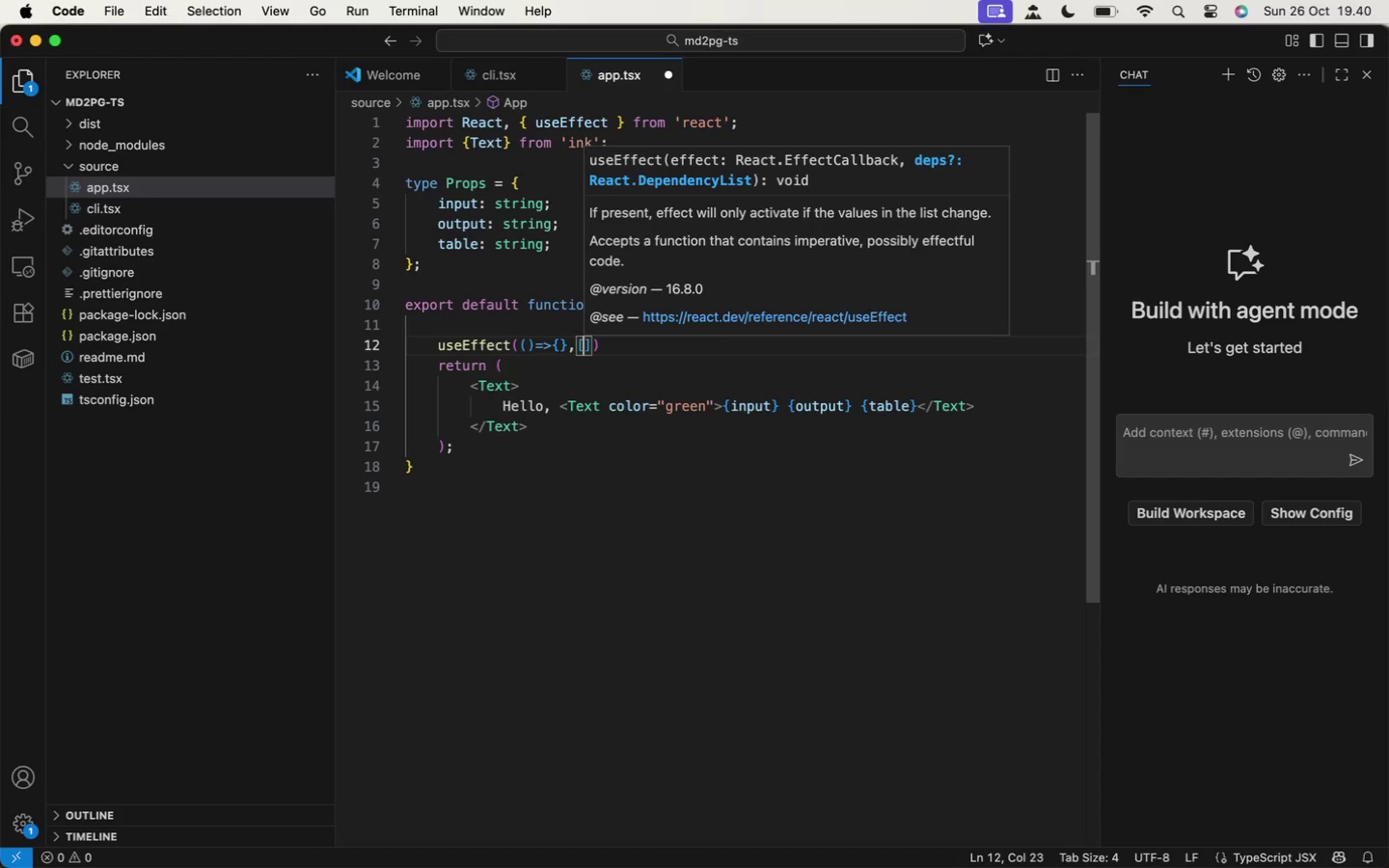 
key(ArrowLeft)
 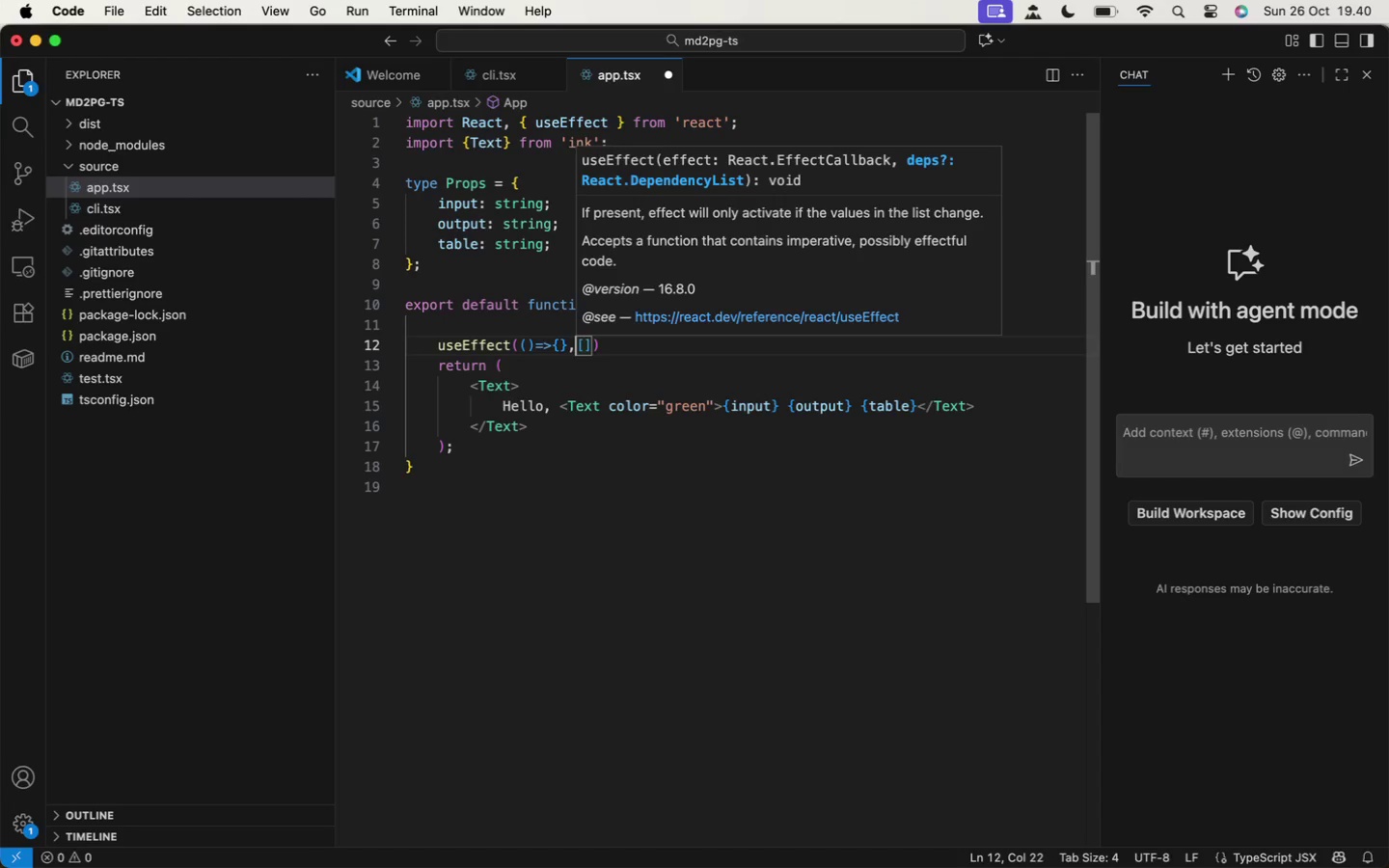 
key(ArrowLeft)
 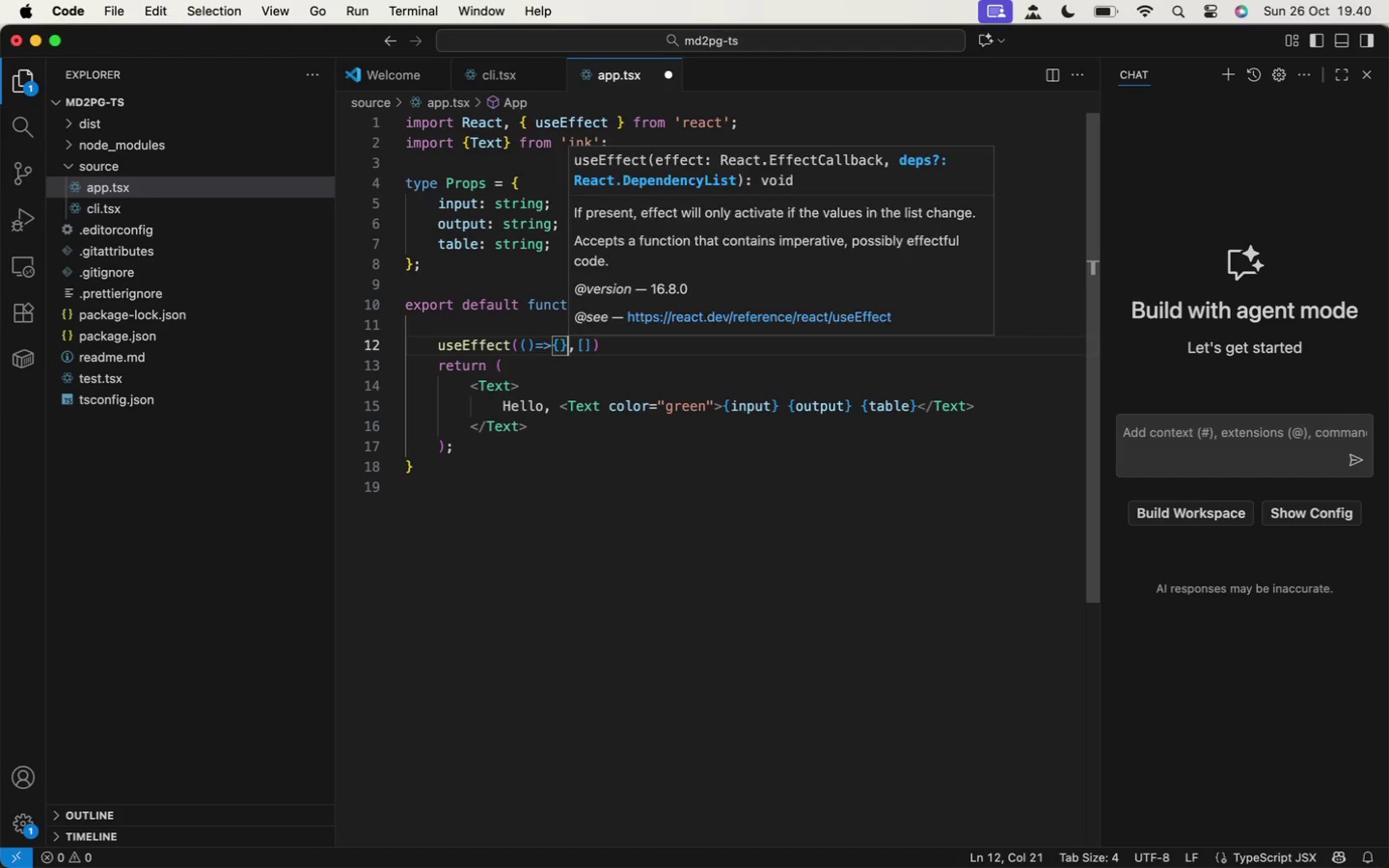 
key(ArrowLeft)
 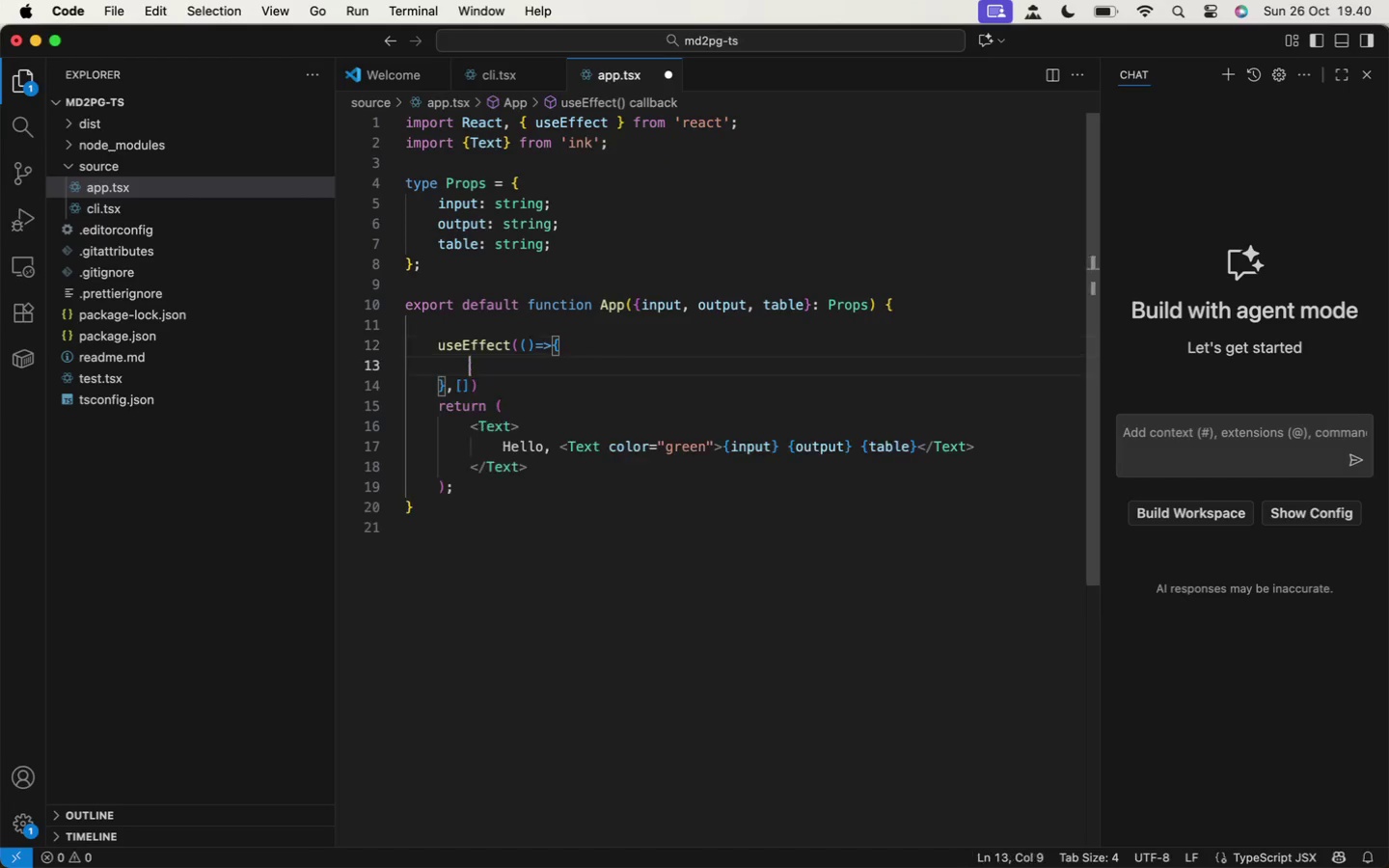 
key(Enter)
 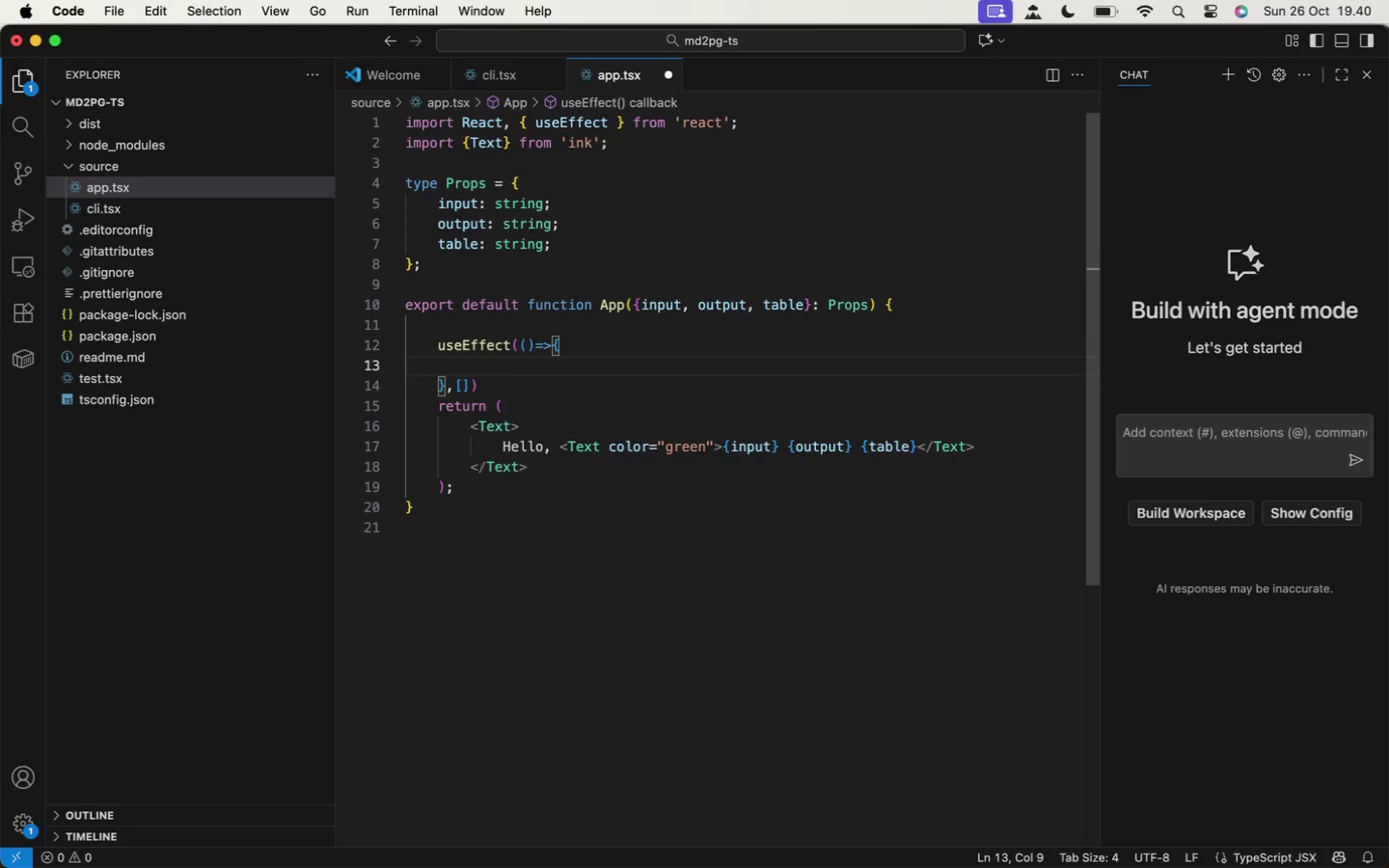 
key(ArrowDown)
 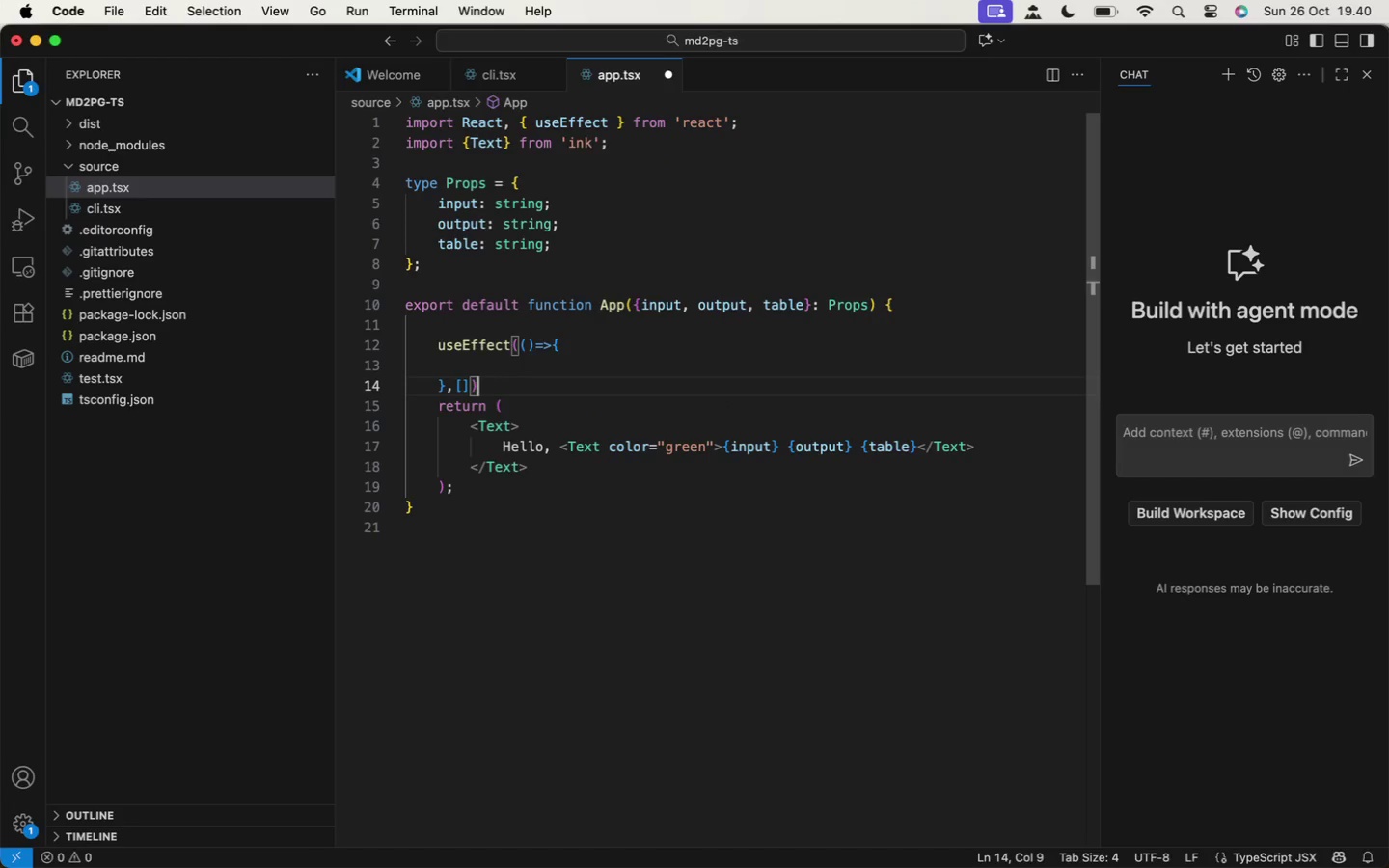 
key(ArrowRight)
 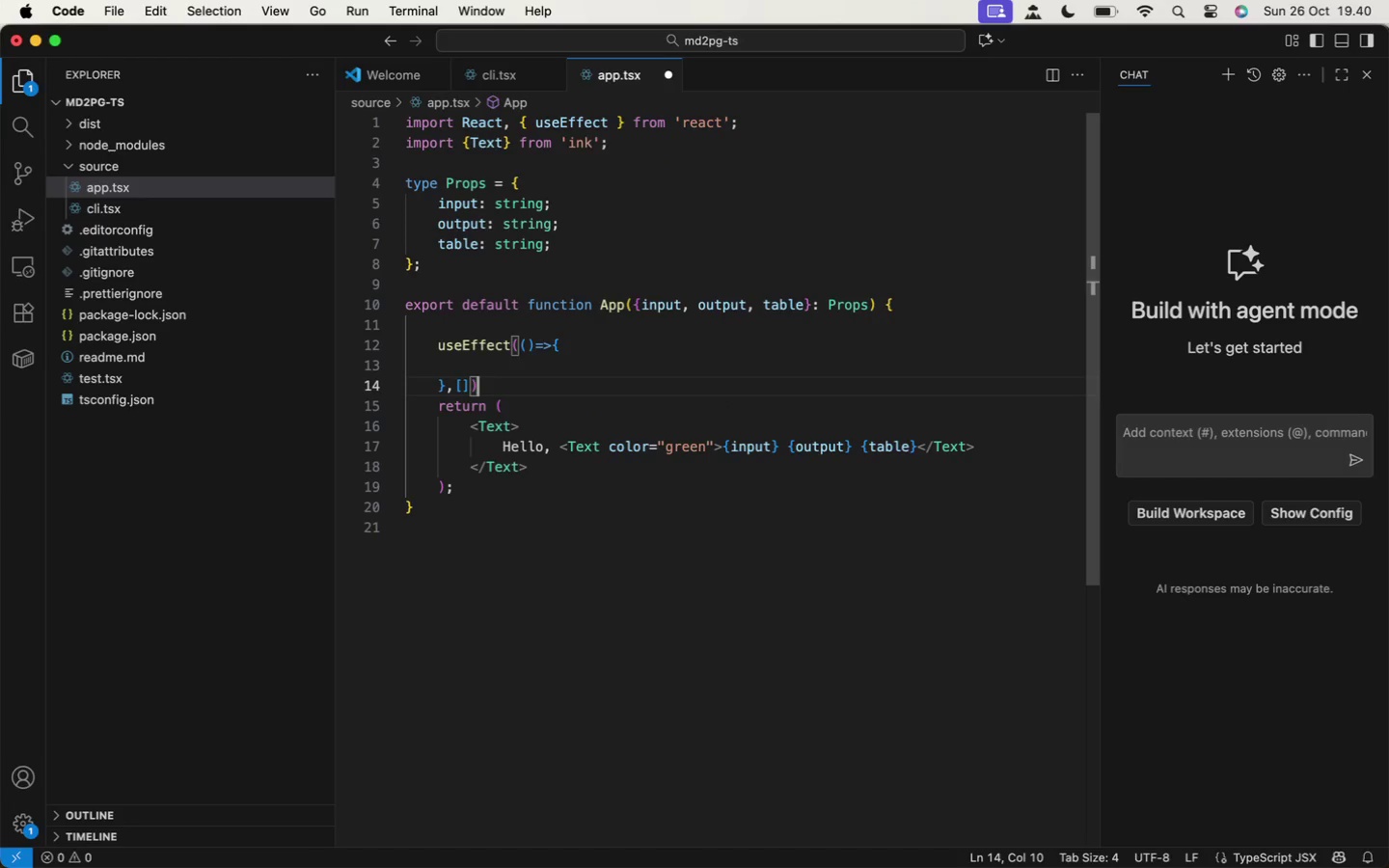 
key(Semicolon)
 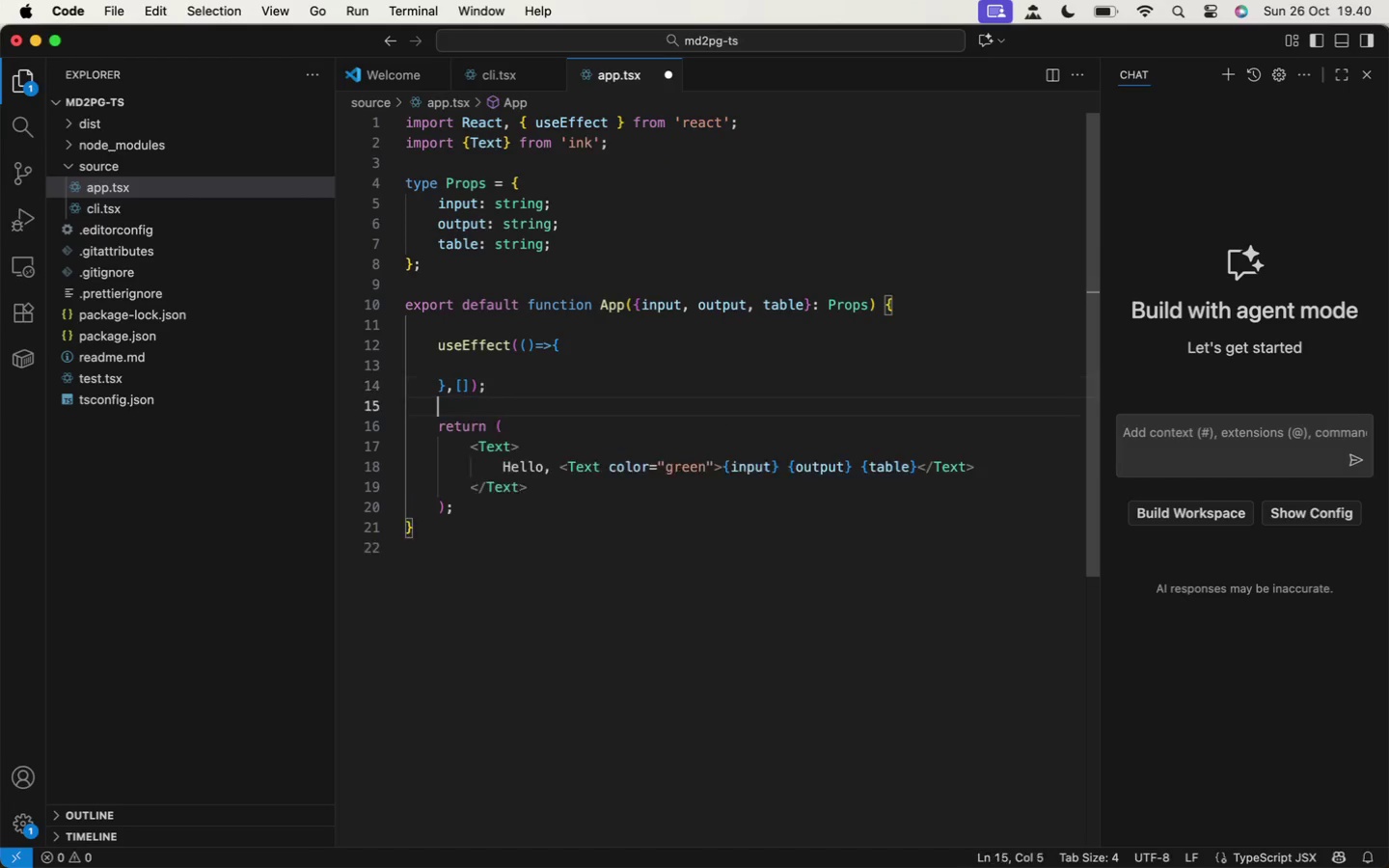 
key(Enter)
 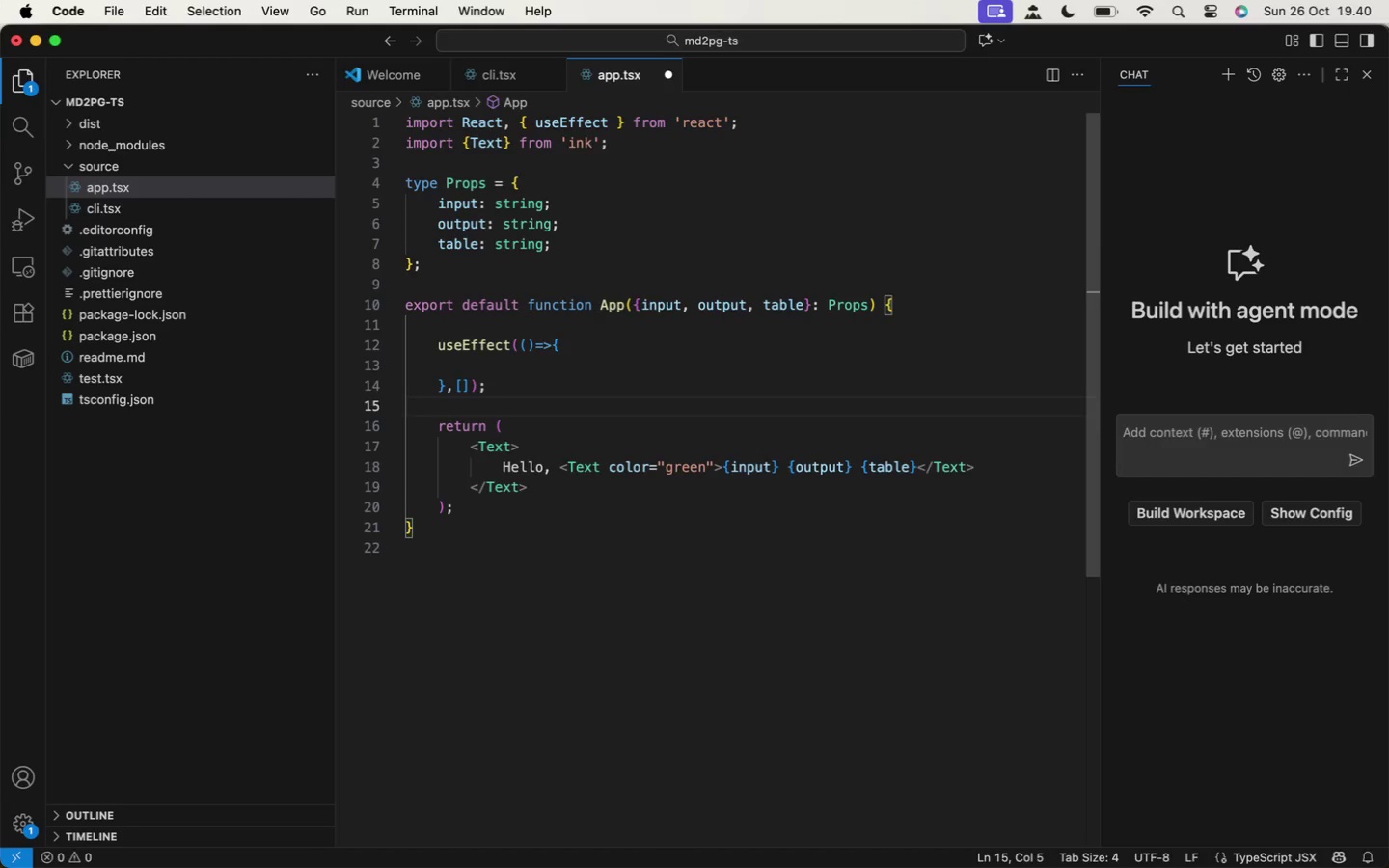 
key(ArrowUp)
 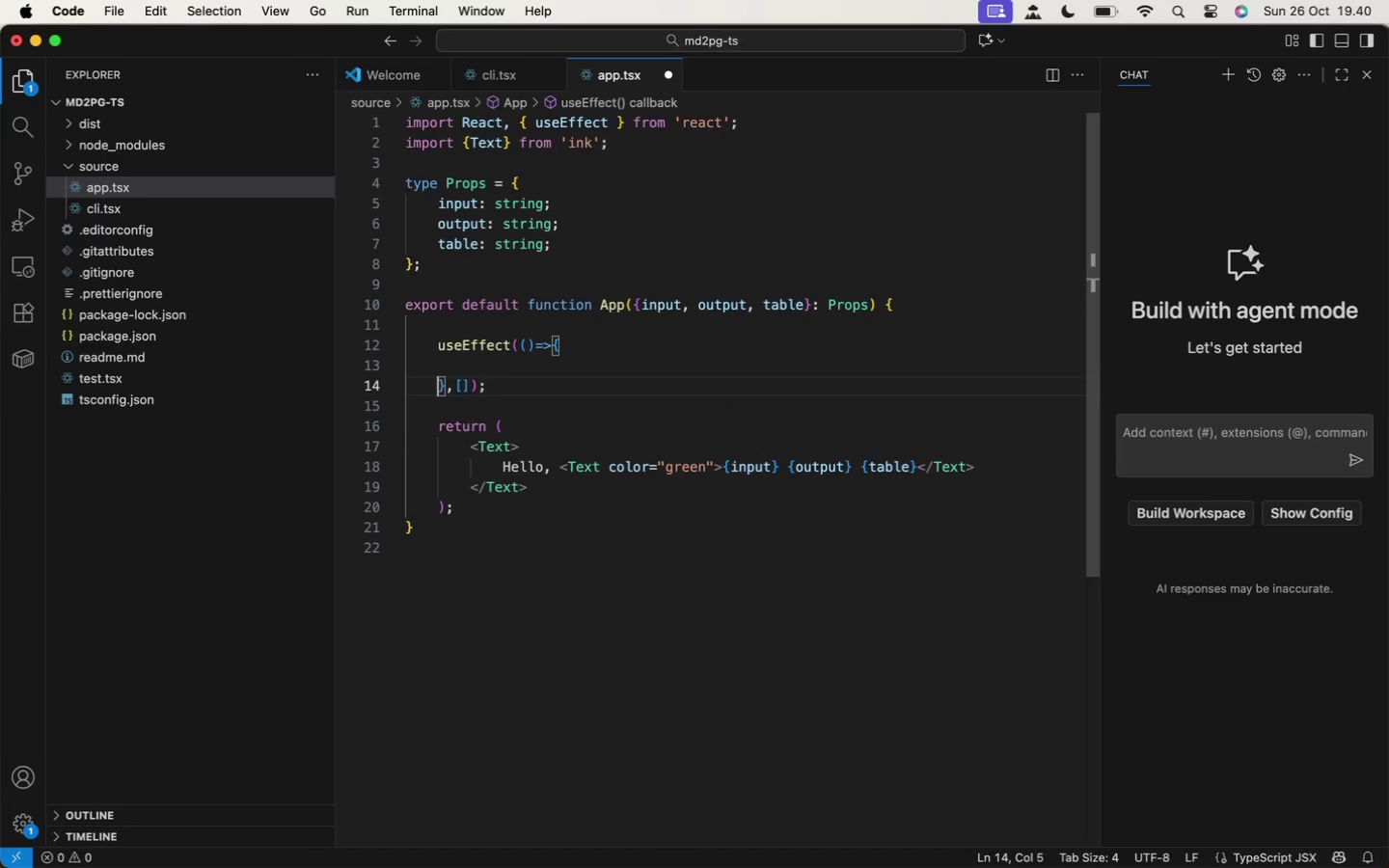 
key(ArrowUp)
 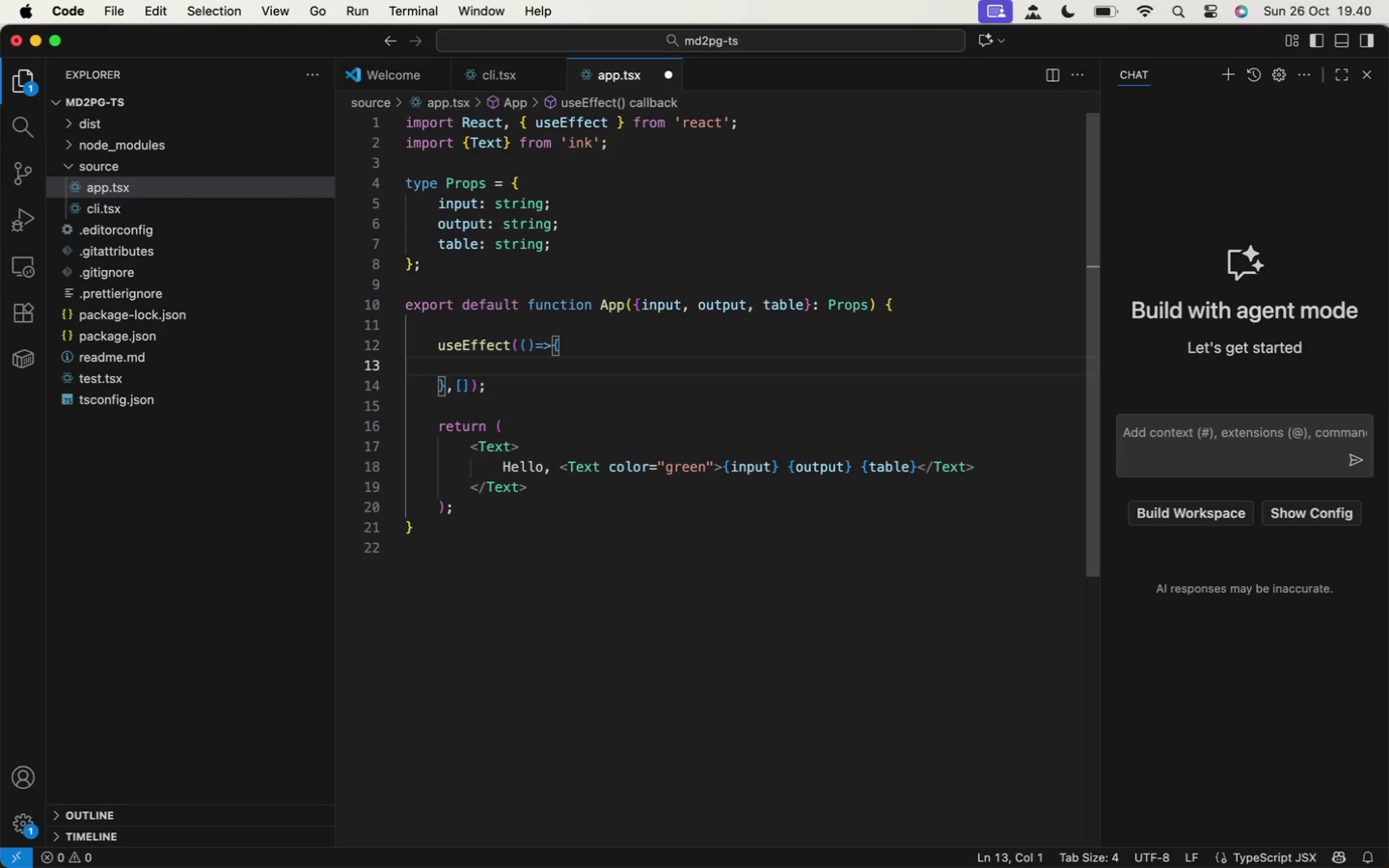 
key(Meta+S)
 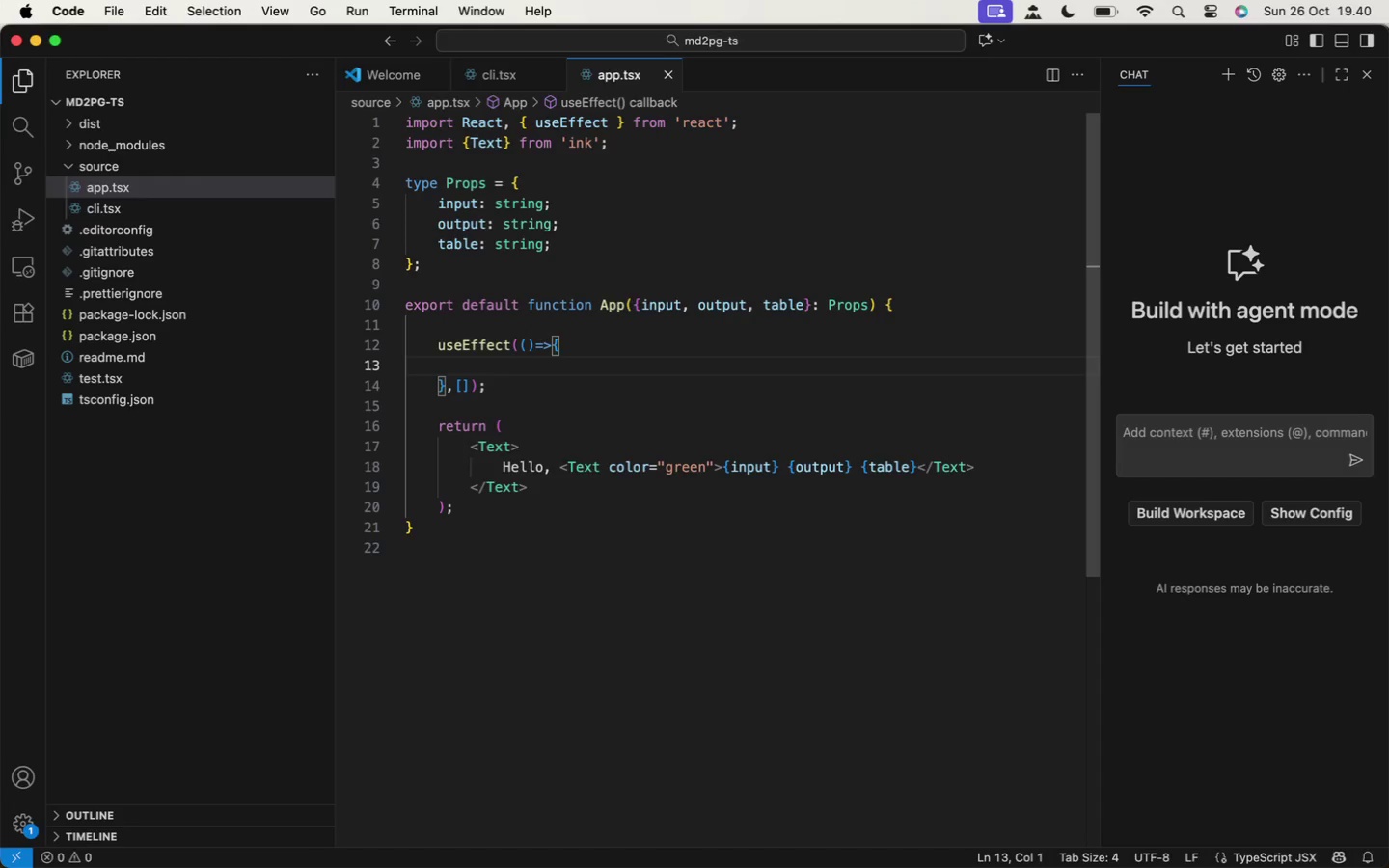 
wait(9.65)
 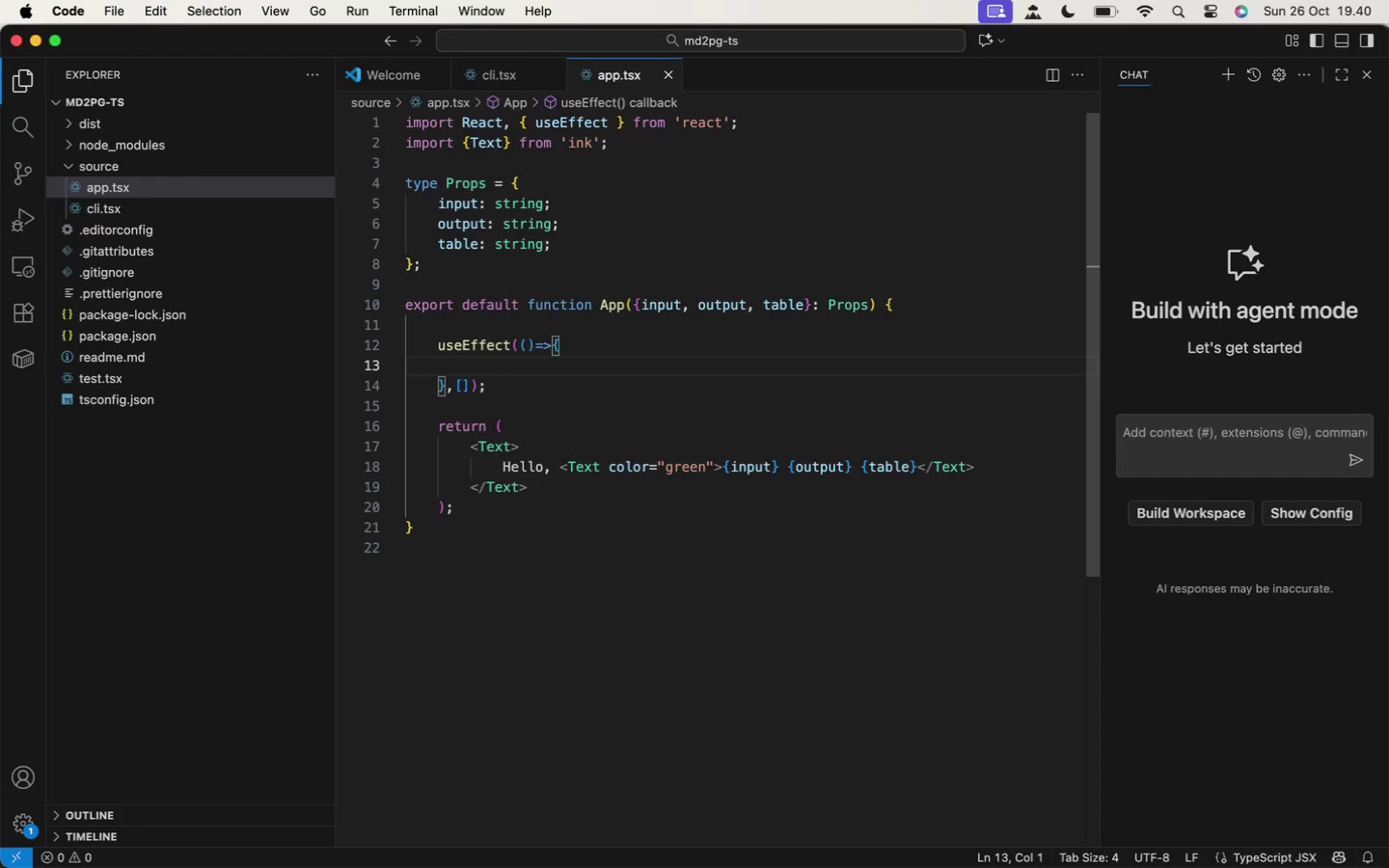 
mouse_move([20, 866])
 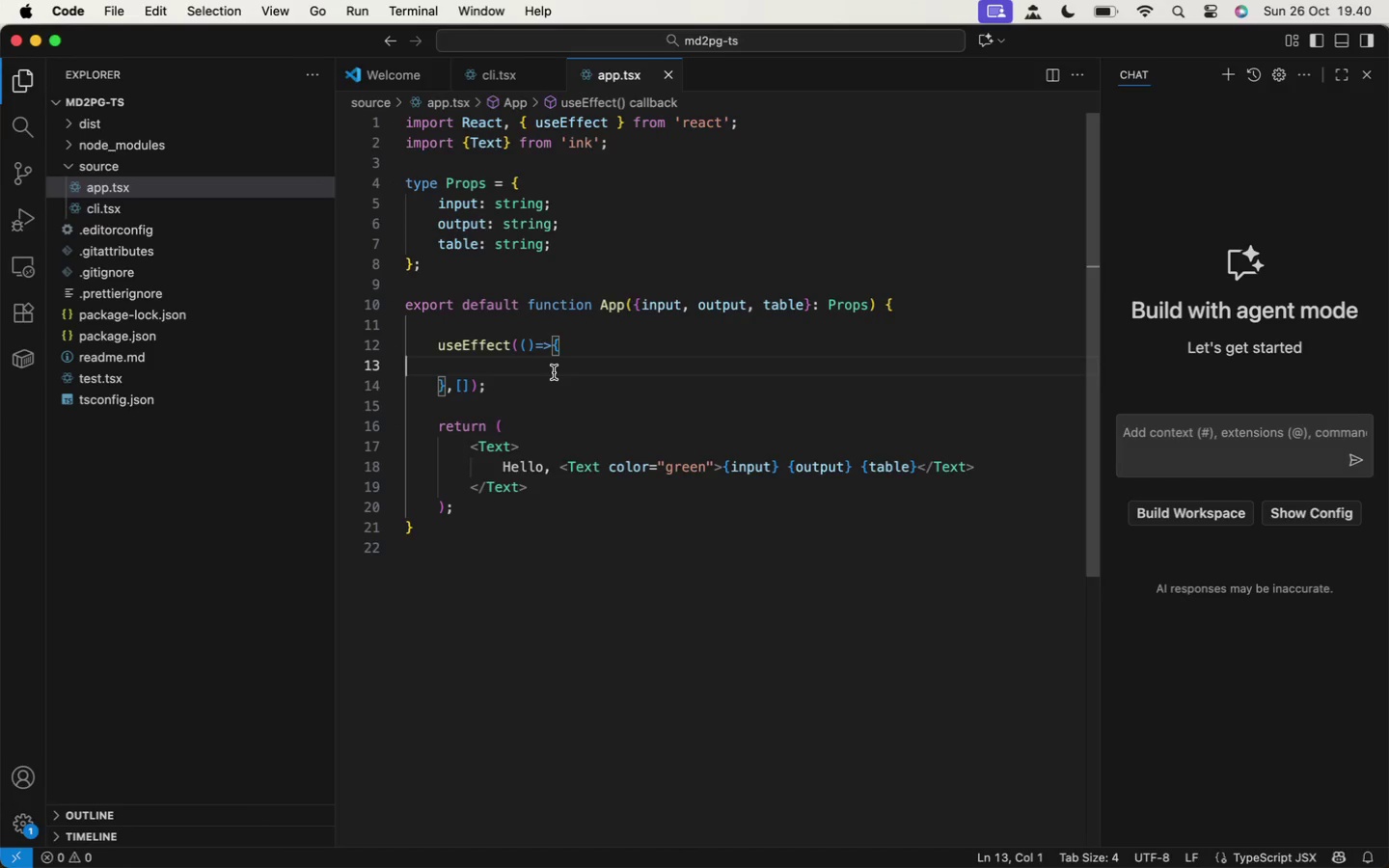 
wait(5.97)
 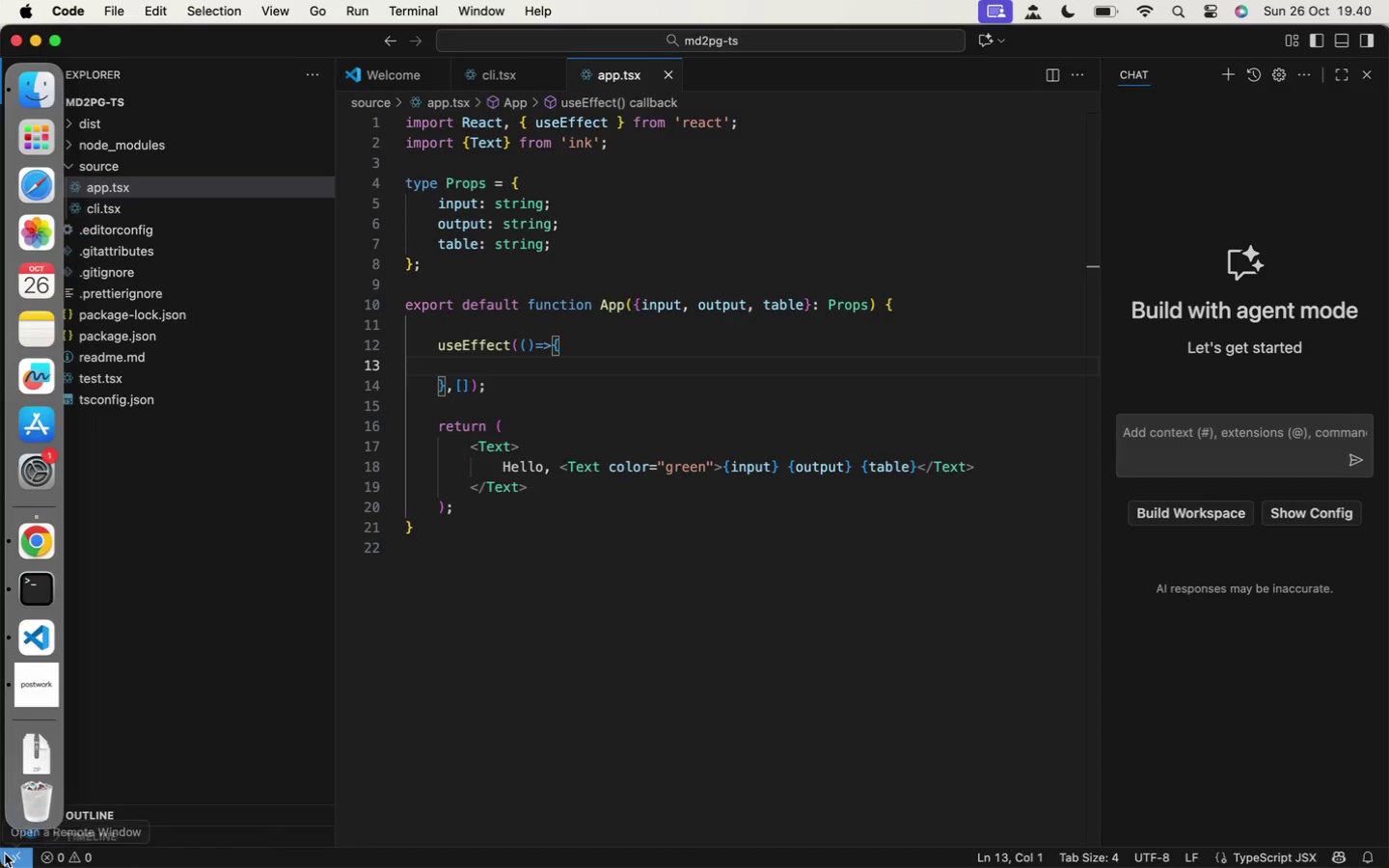 
left_click([496, 361])
 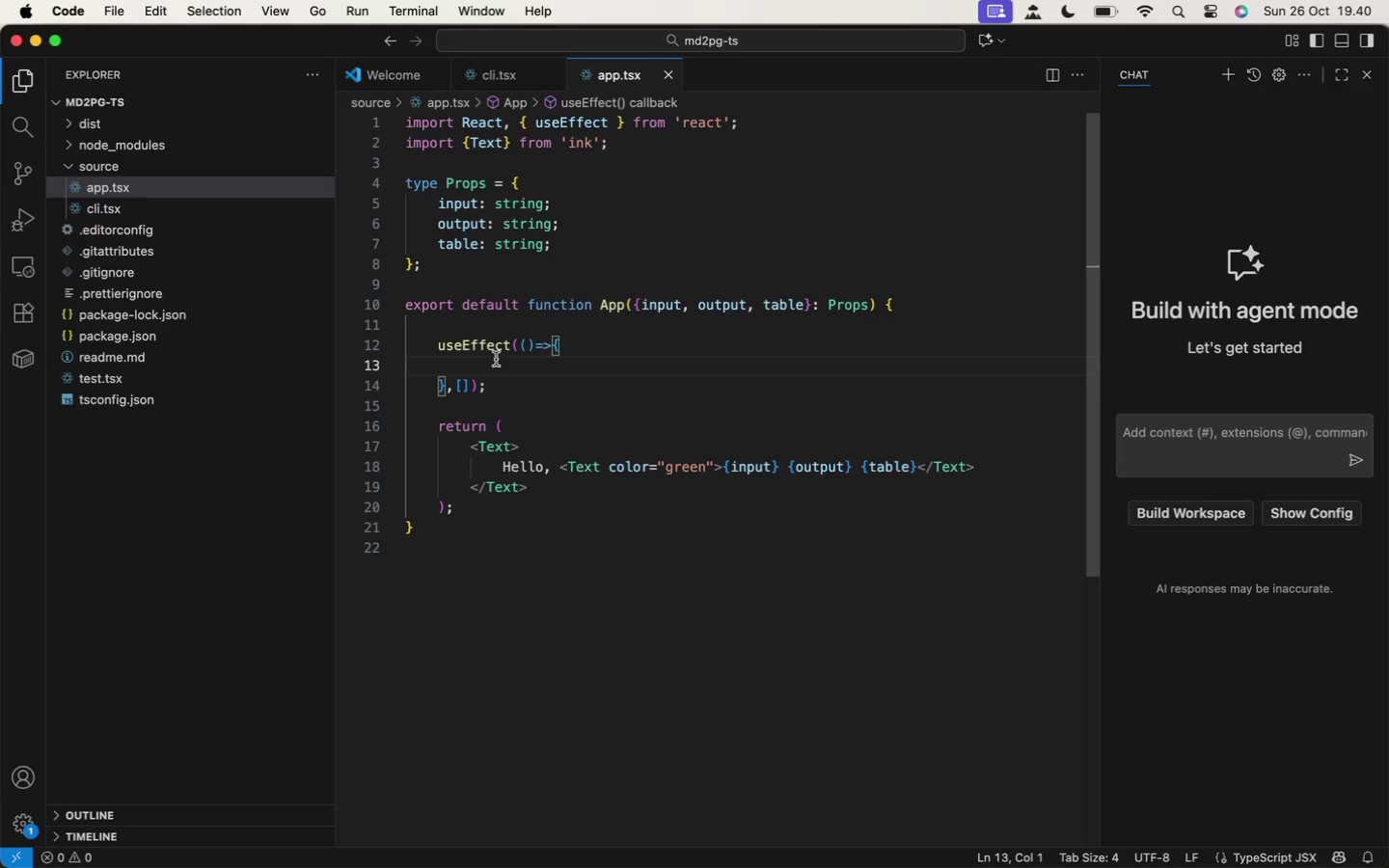 
key(Tab)
key(Tab)
type(try{)
 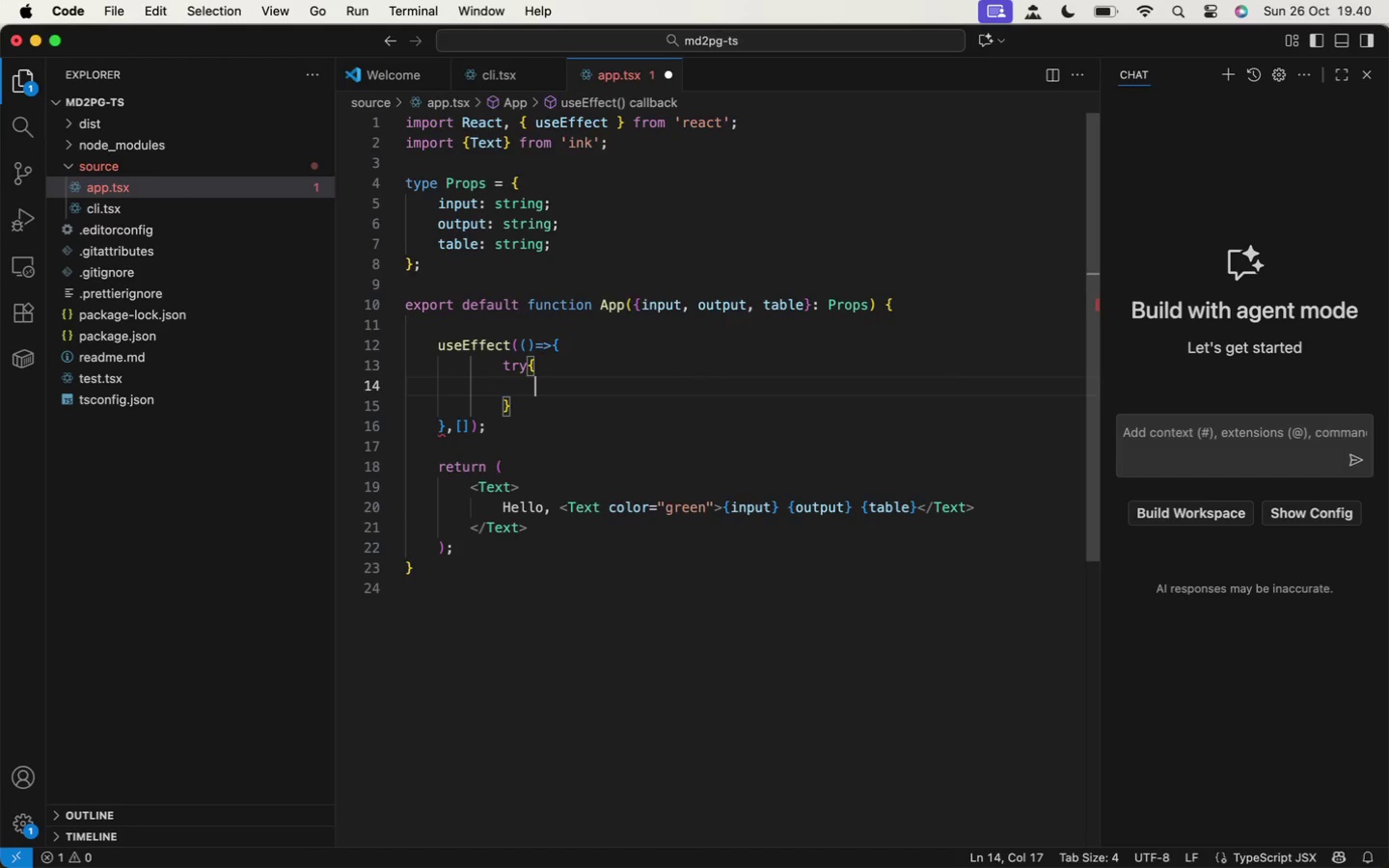 
 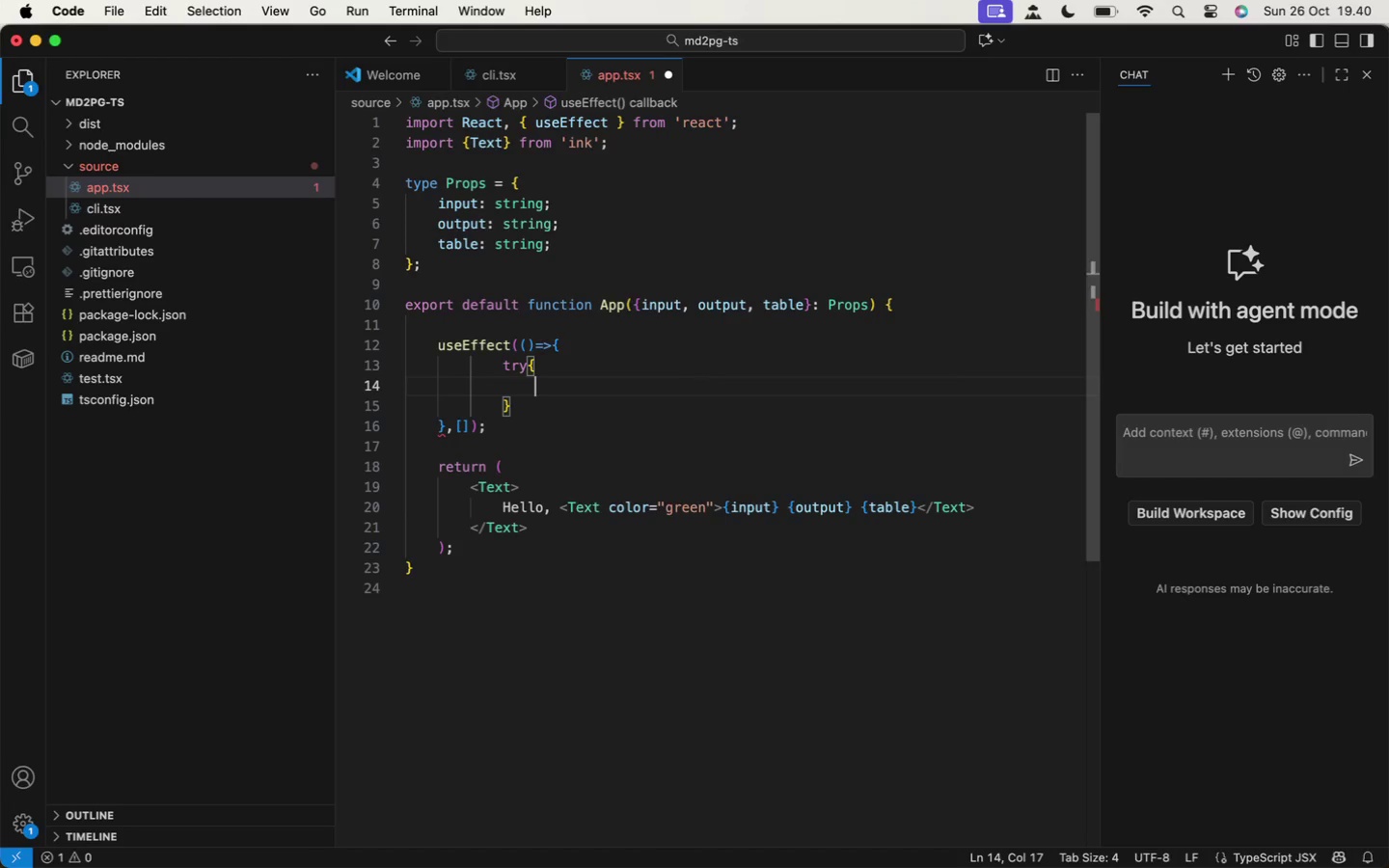 
key(Enter)
 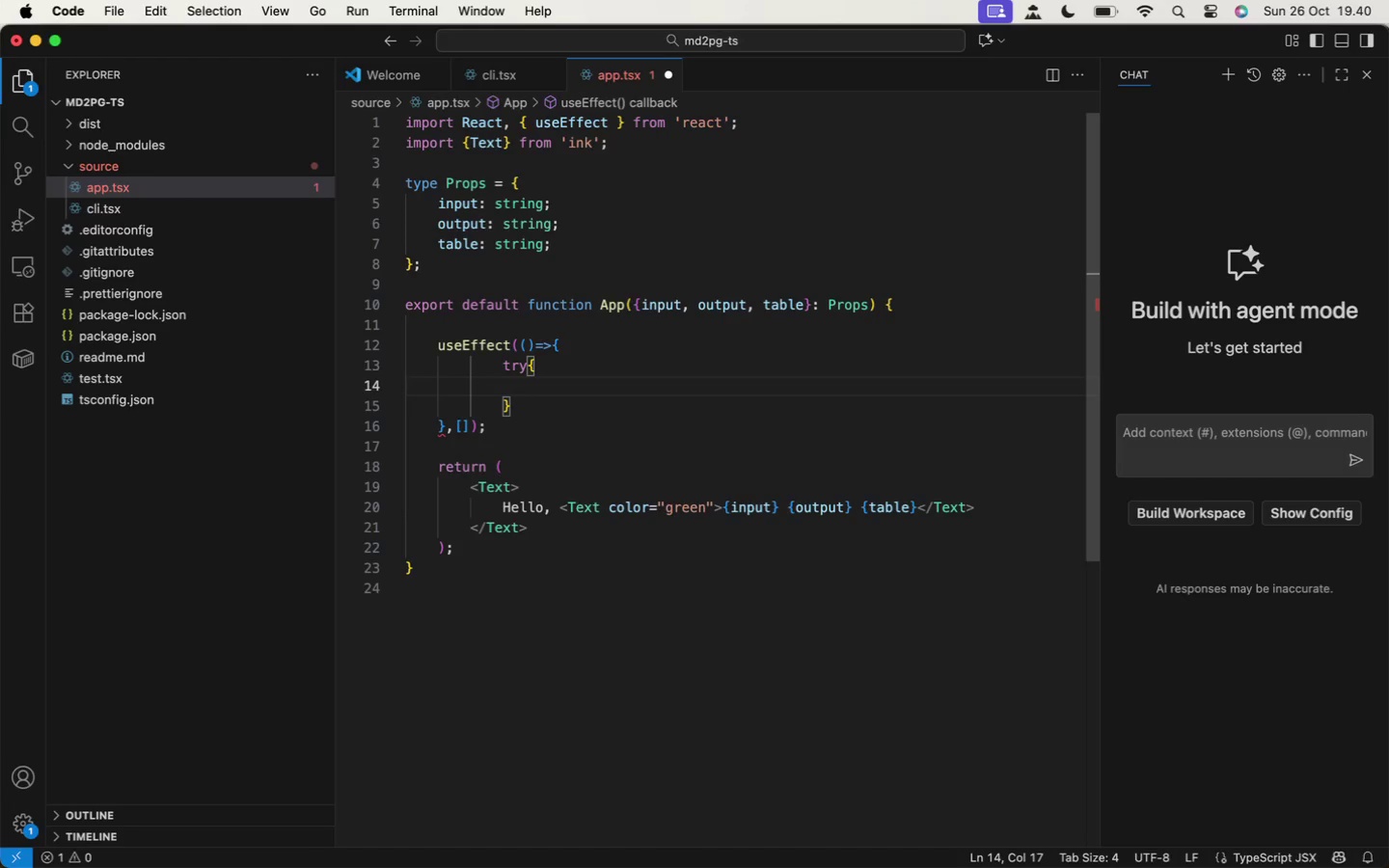 
key(ArrowDown)
 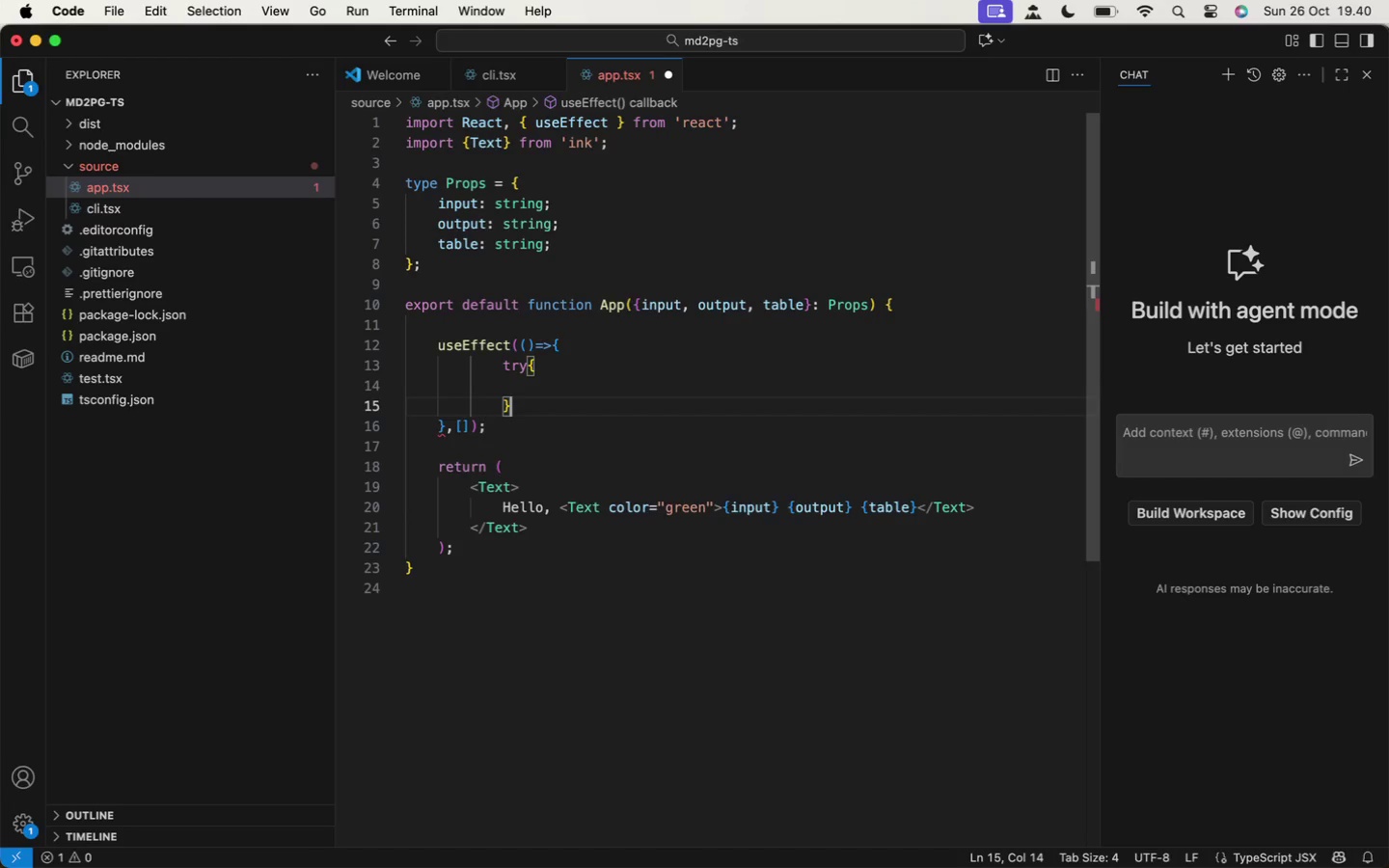 
type(catch(e)
 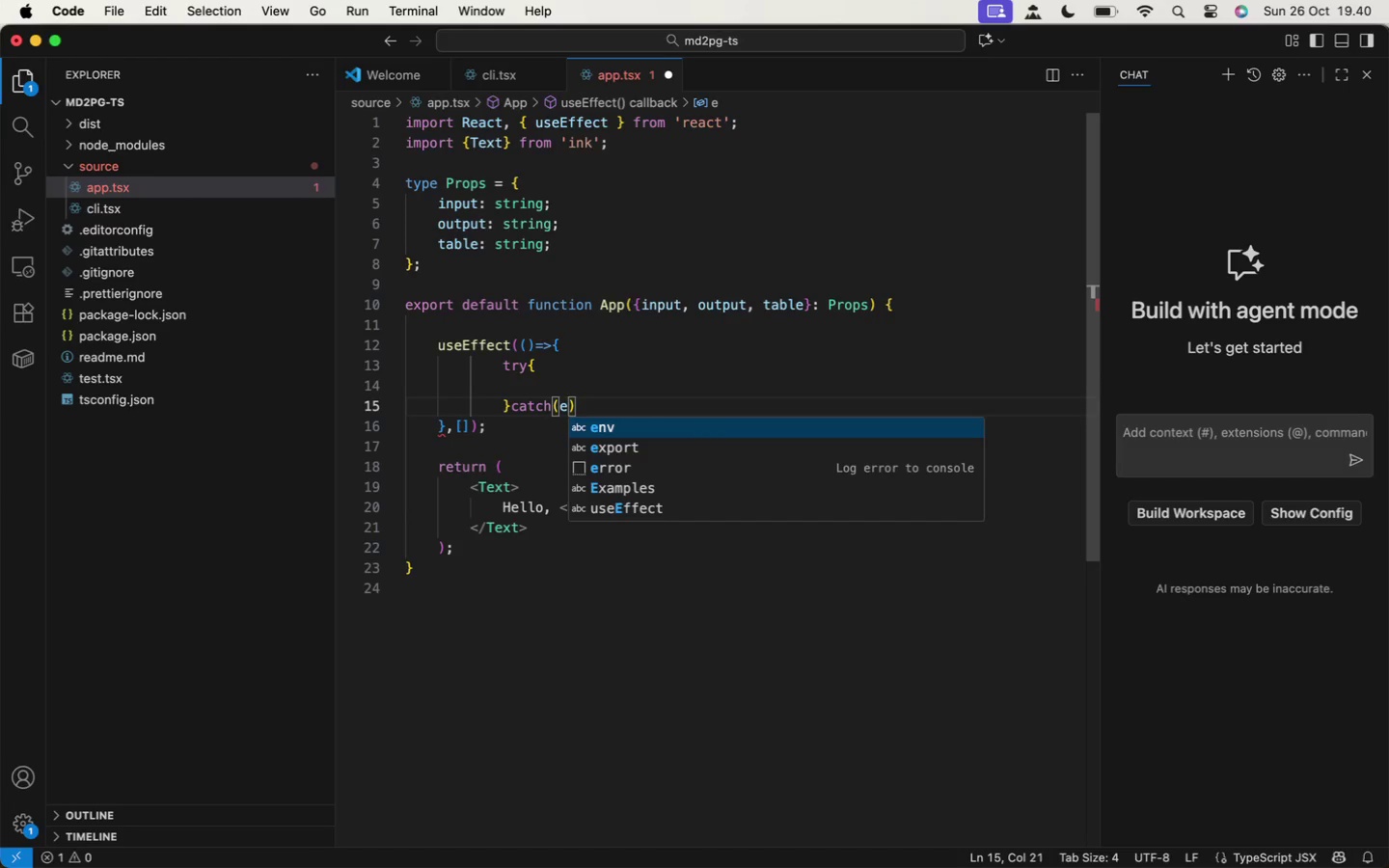 
key(ArrowRight)
 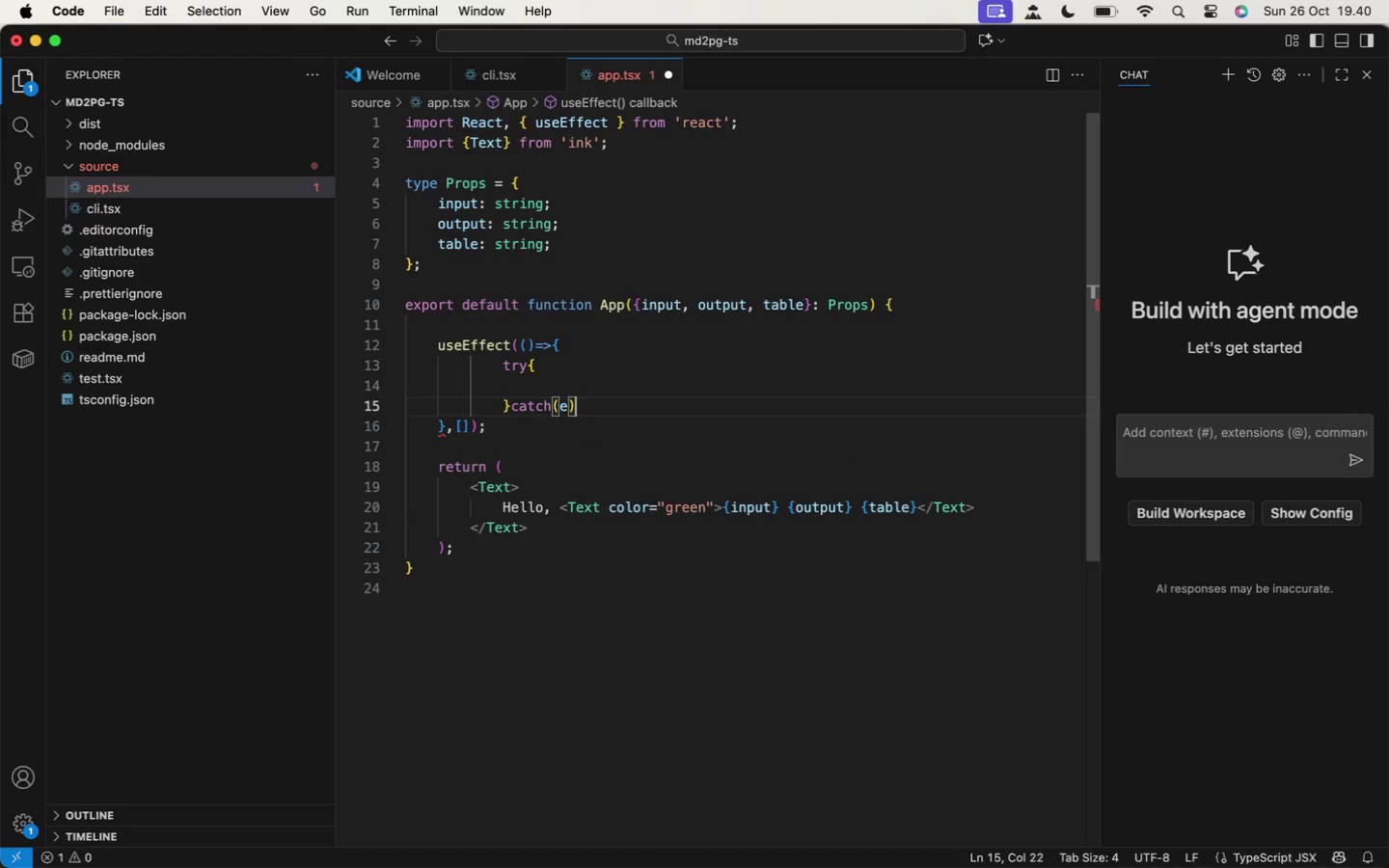 
key(Shift+BracketLeft)
 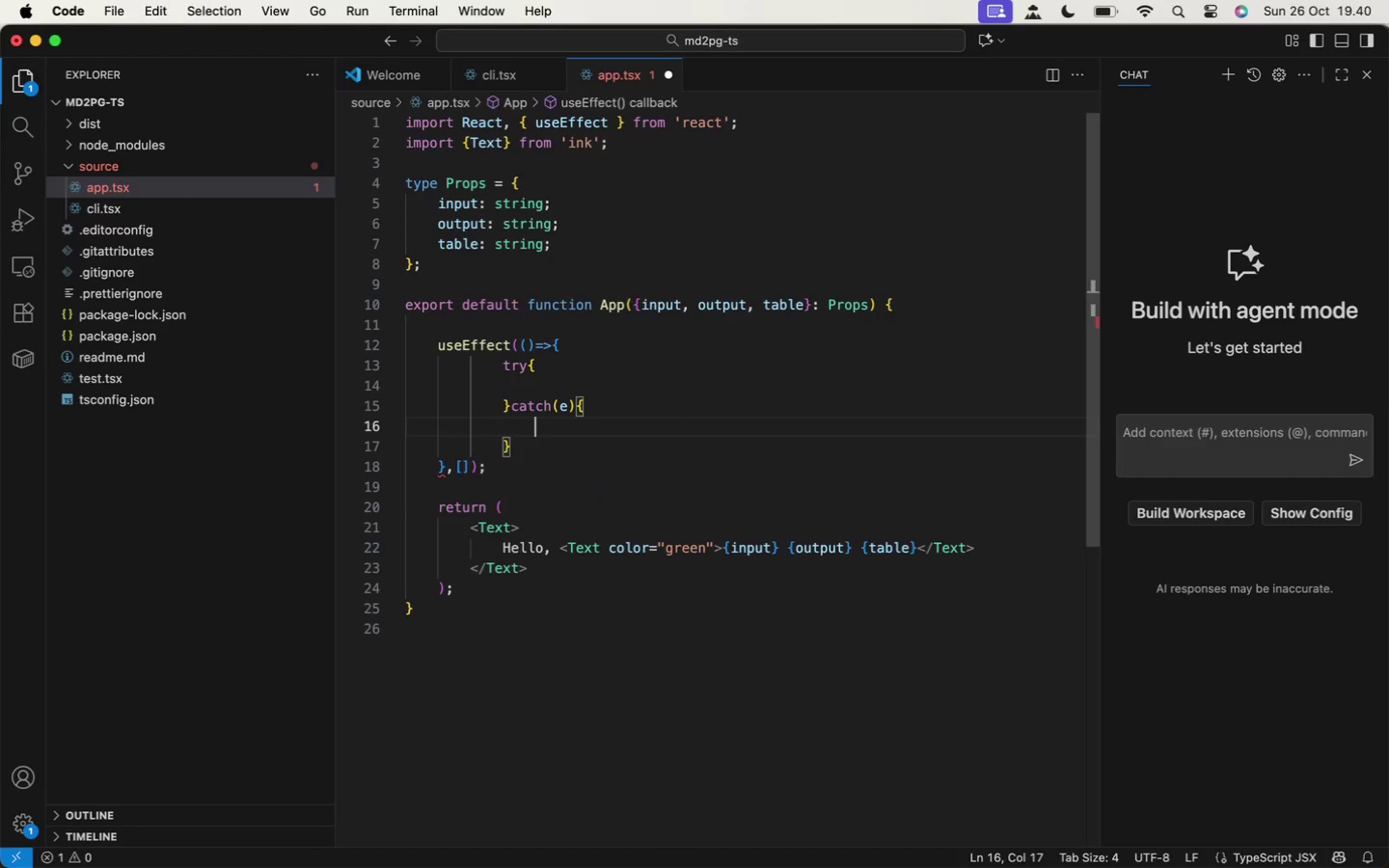 
key(Enter)
 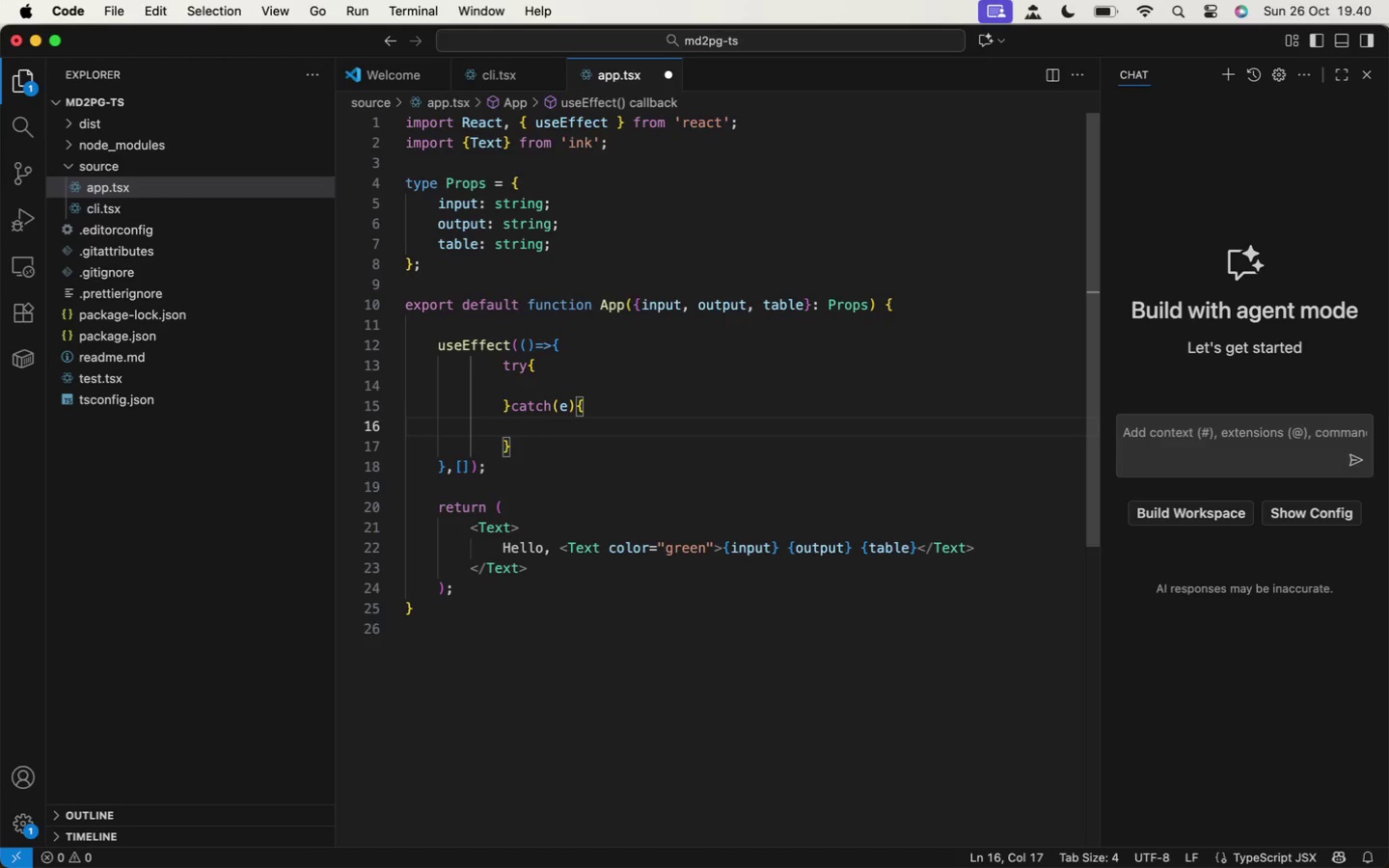 
key(ArrowUp)
 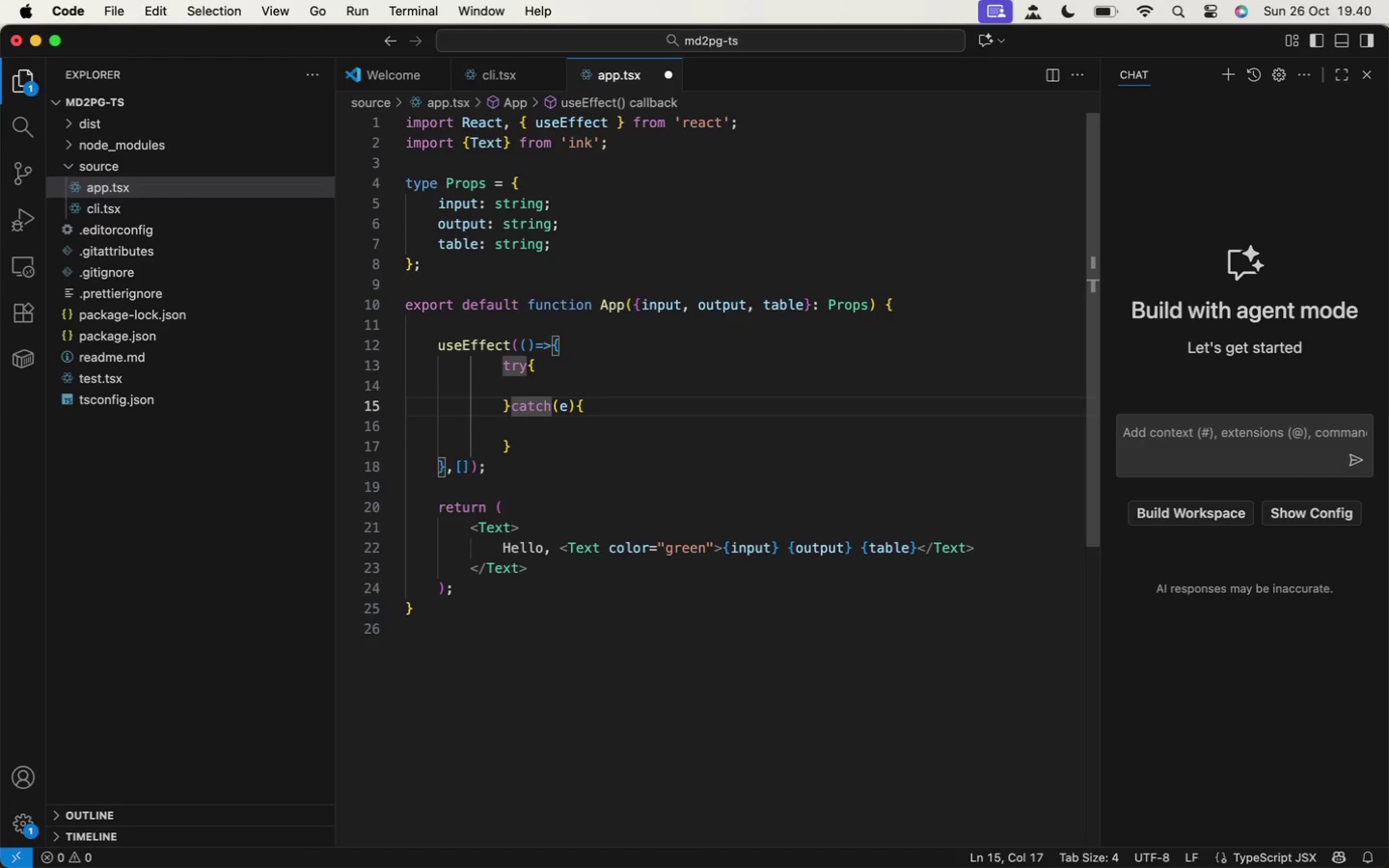 
key(ArrowUp)
 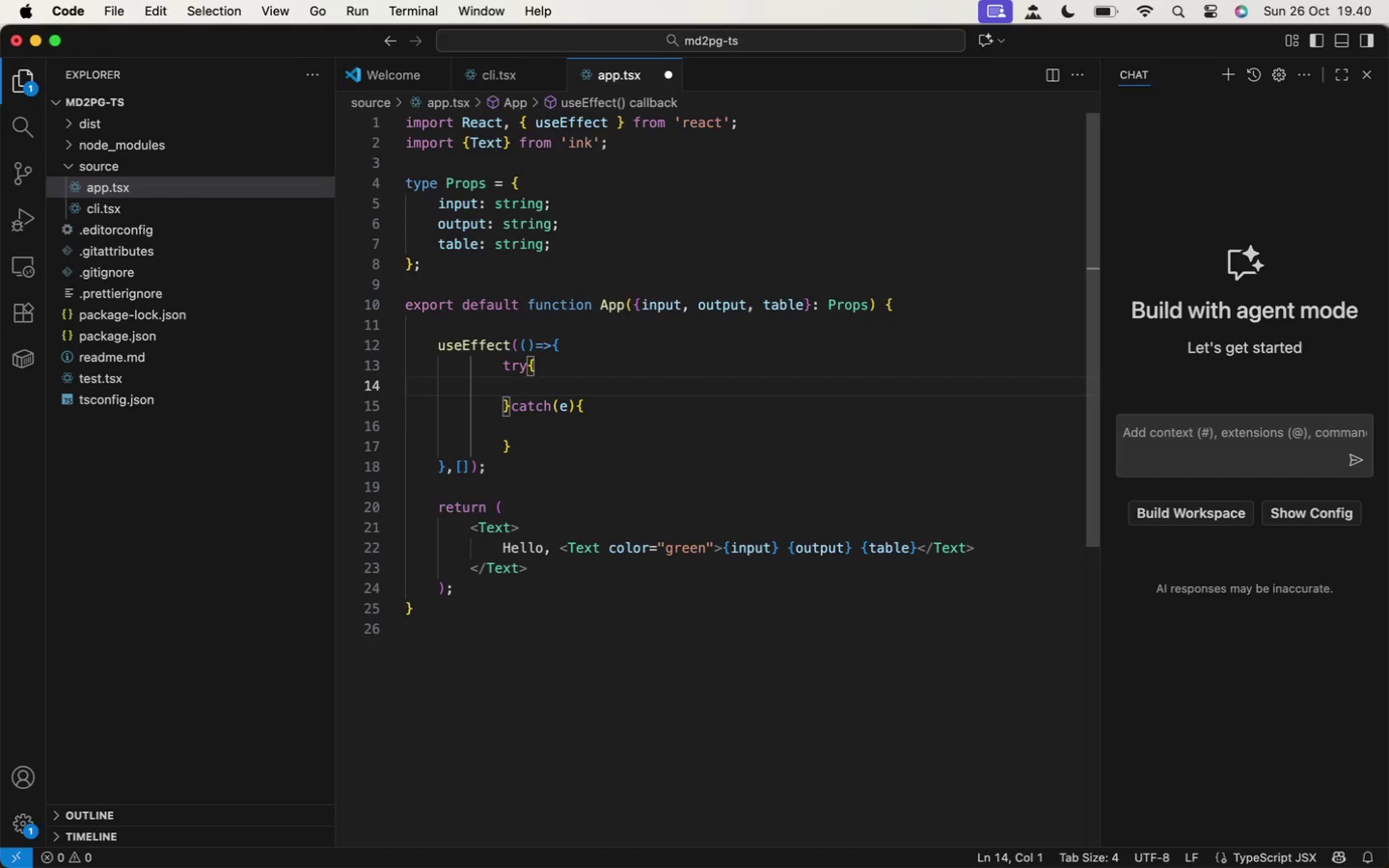 
key(Tab)
key(Tab)
type(const makrdown = input ?)
 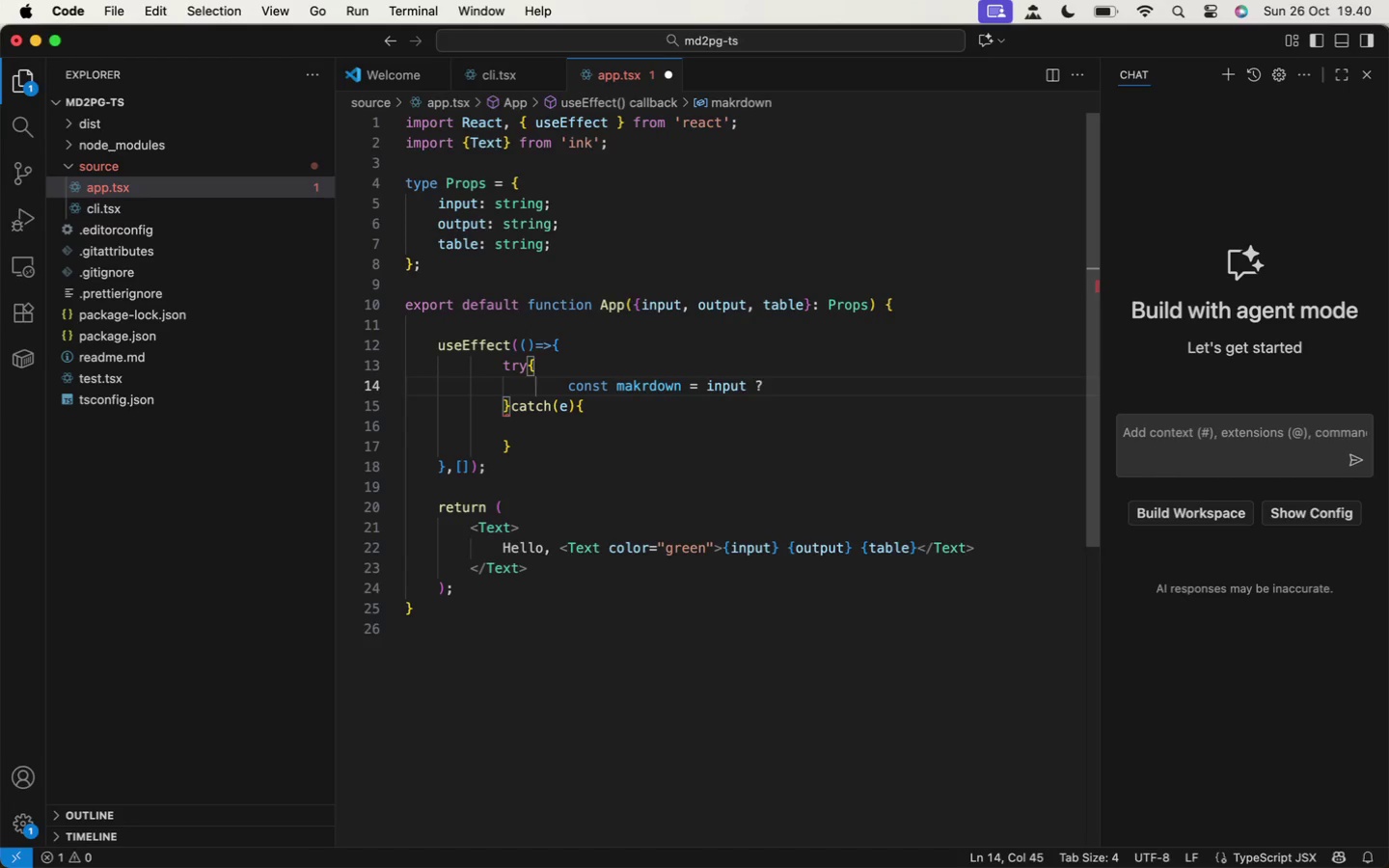 
key(Meta+S)
 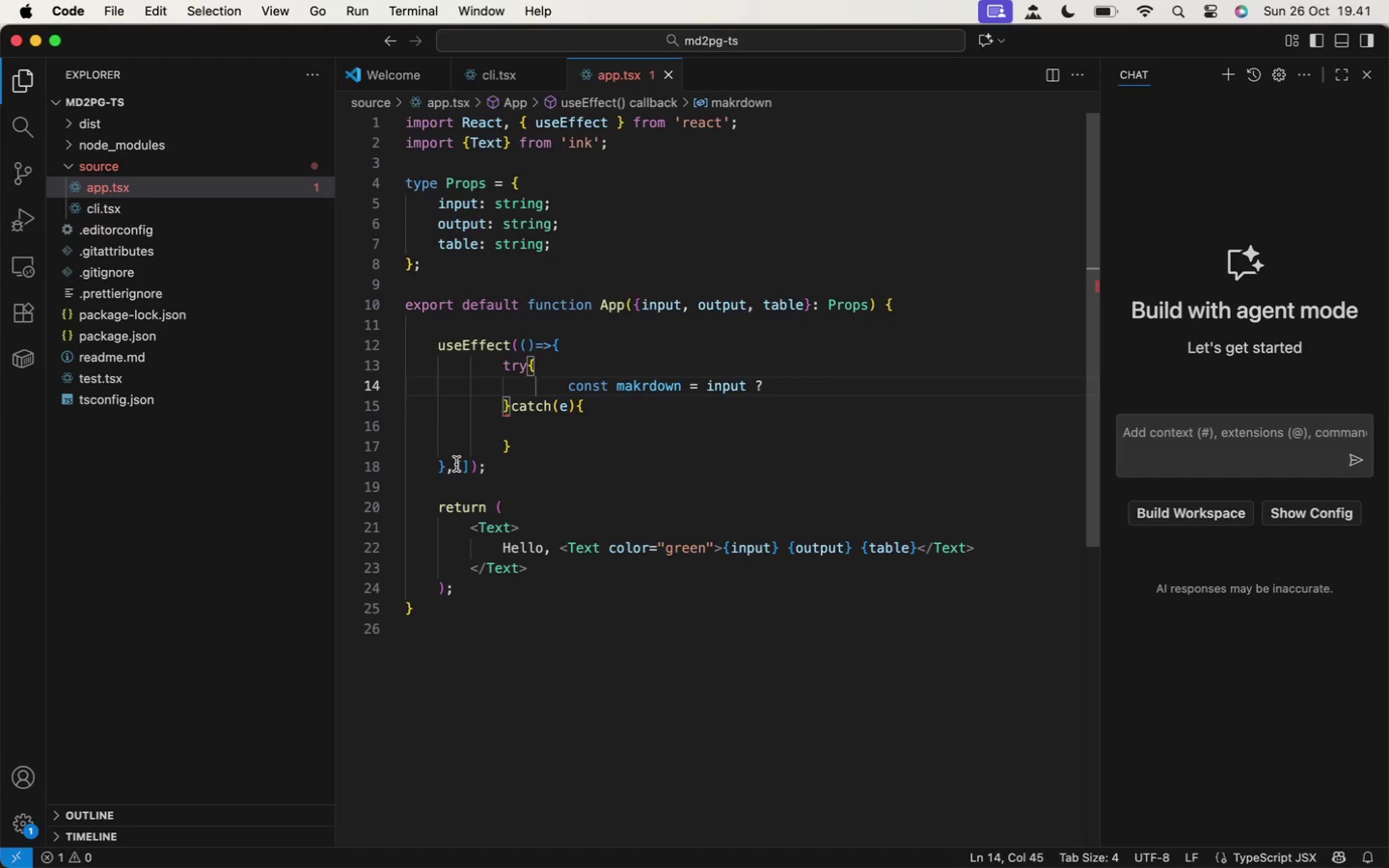 
left_click([461, 472])
 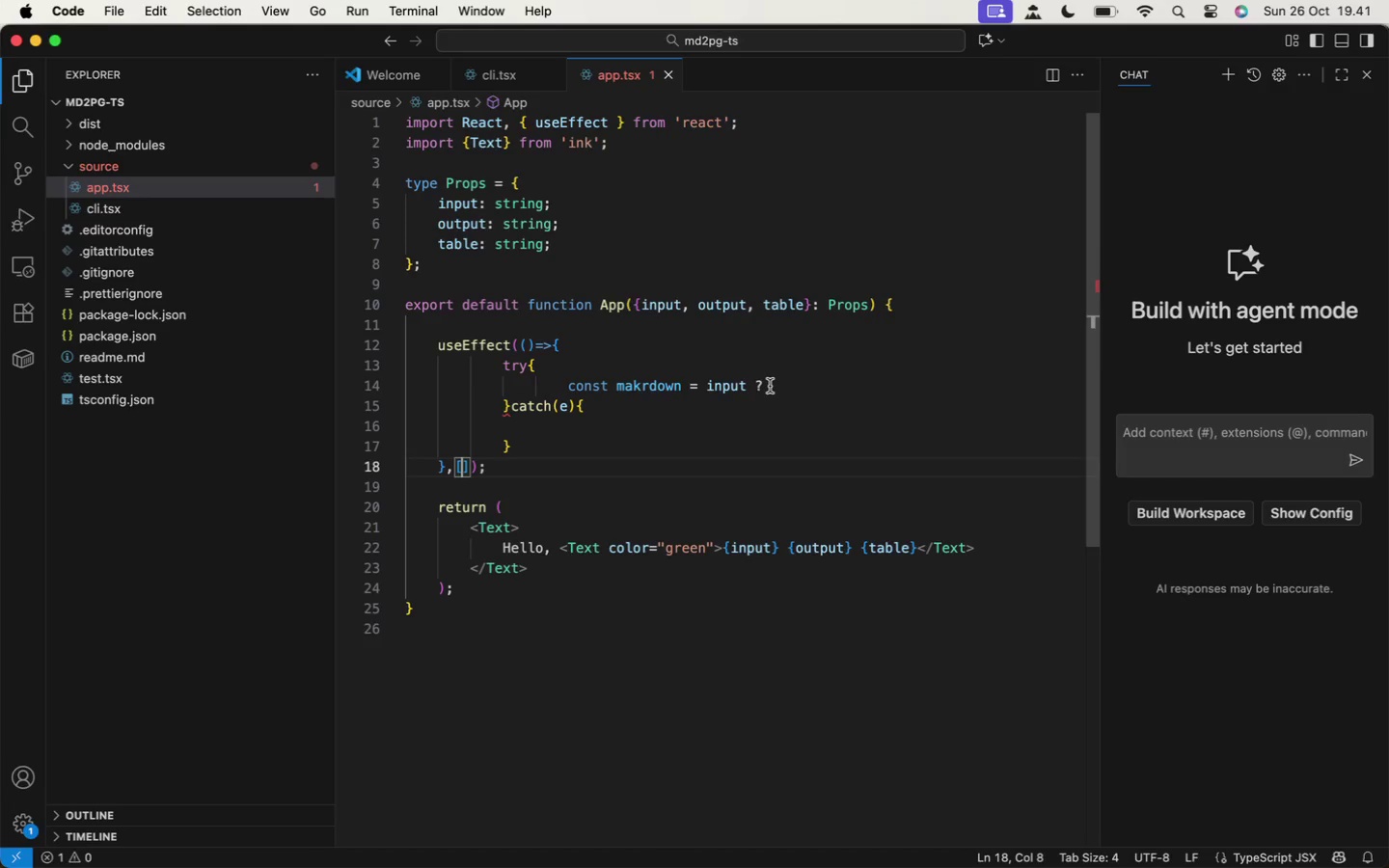 
wait(9.02)
 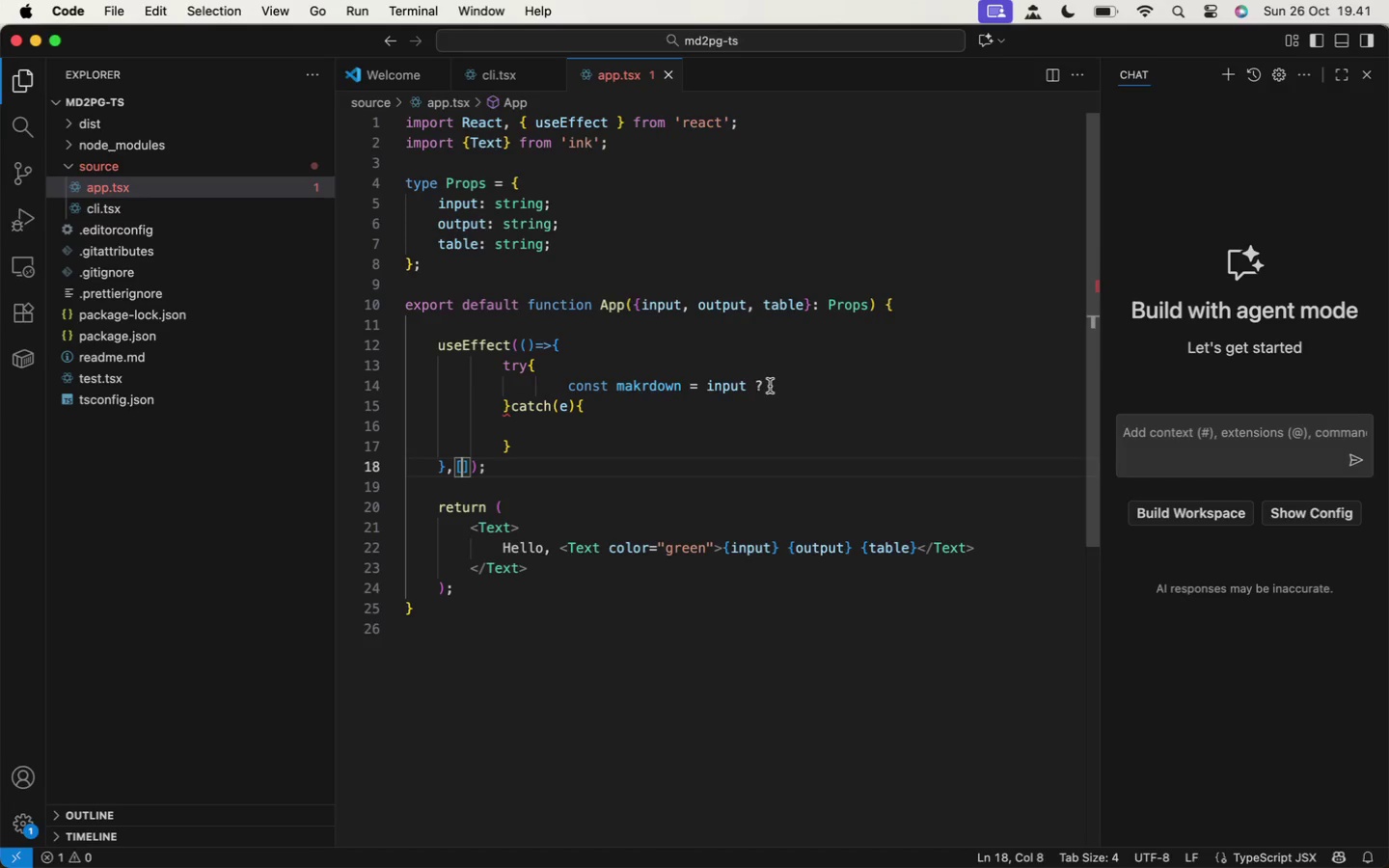 
type( fs)
 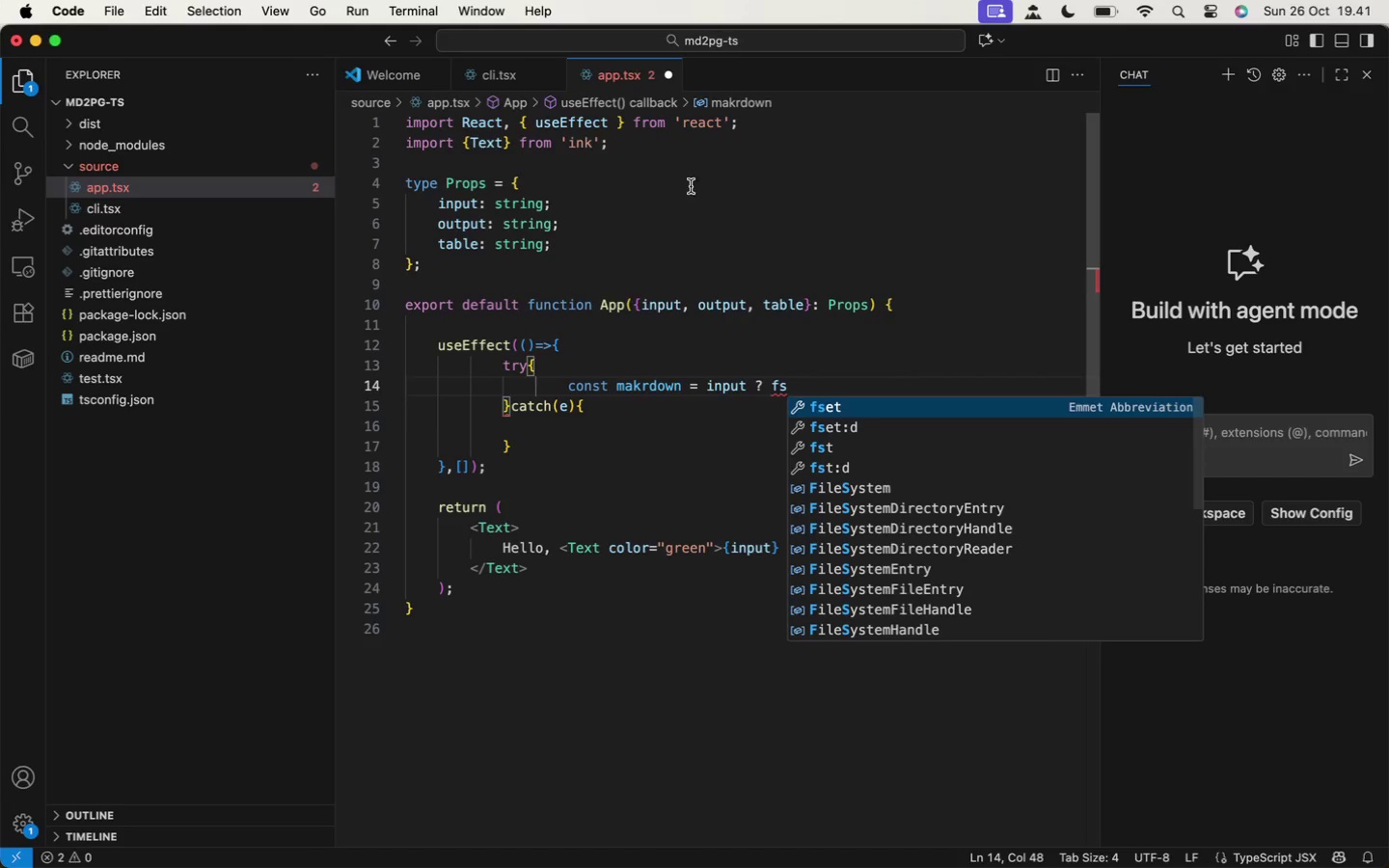 
double_click([632, 148])
 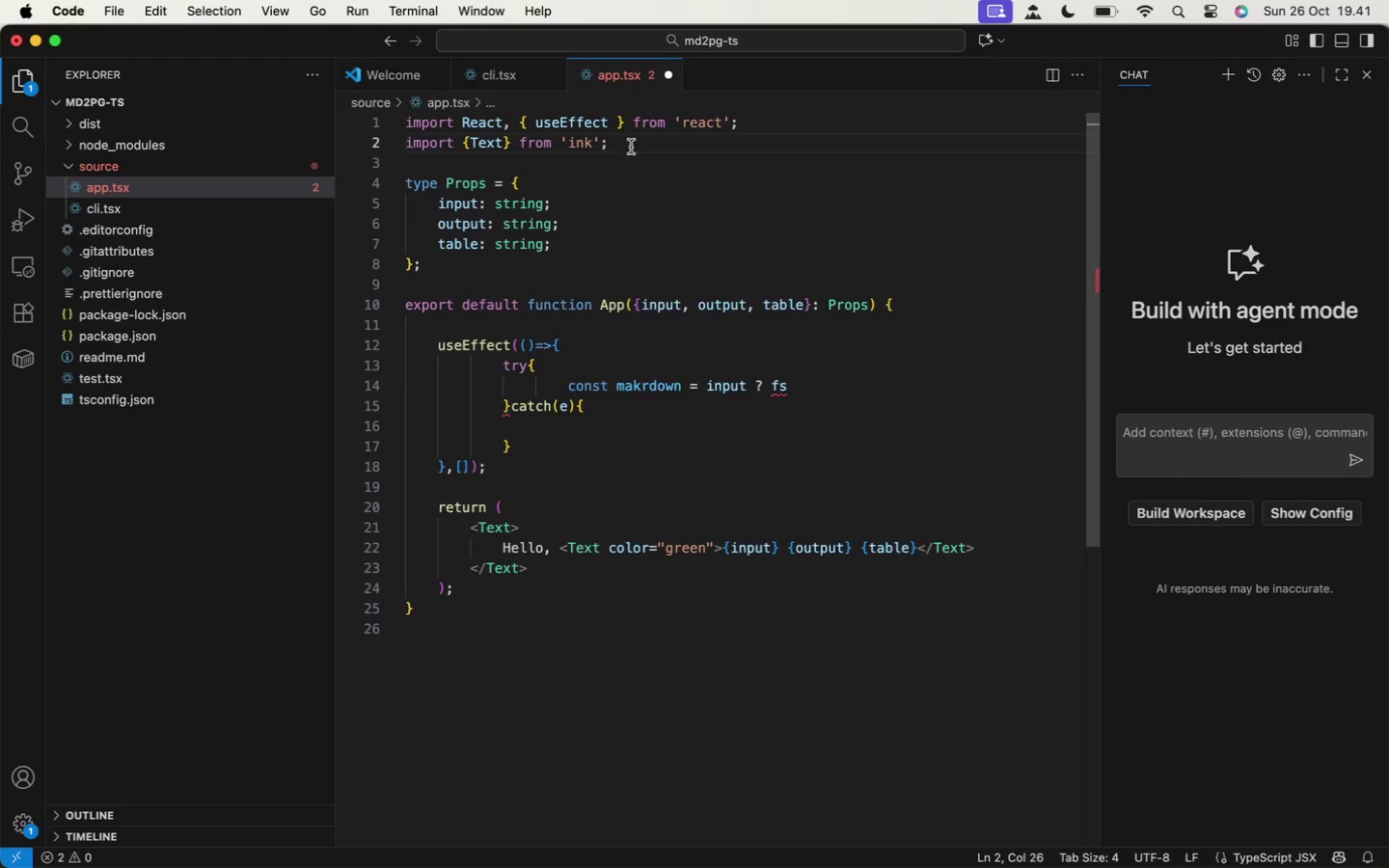 
key(Enter)
 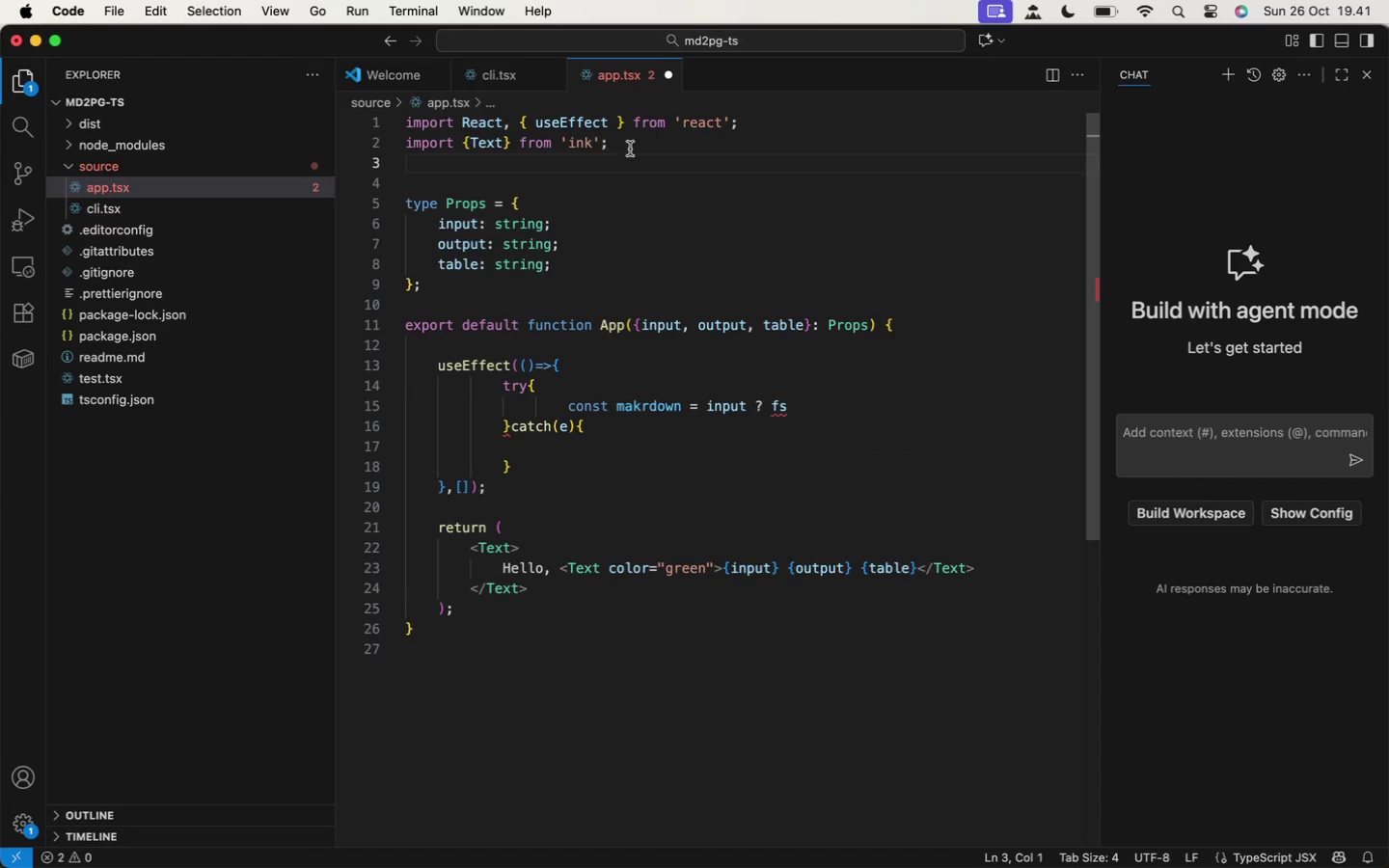 
type(import )
 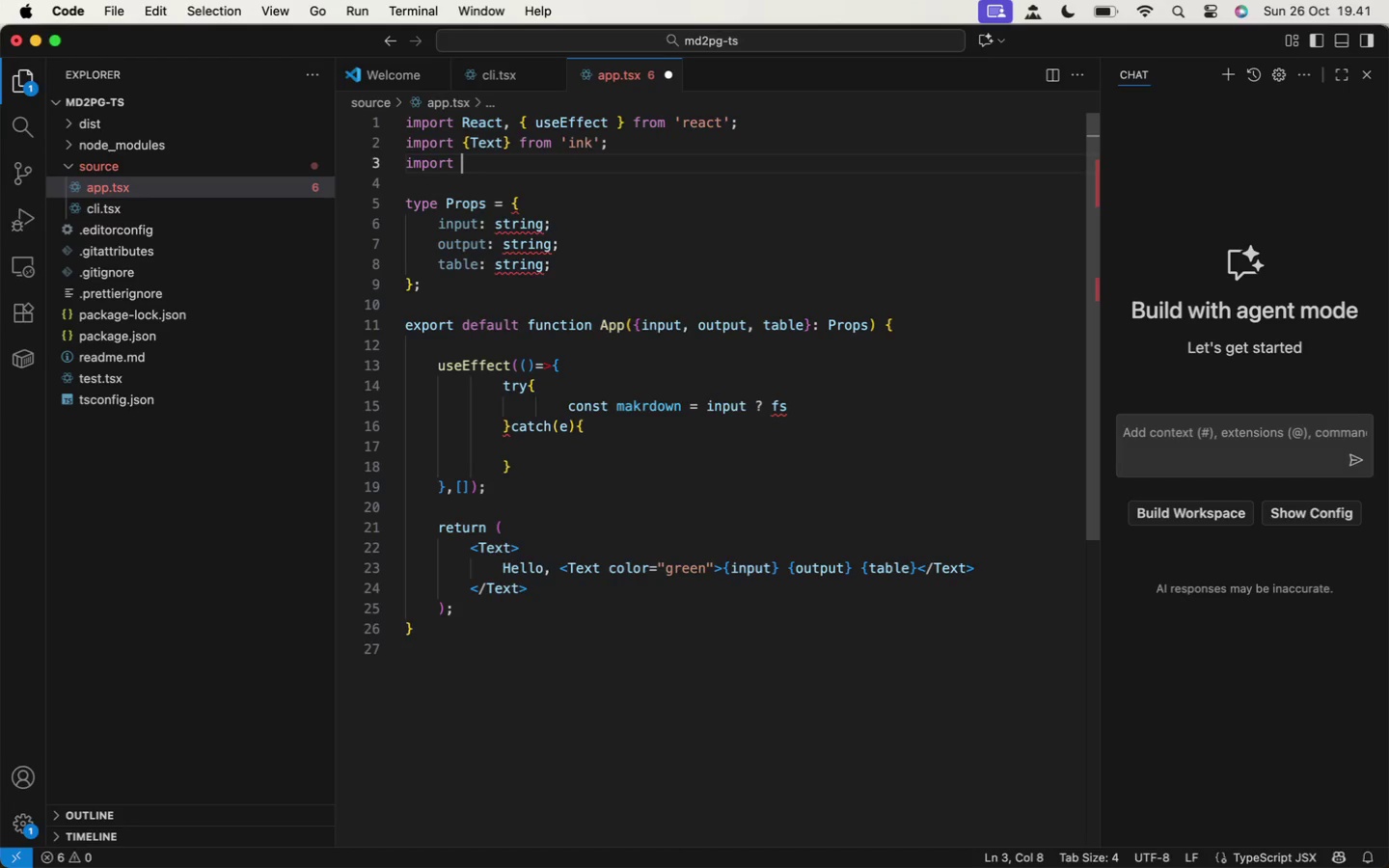 
wait(9.9)
 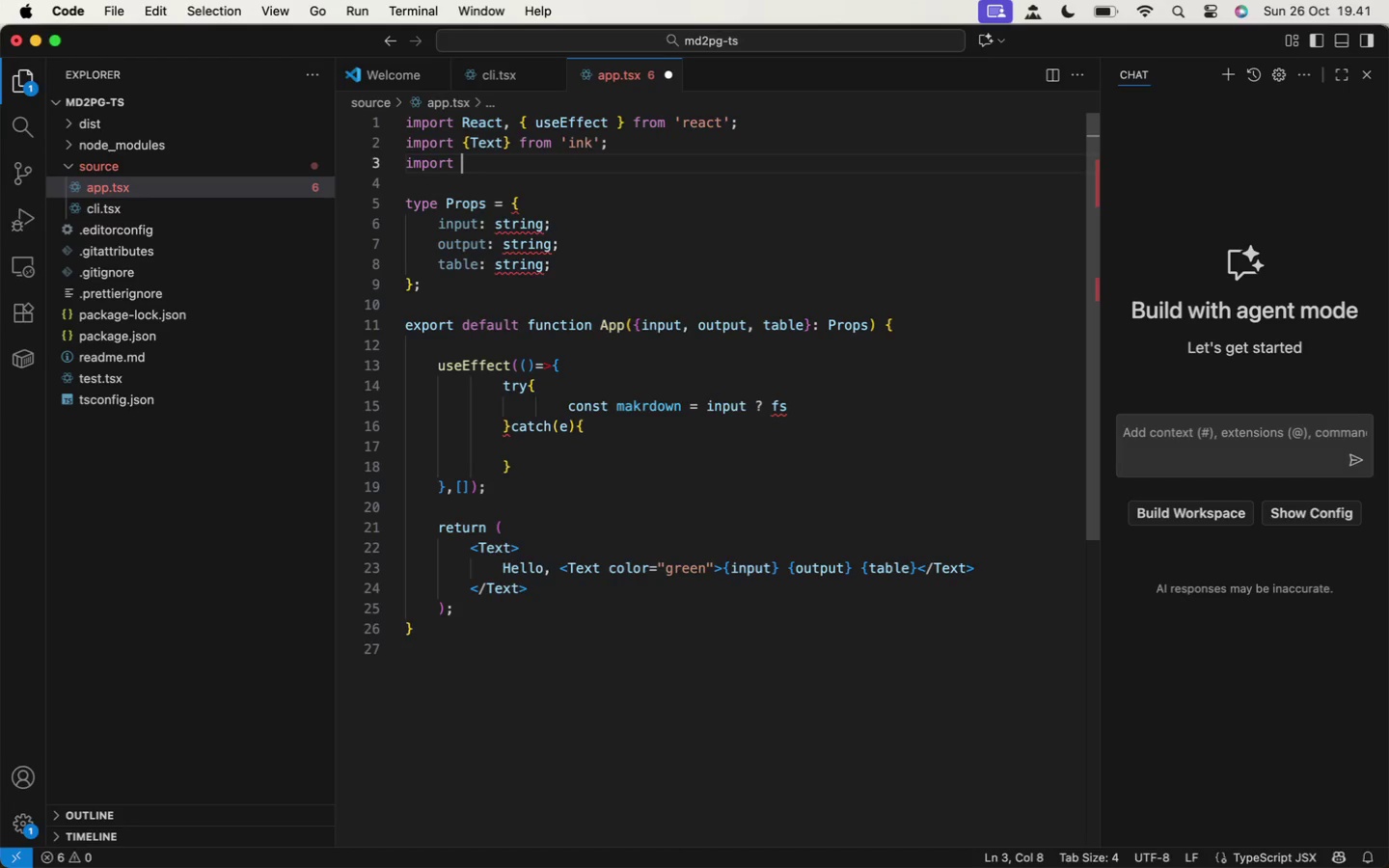 
type(fs from 'f)
 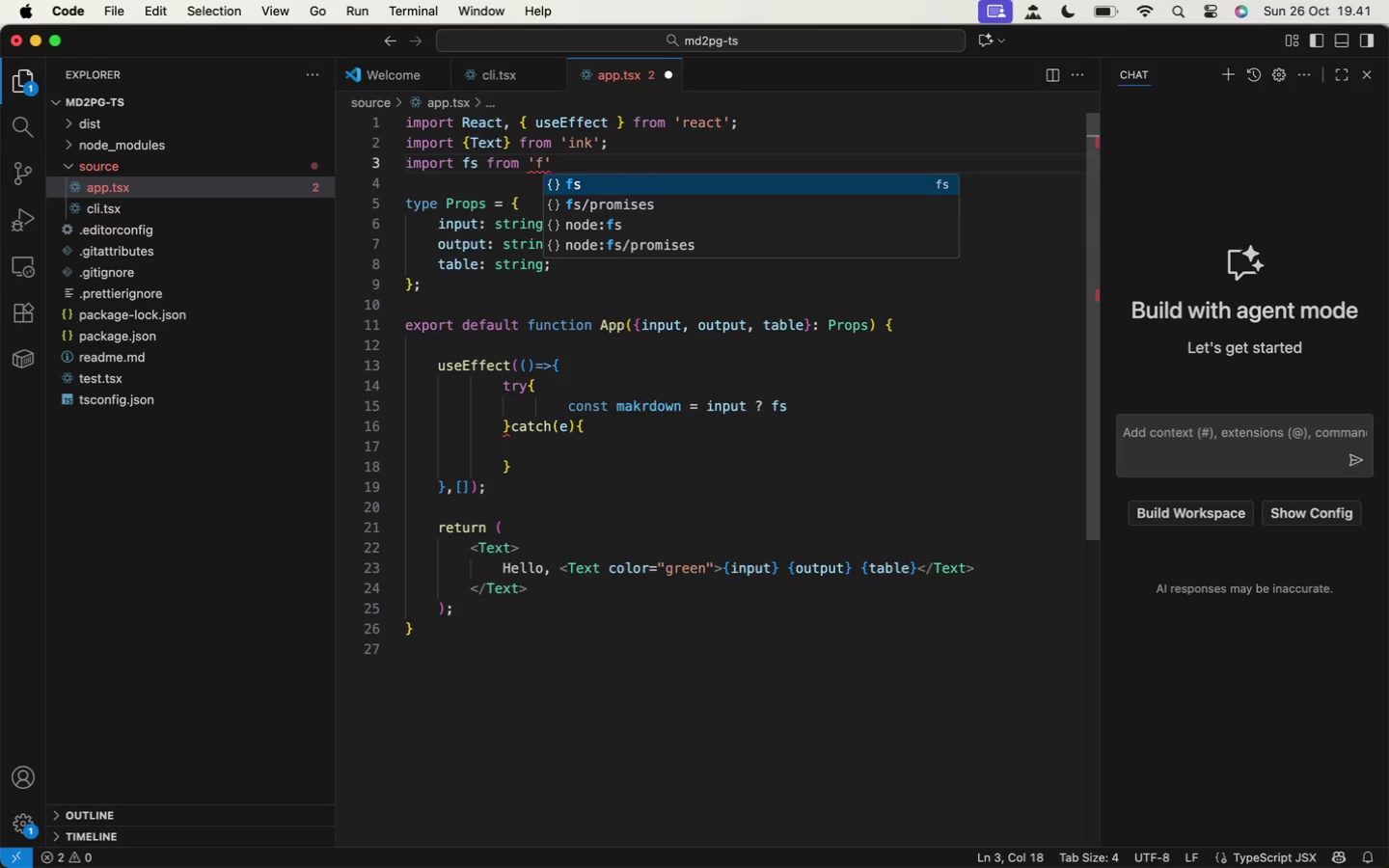 
key(Enter)
 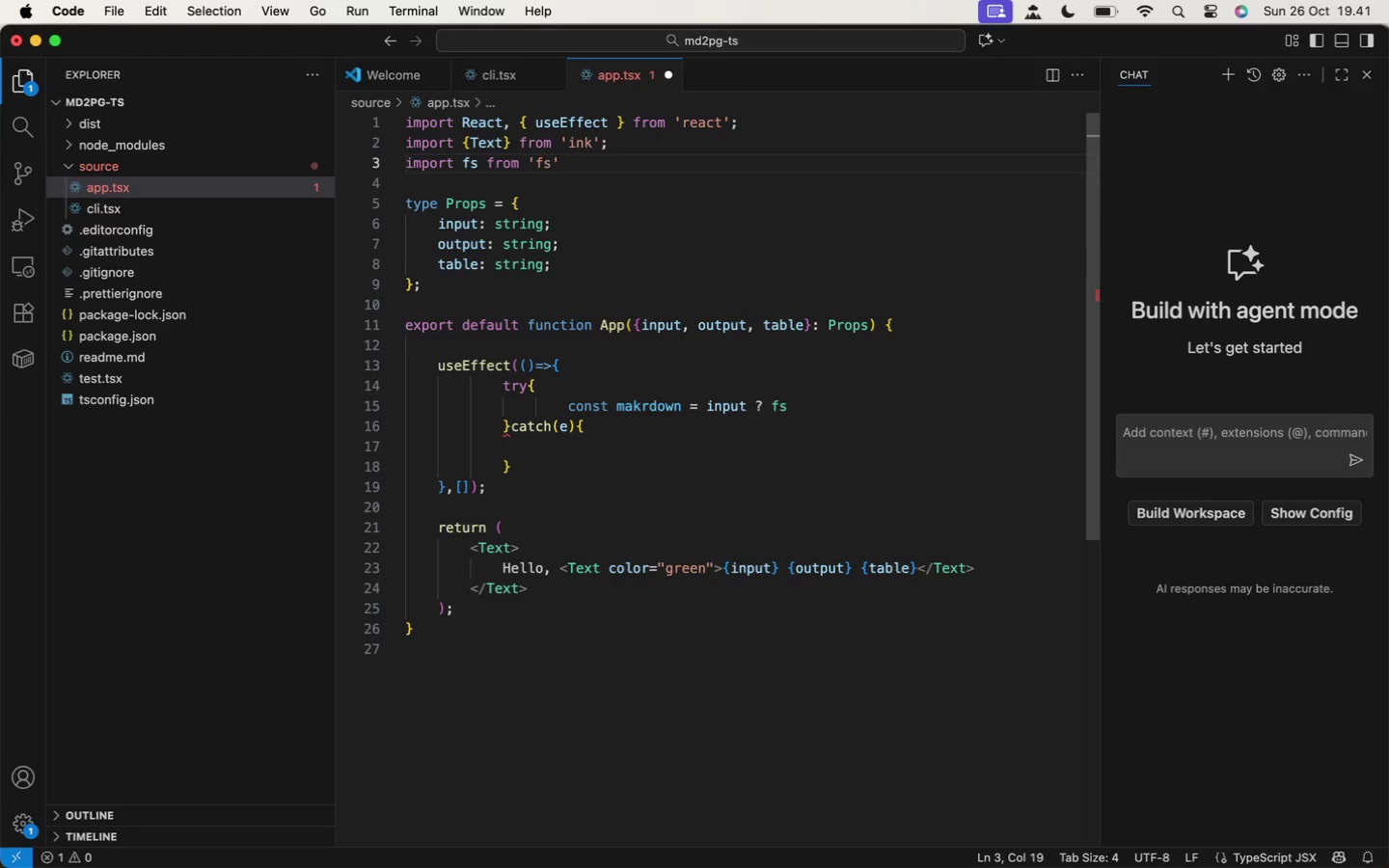 
key(ArrowRight)
 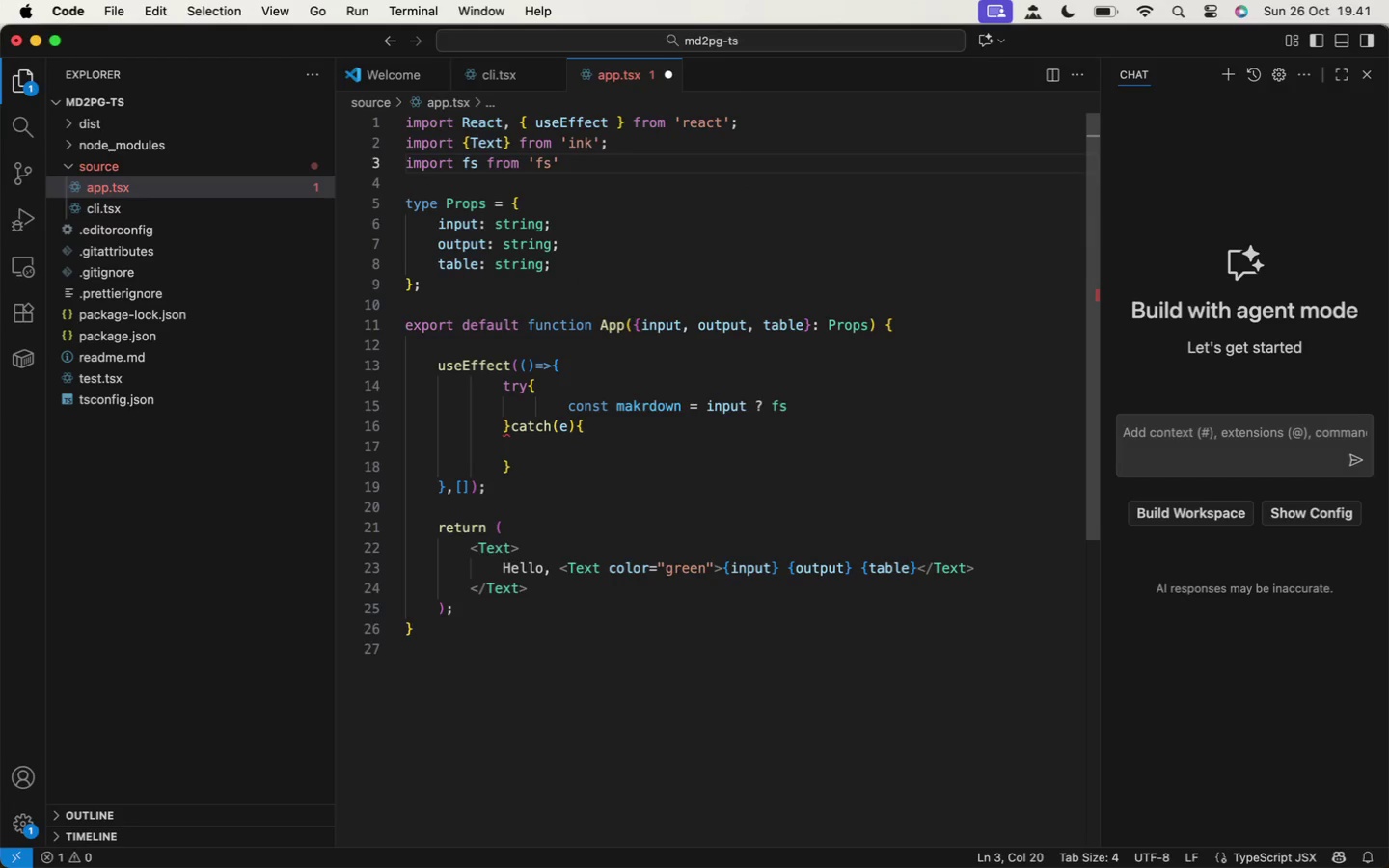 
key(Semicolon)
 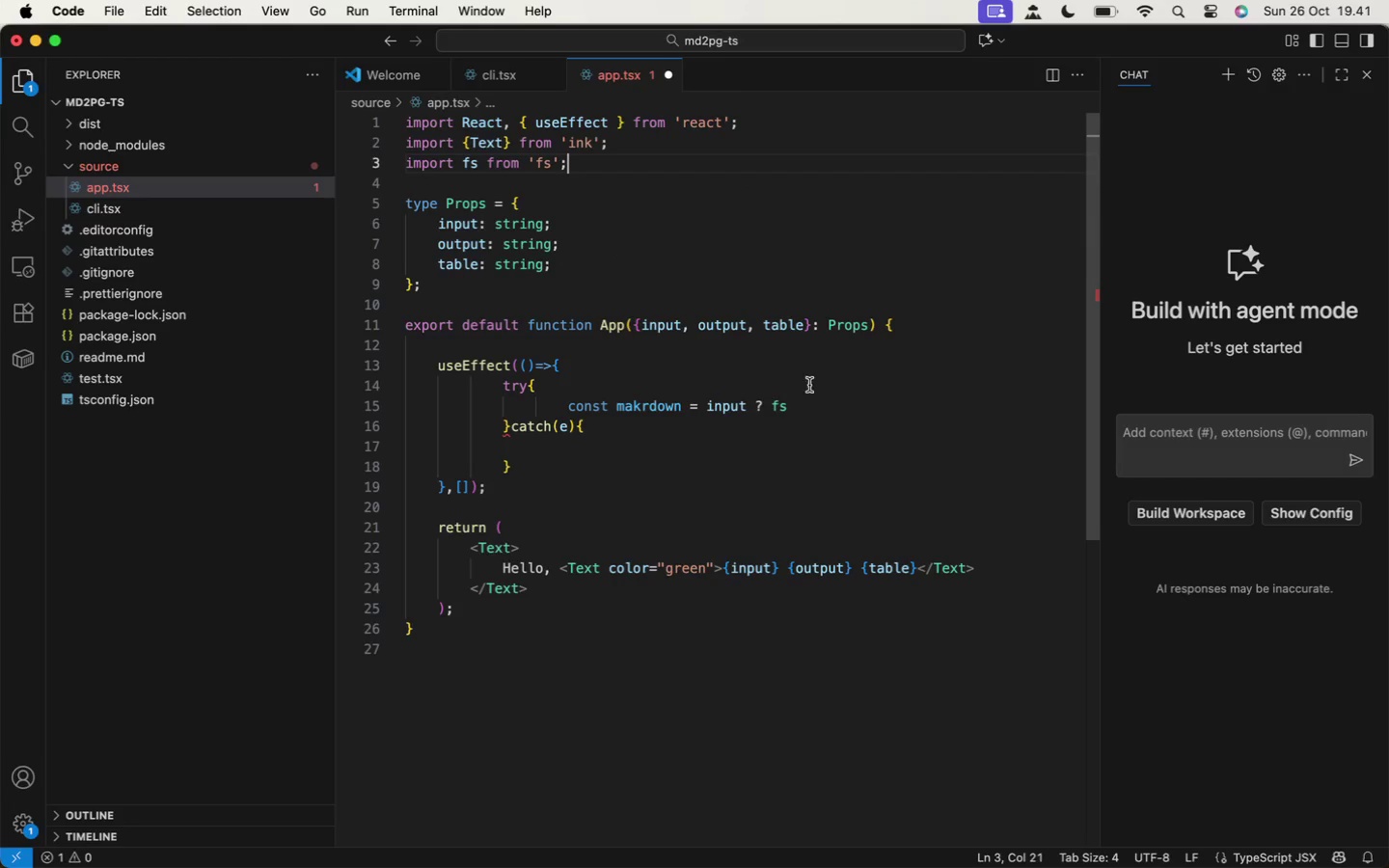 
left_click([818, 415])
 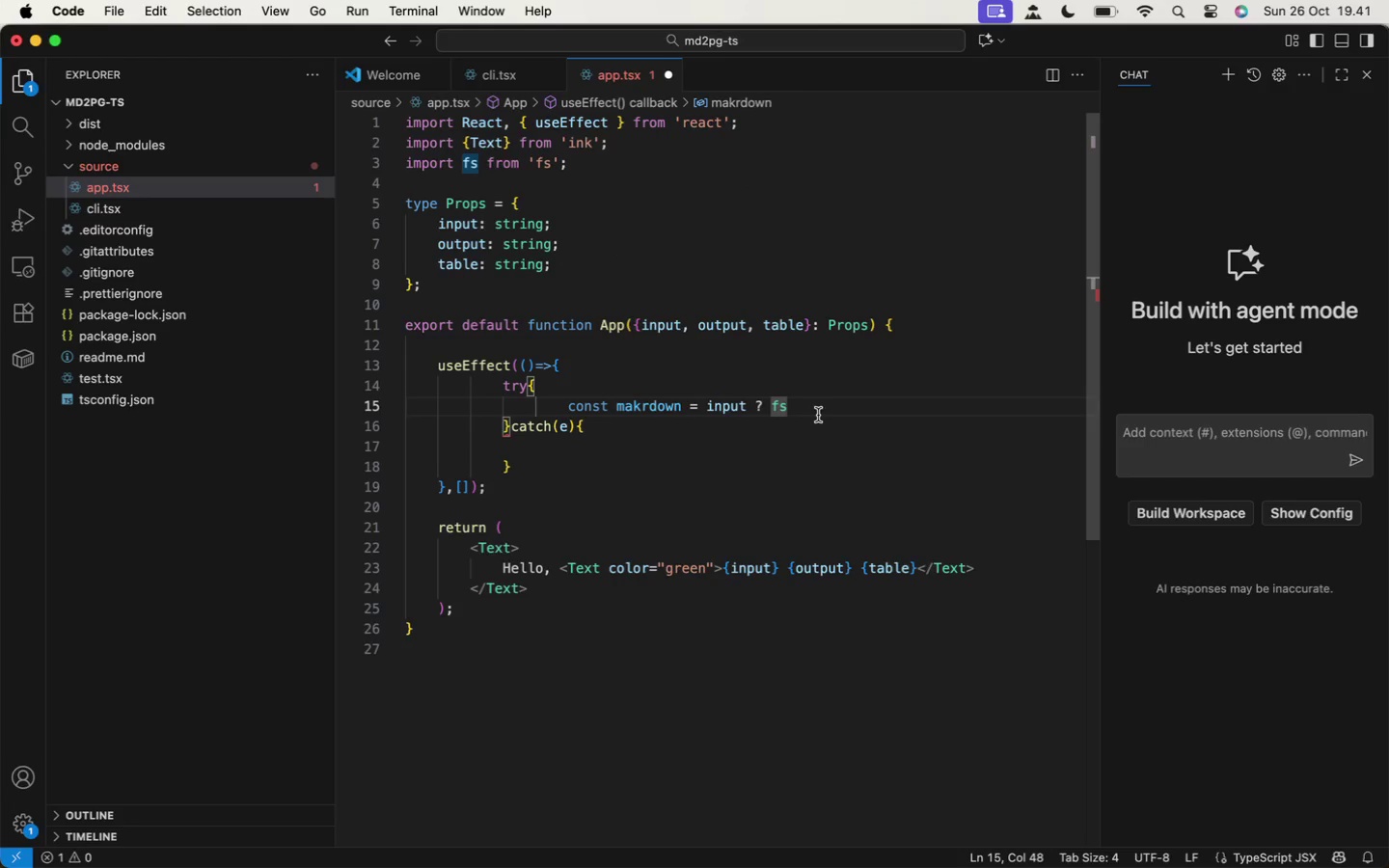 
key(Period)
 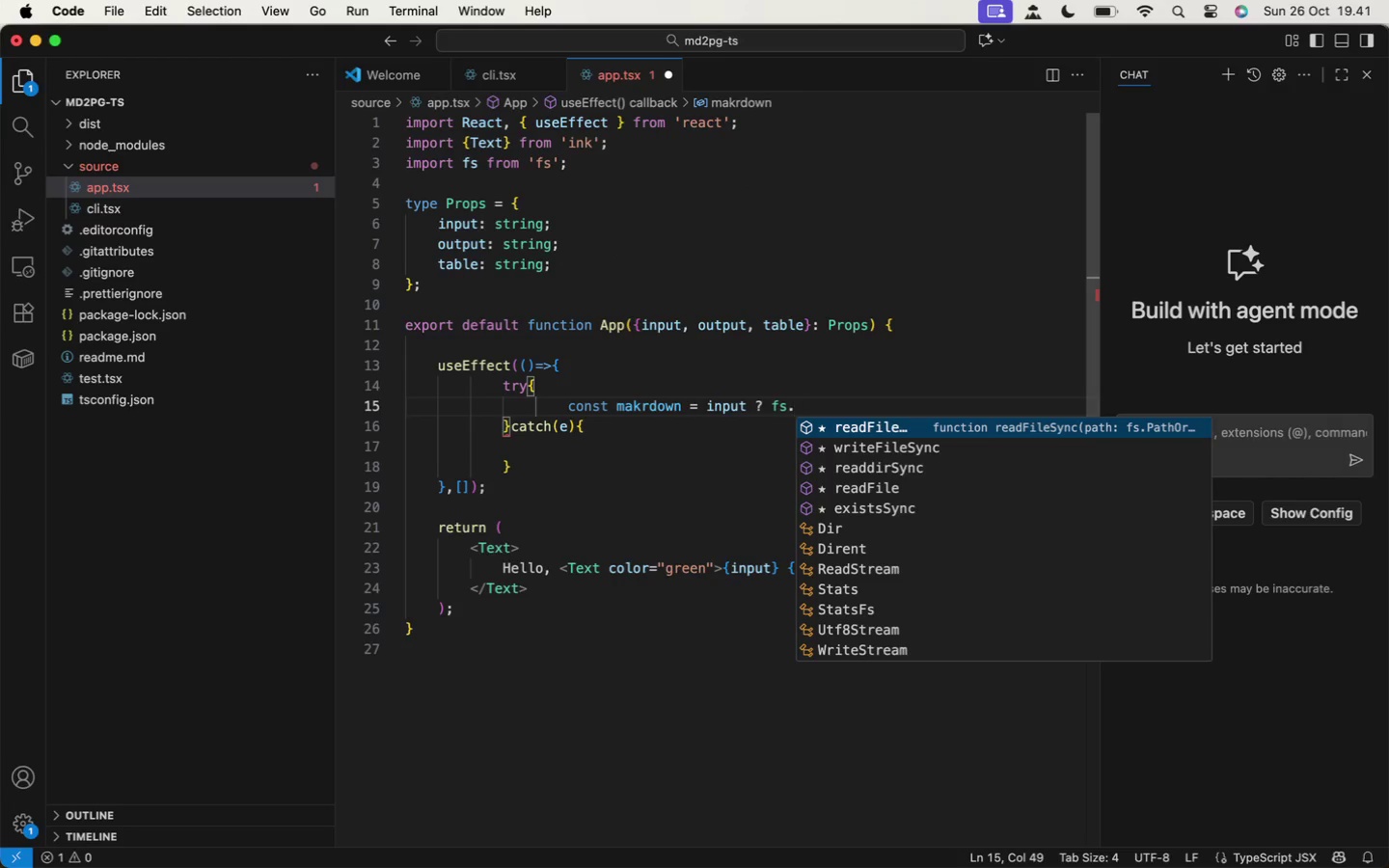 
key(Enter)
 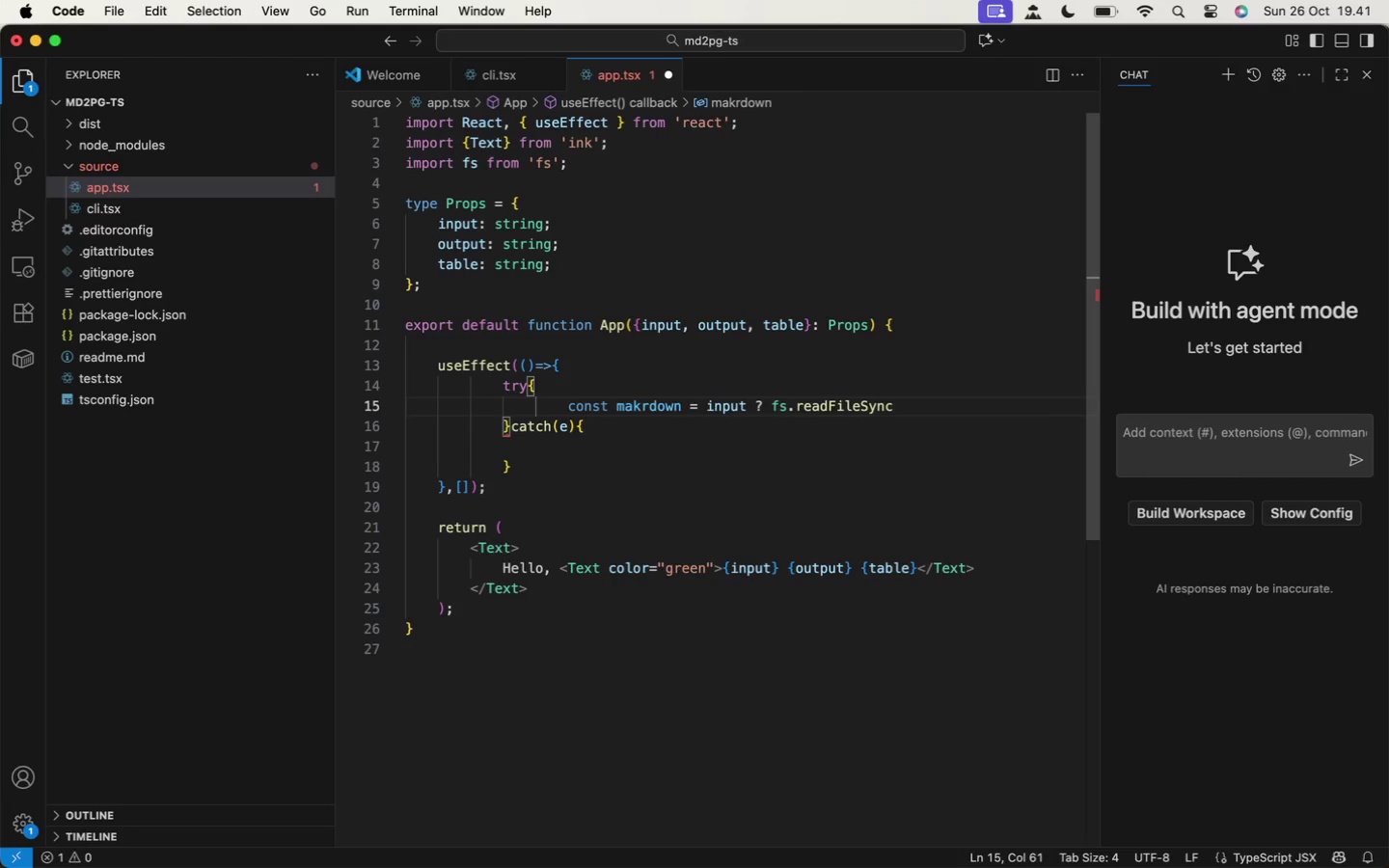 
type((input)
 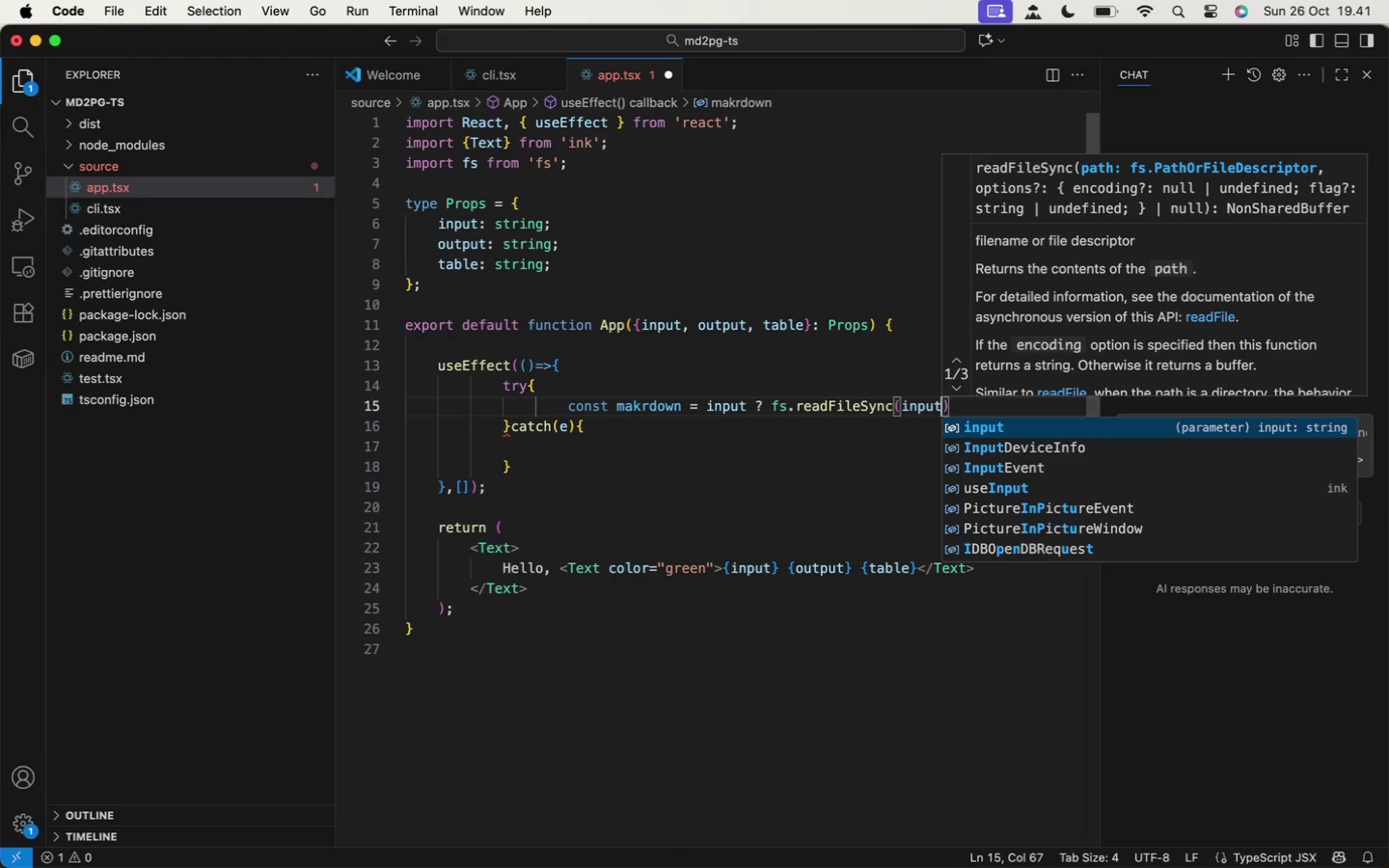 
type(,'ut)
 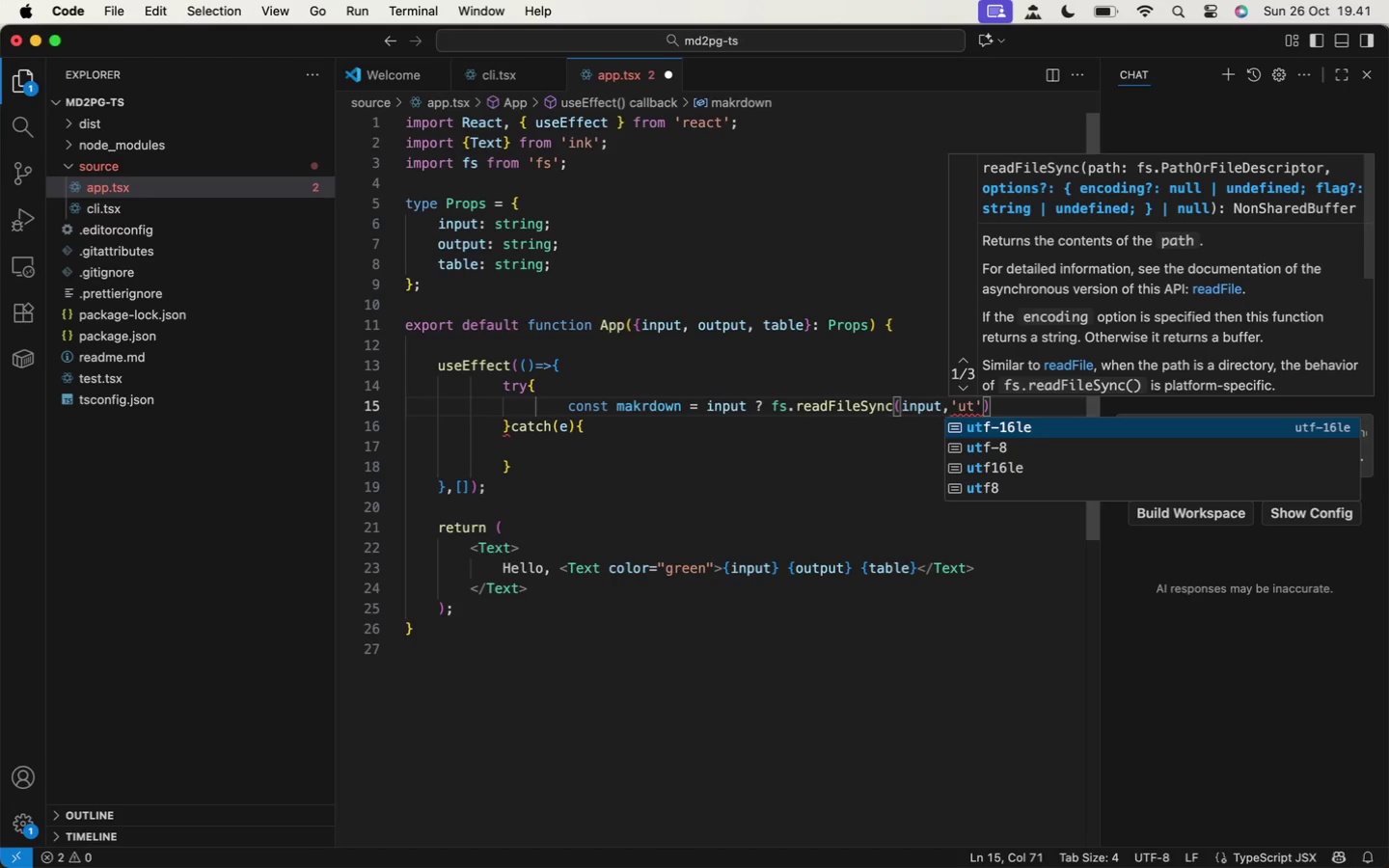 
key(ArrowDown)
 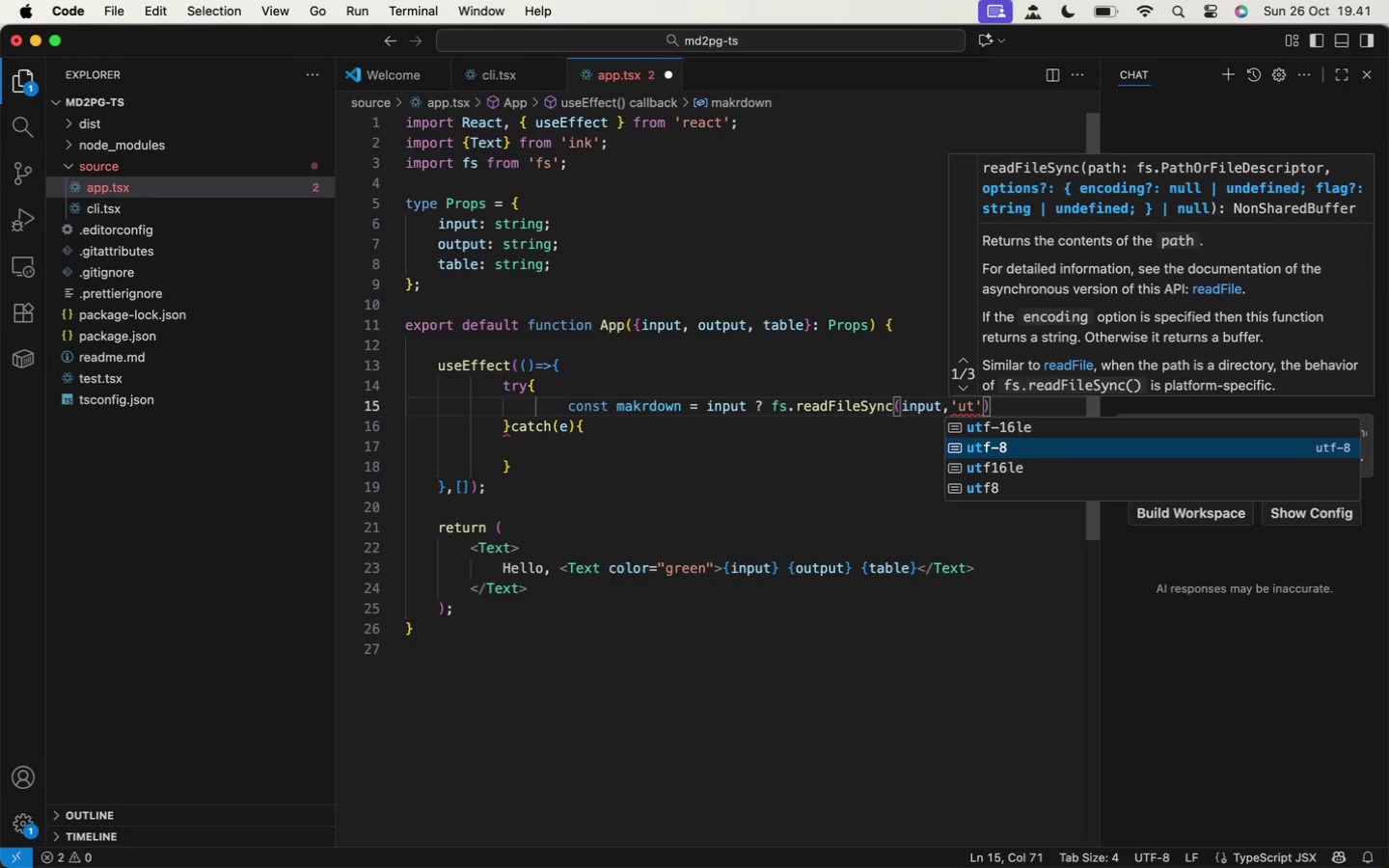 
key(ArrowDown)
 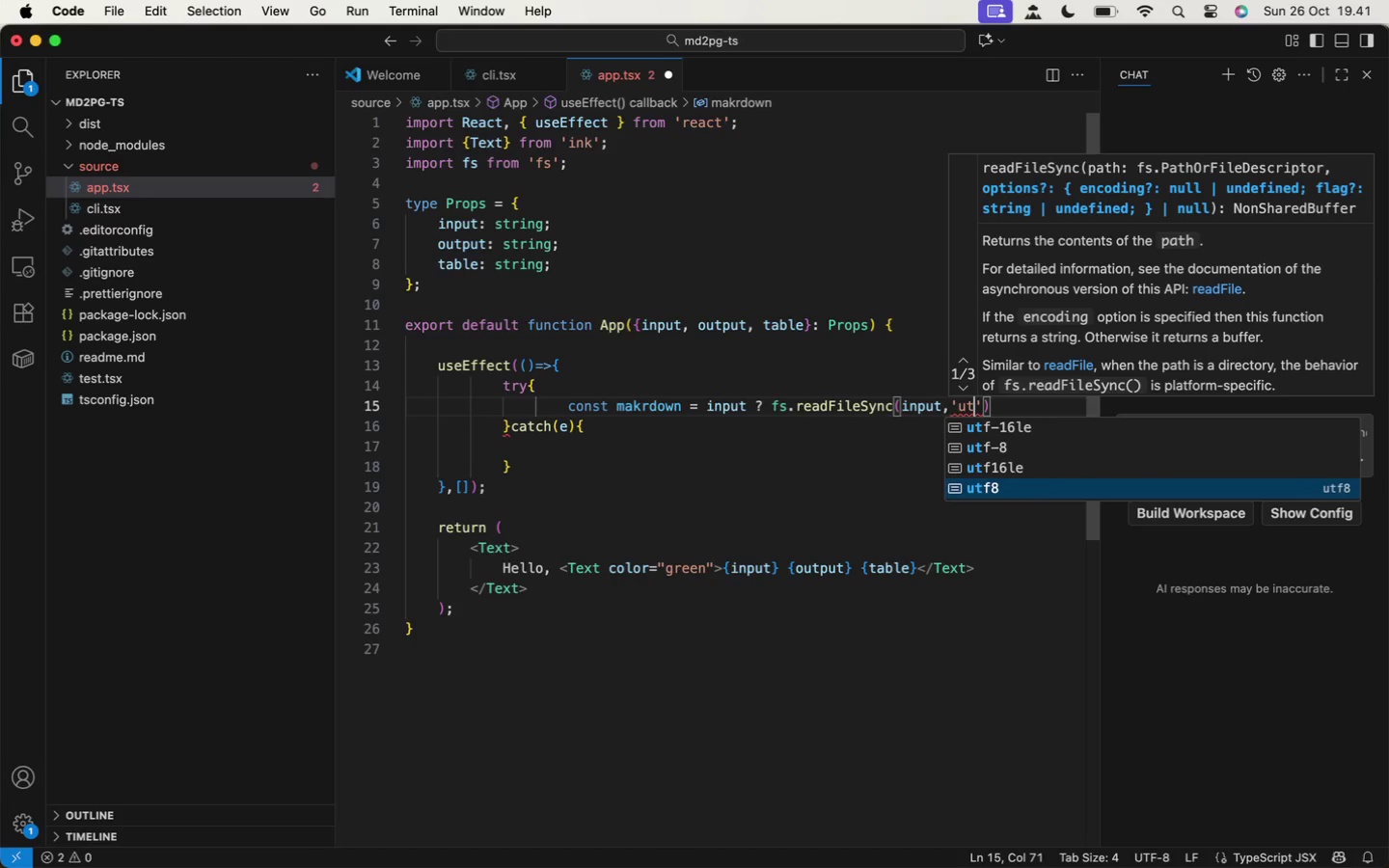 
key(ArrowDown)
 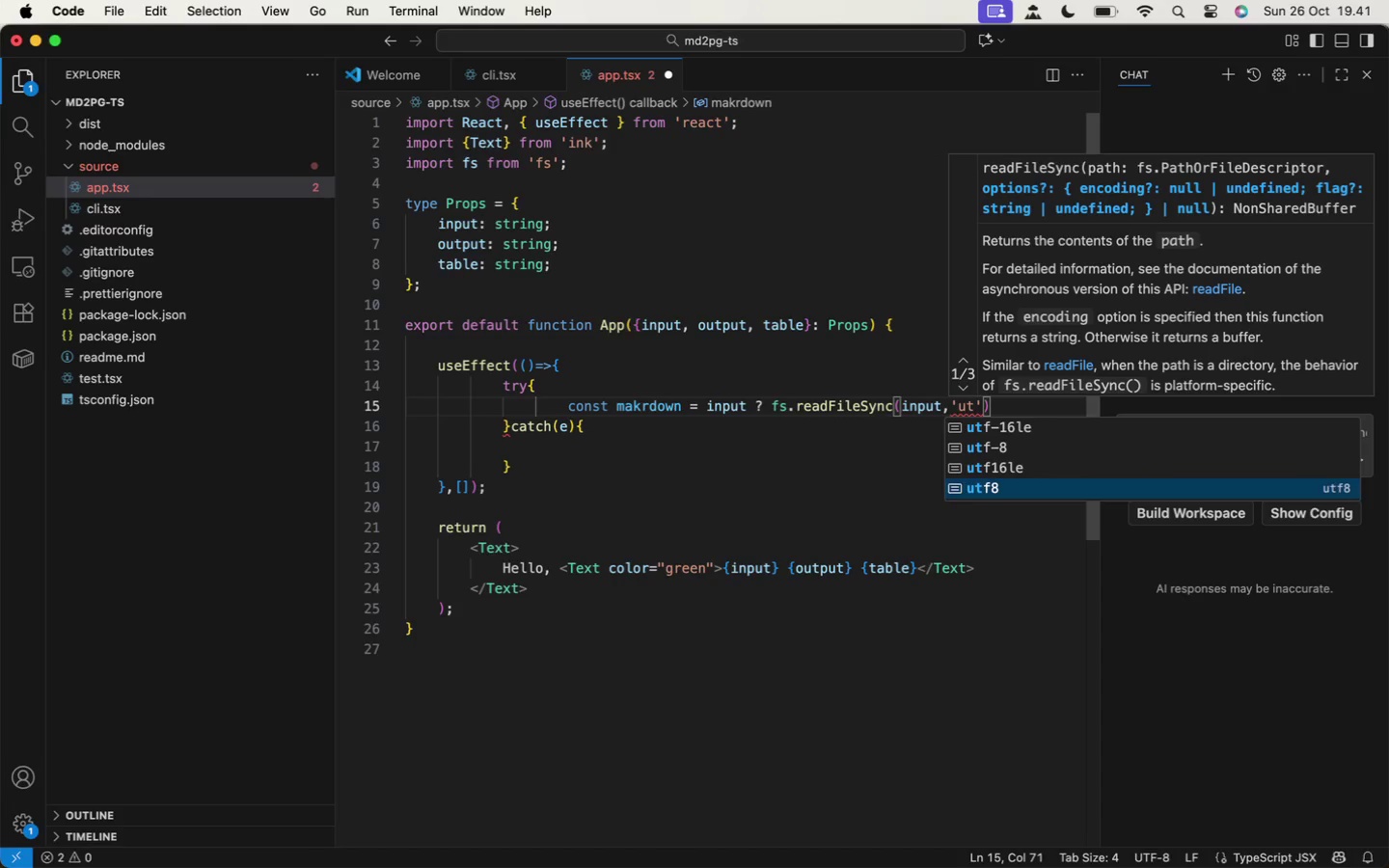 
key(ArrowUp)
 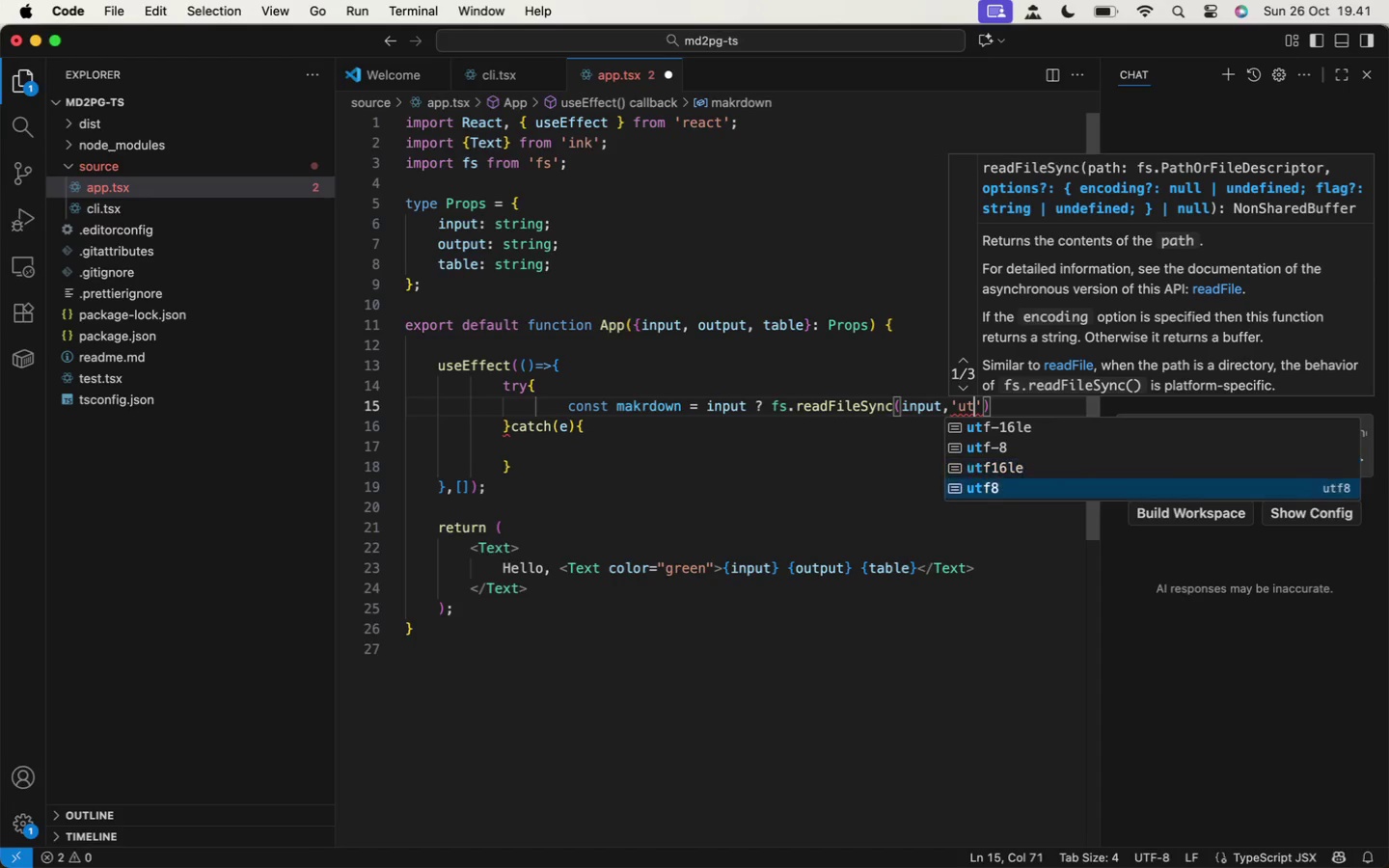 
key(ArrowDown)
 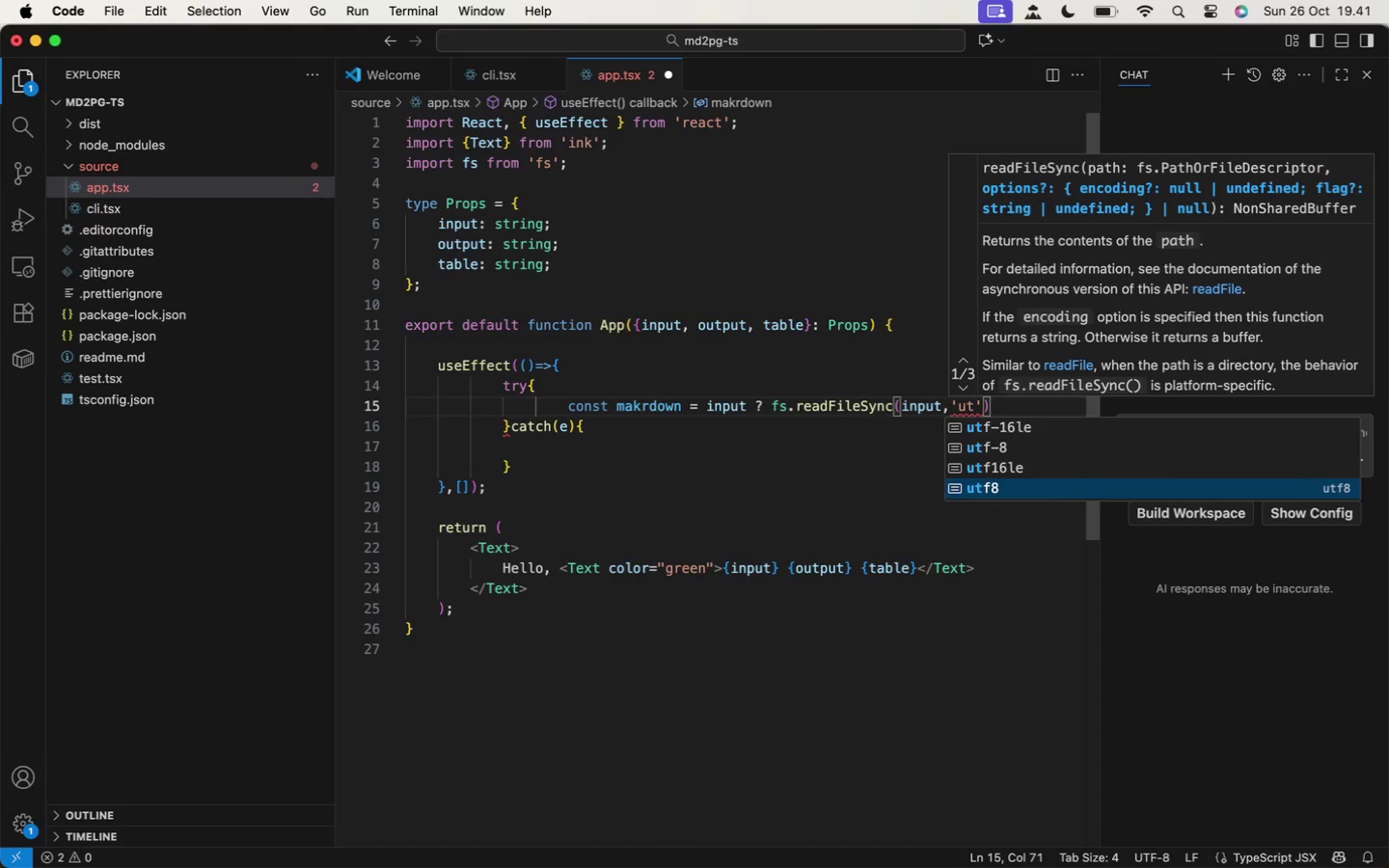 
key(Enter)
 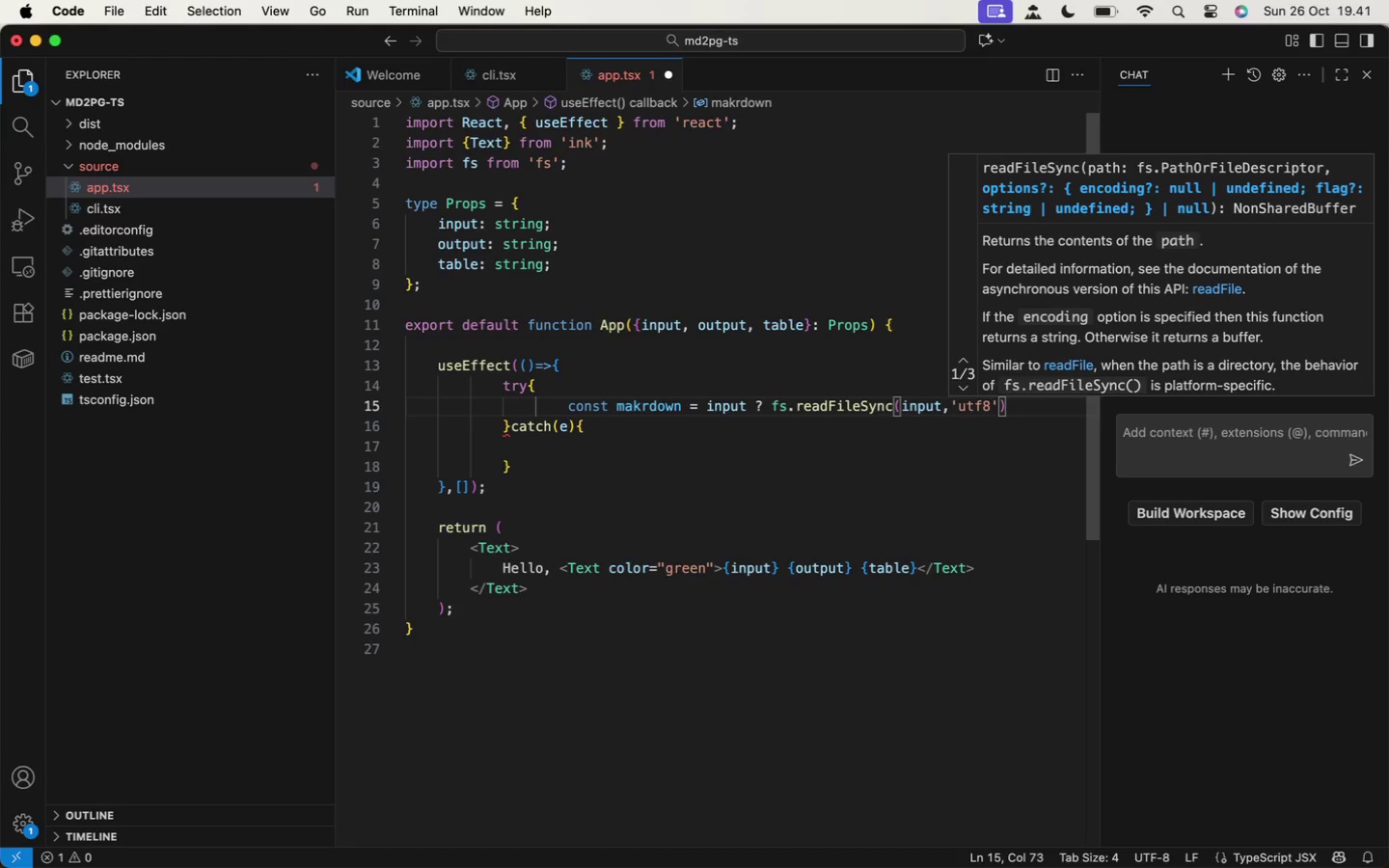 
key(ArrowRight)
 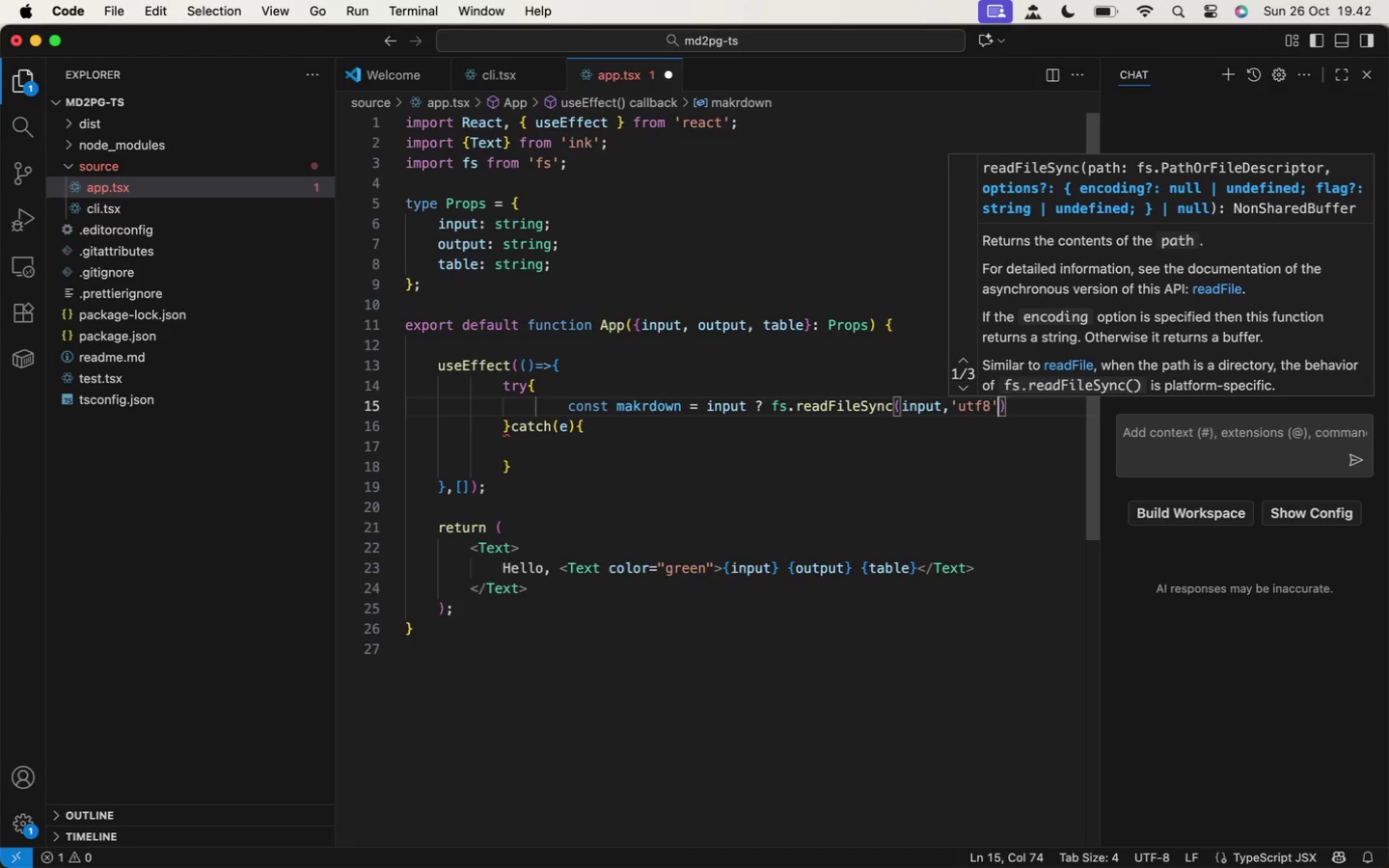 
wait(15.03)
 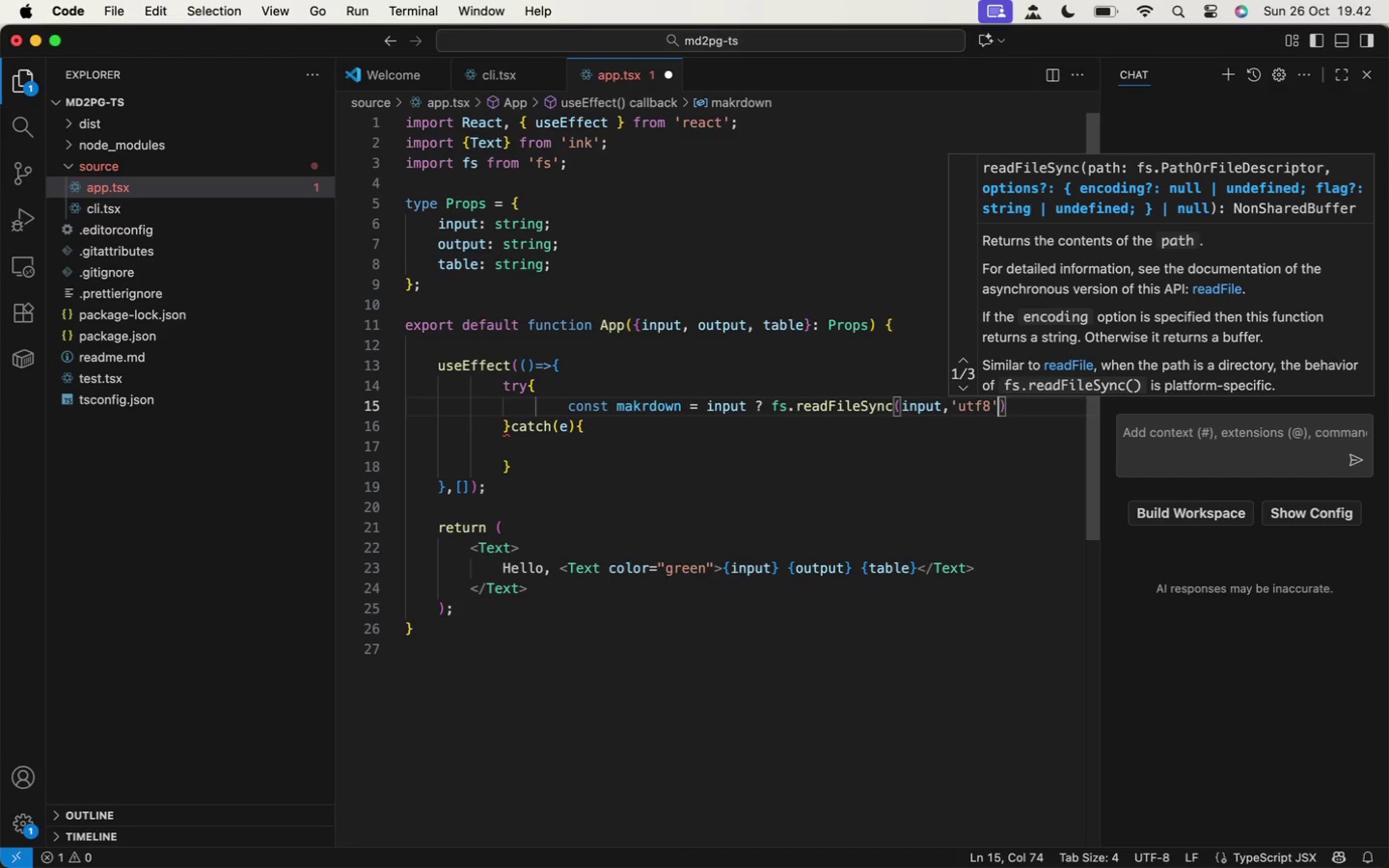 
key(ArrowRight)
 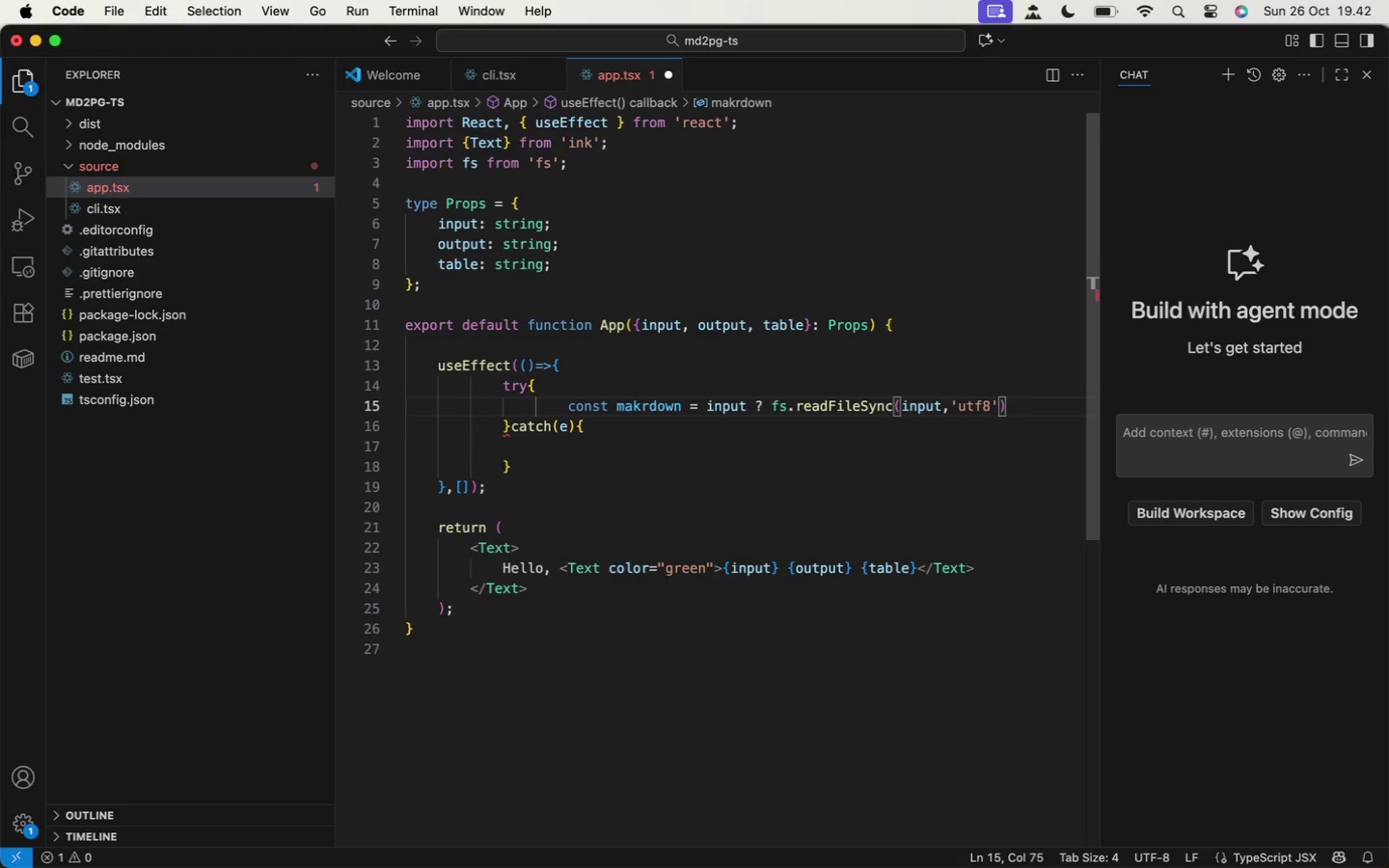 
key(ArrowRight)
 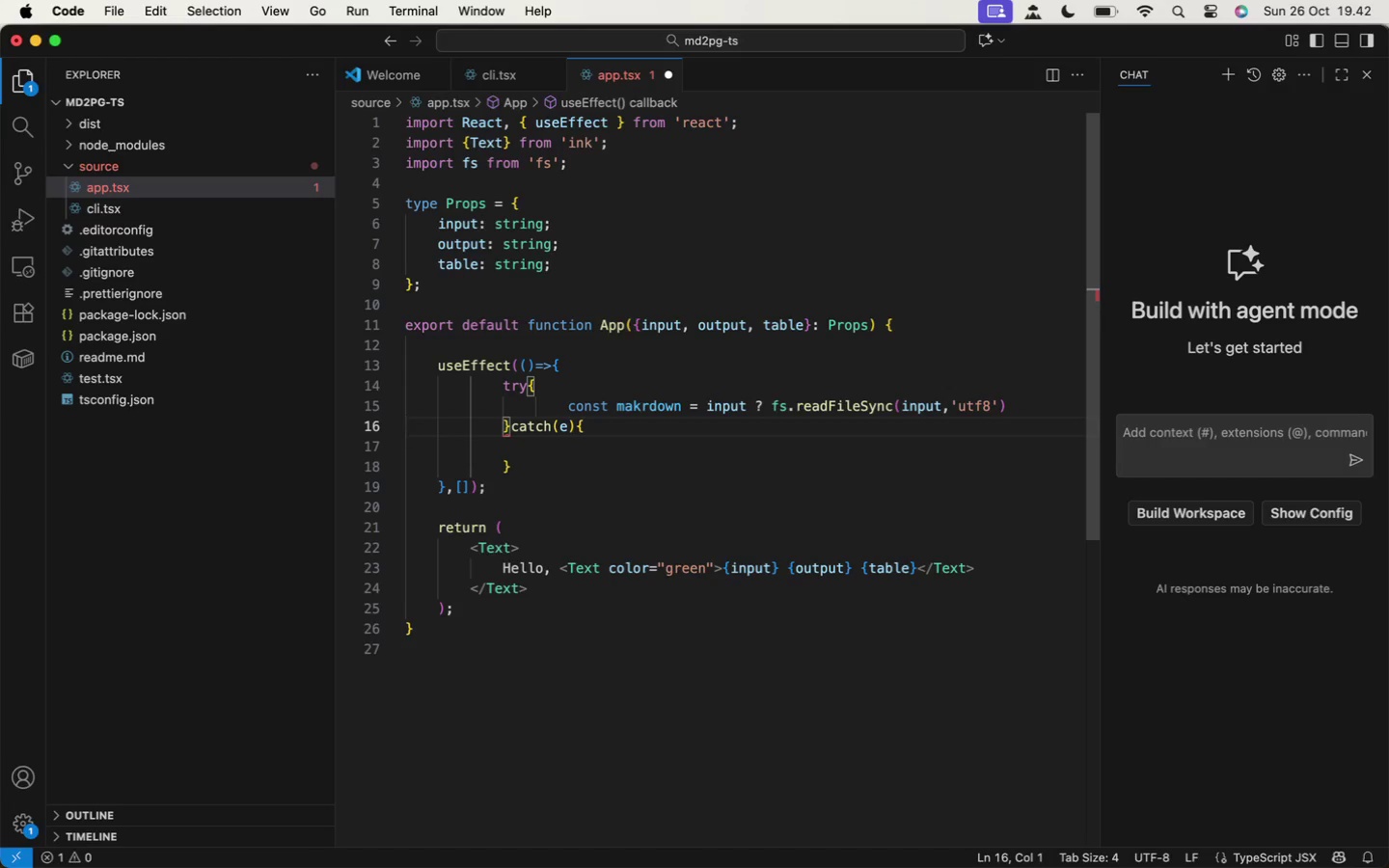 
wait(7.36)
 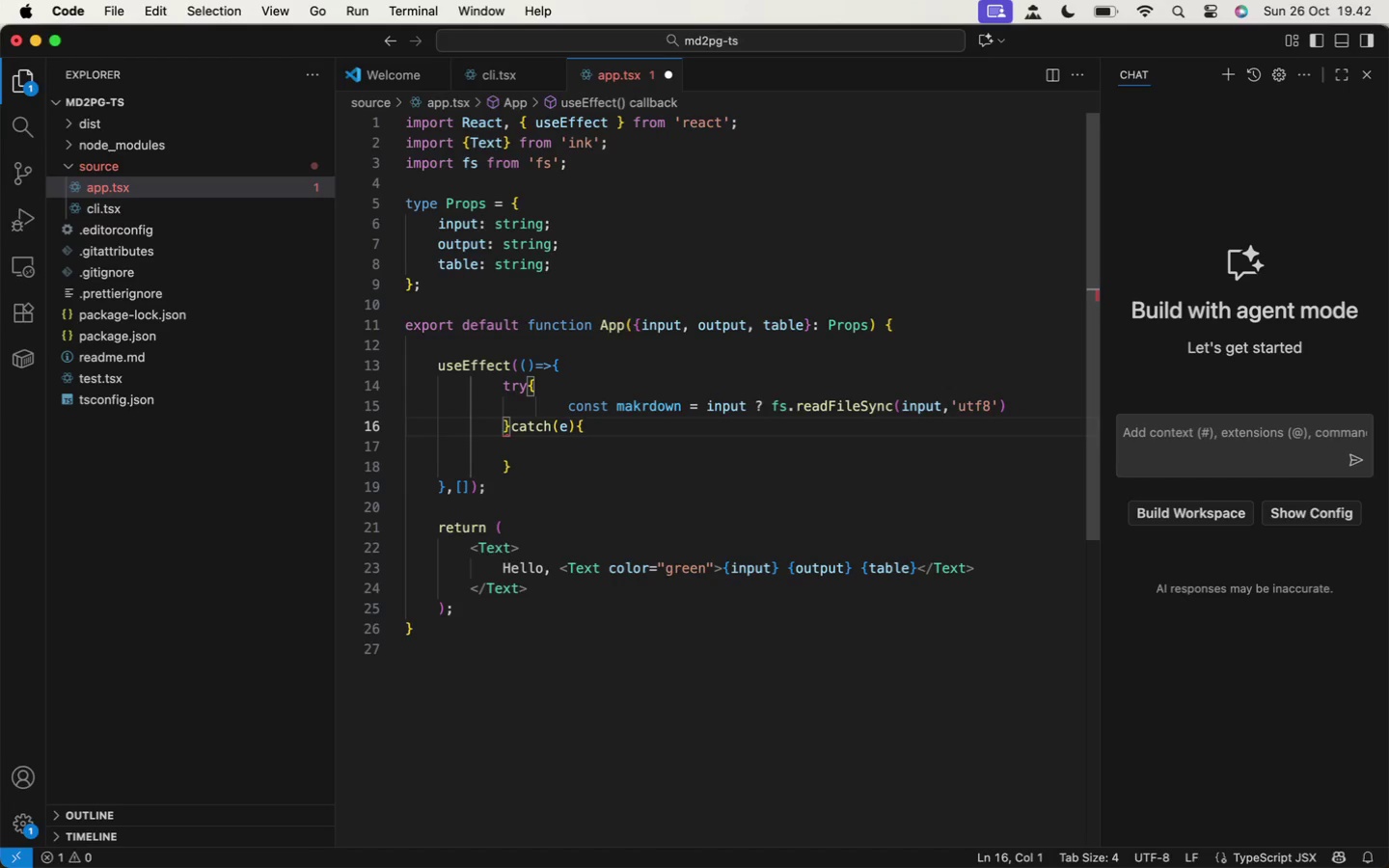 
left_click([1024, 406])
 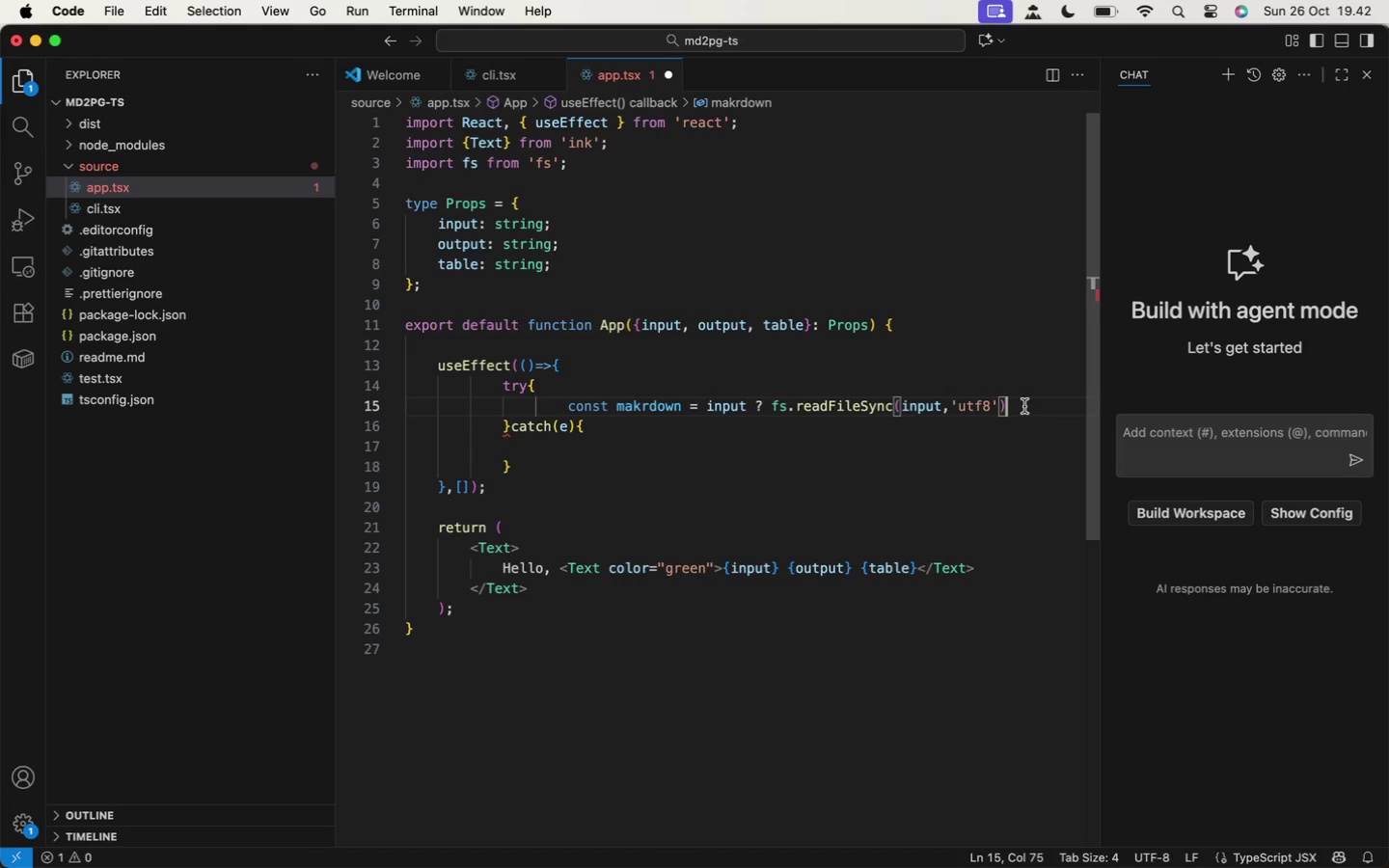 
type( : fsR)
key(Backspace)
 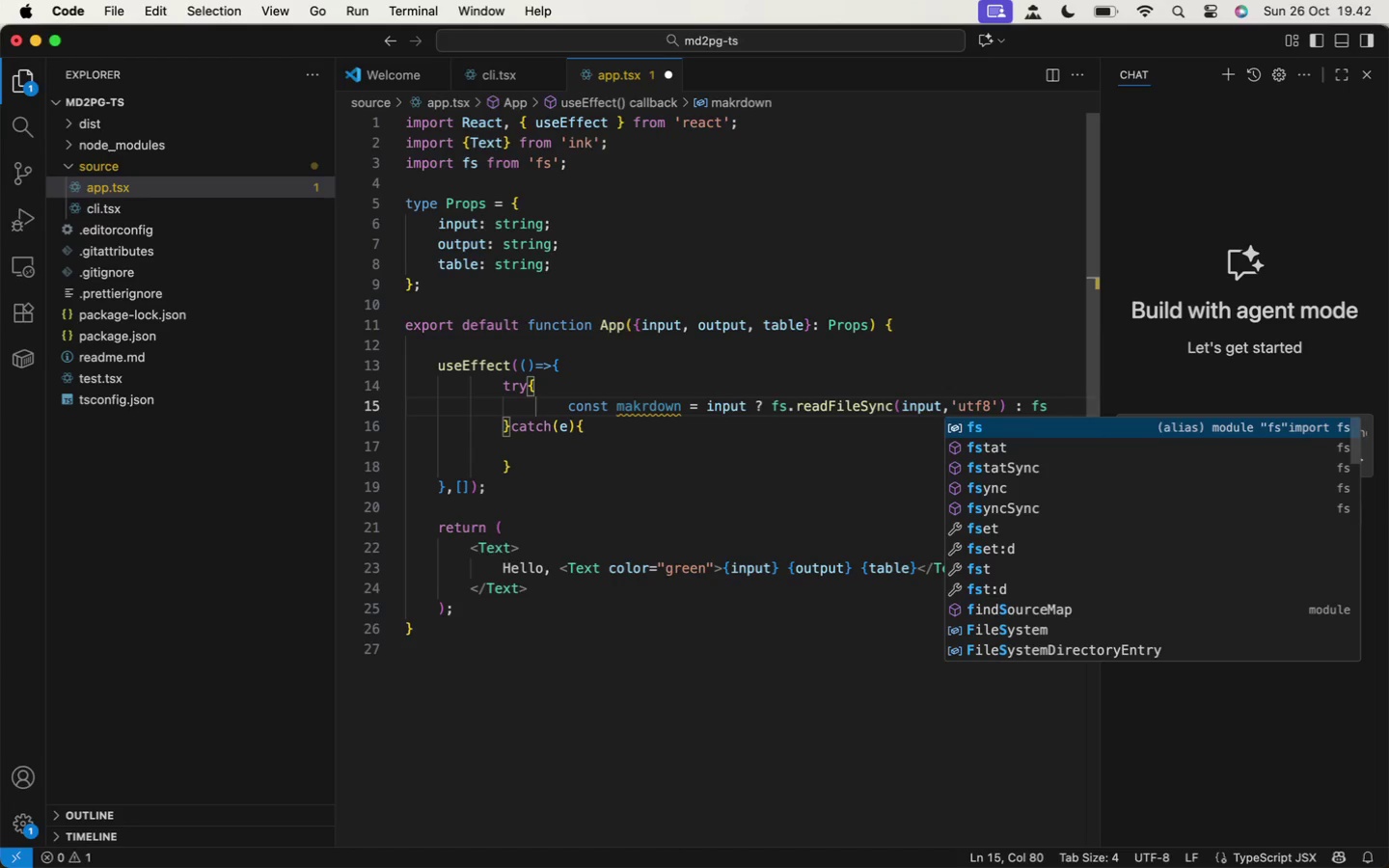 
type(.re)
 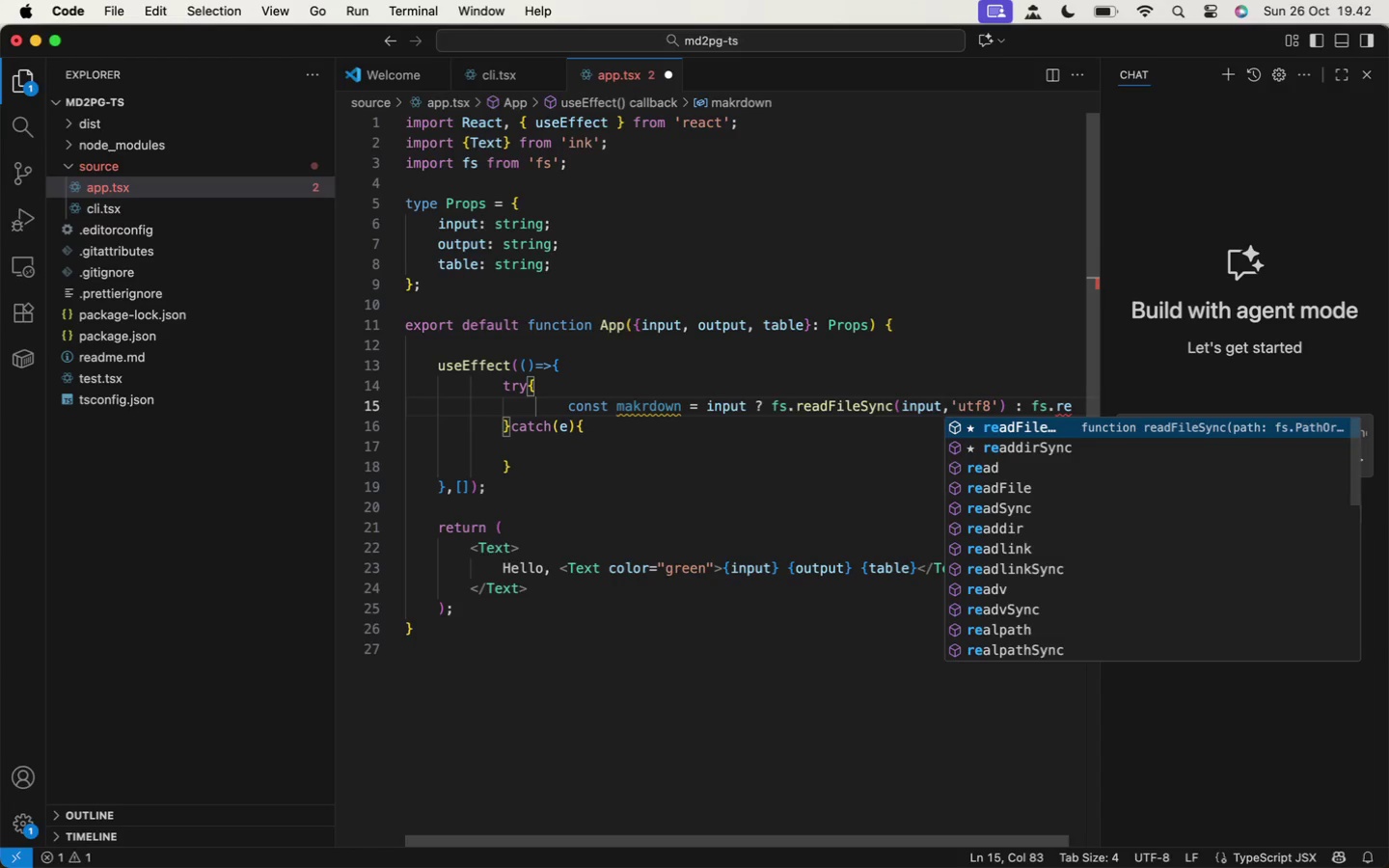 
key(Enter)
 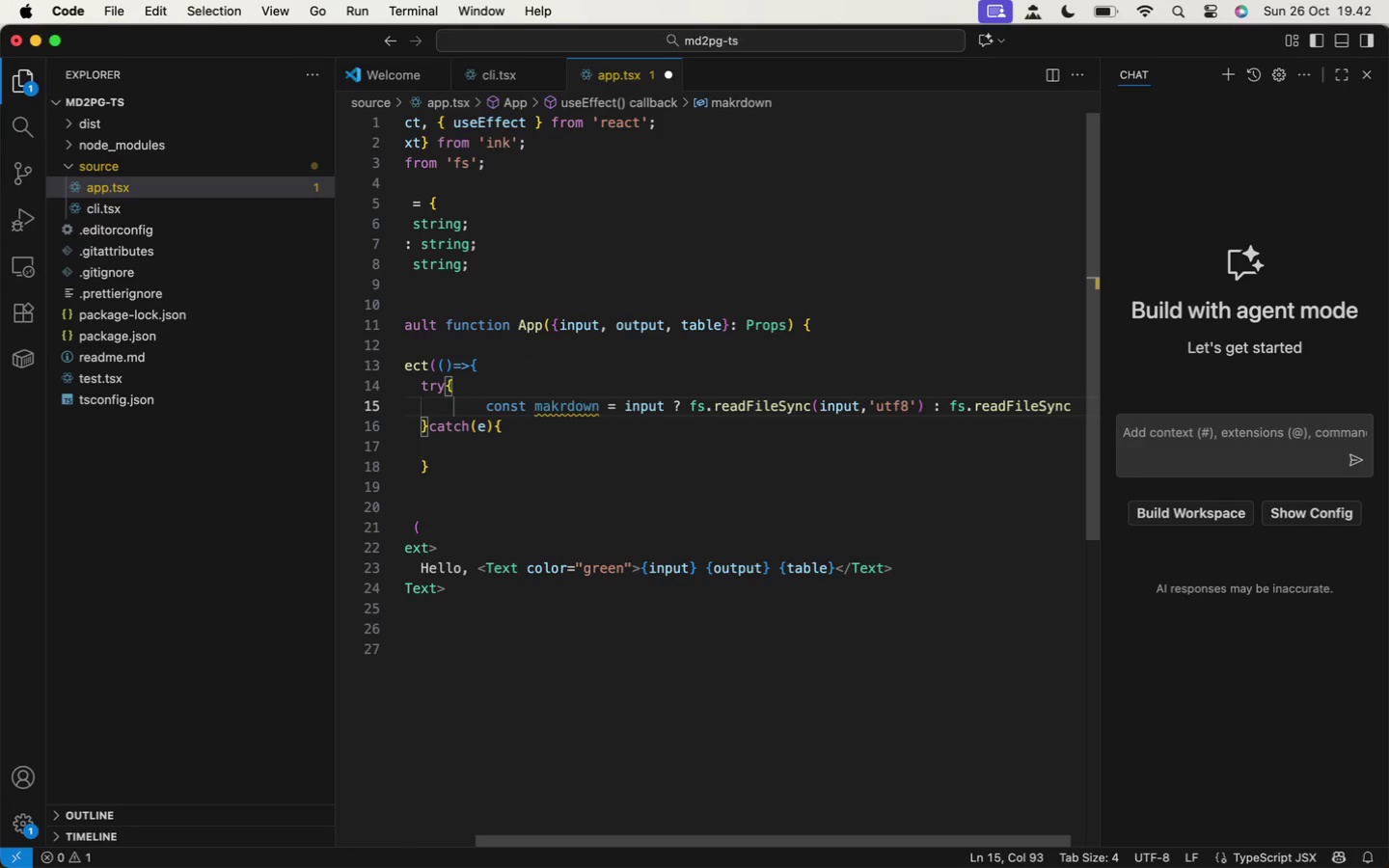 
type((0,'utf)
 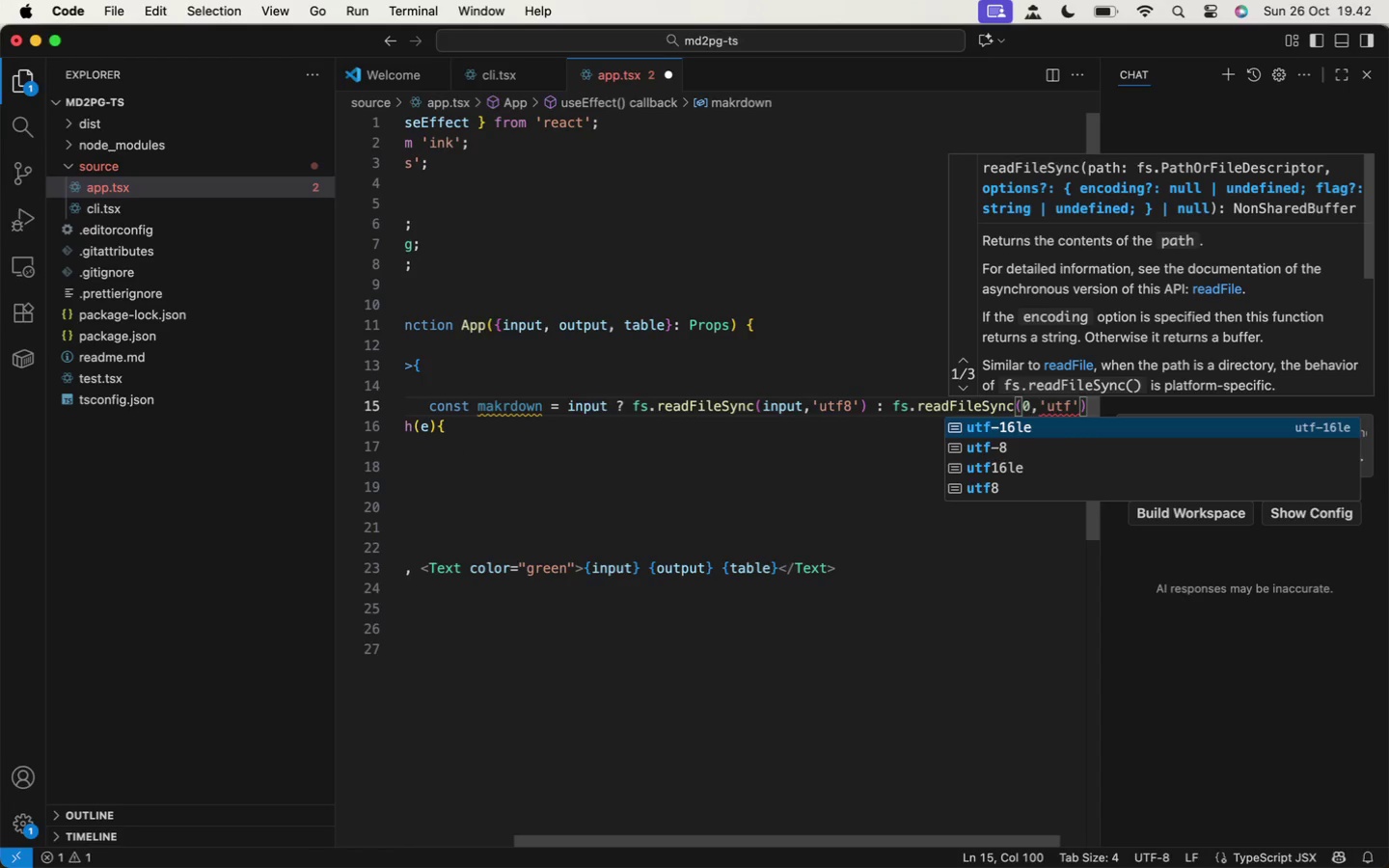 
key(ArrowDown)
 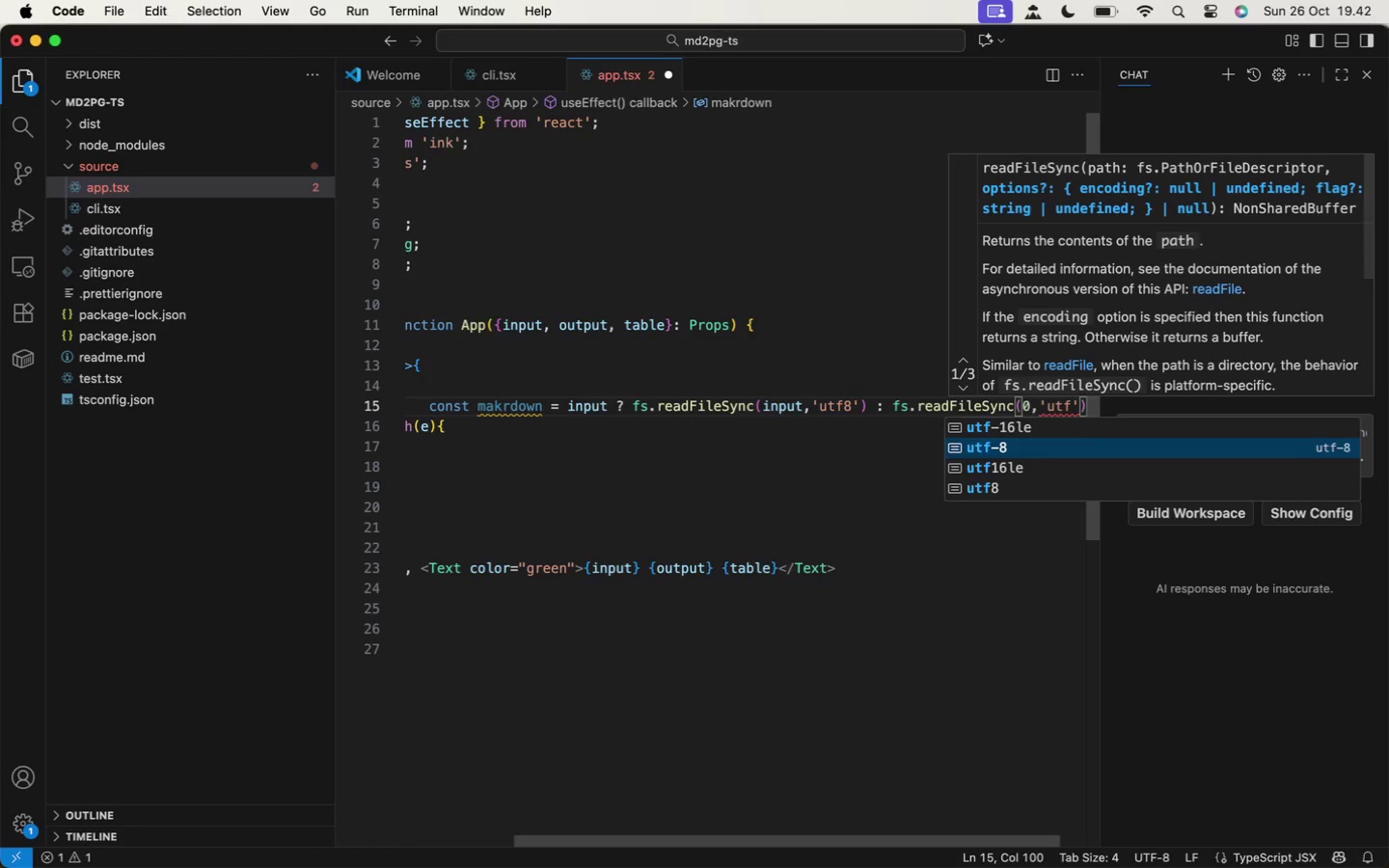 
key(ArrowDown)
 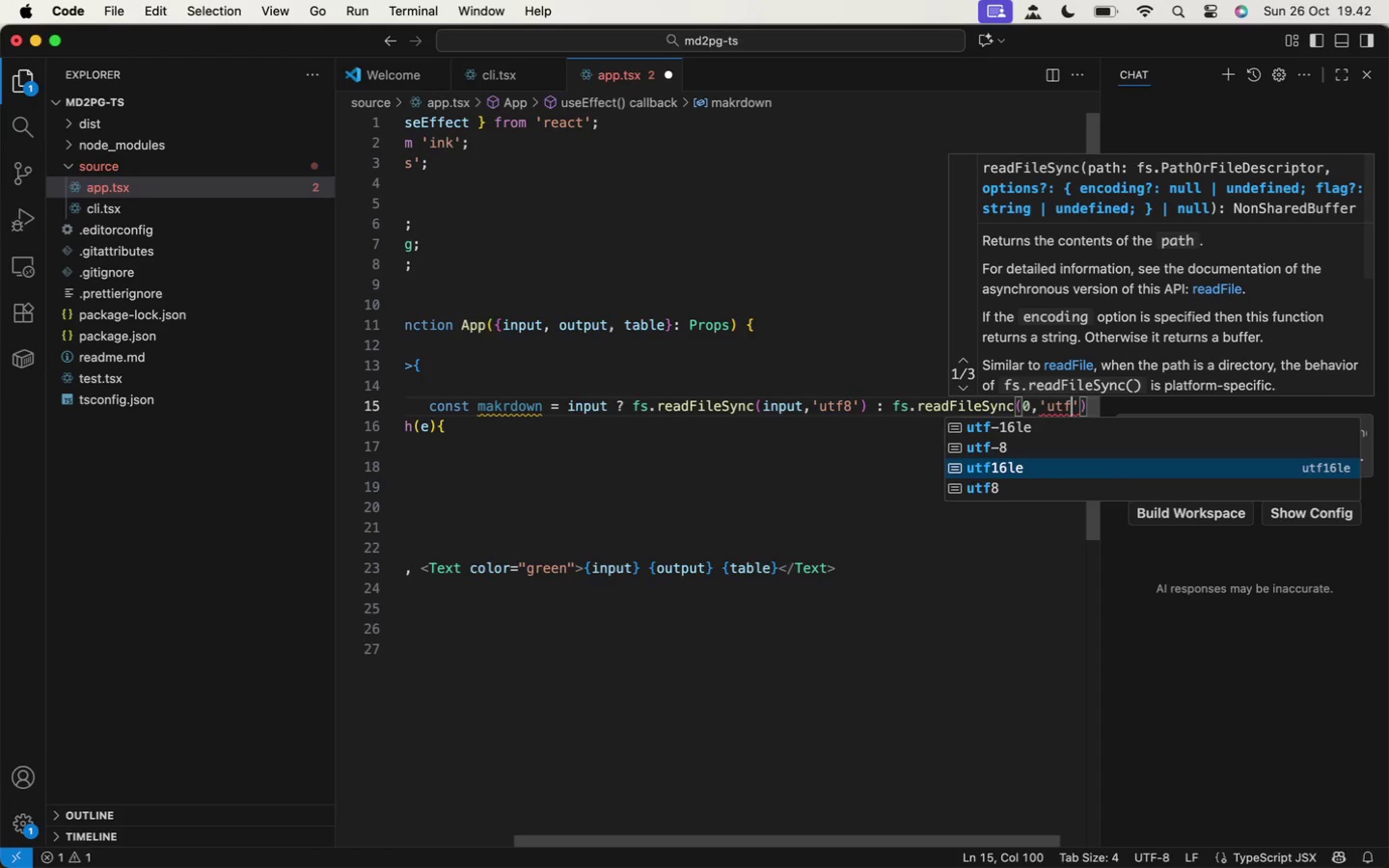 
key(ArrowDown)
 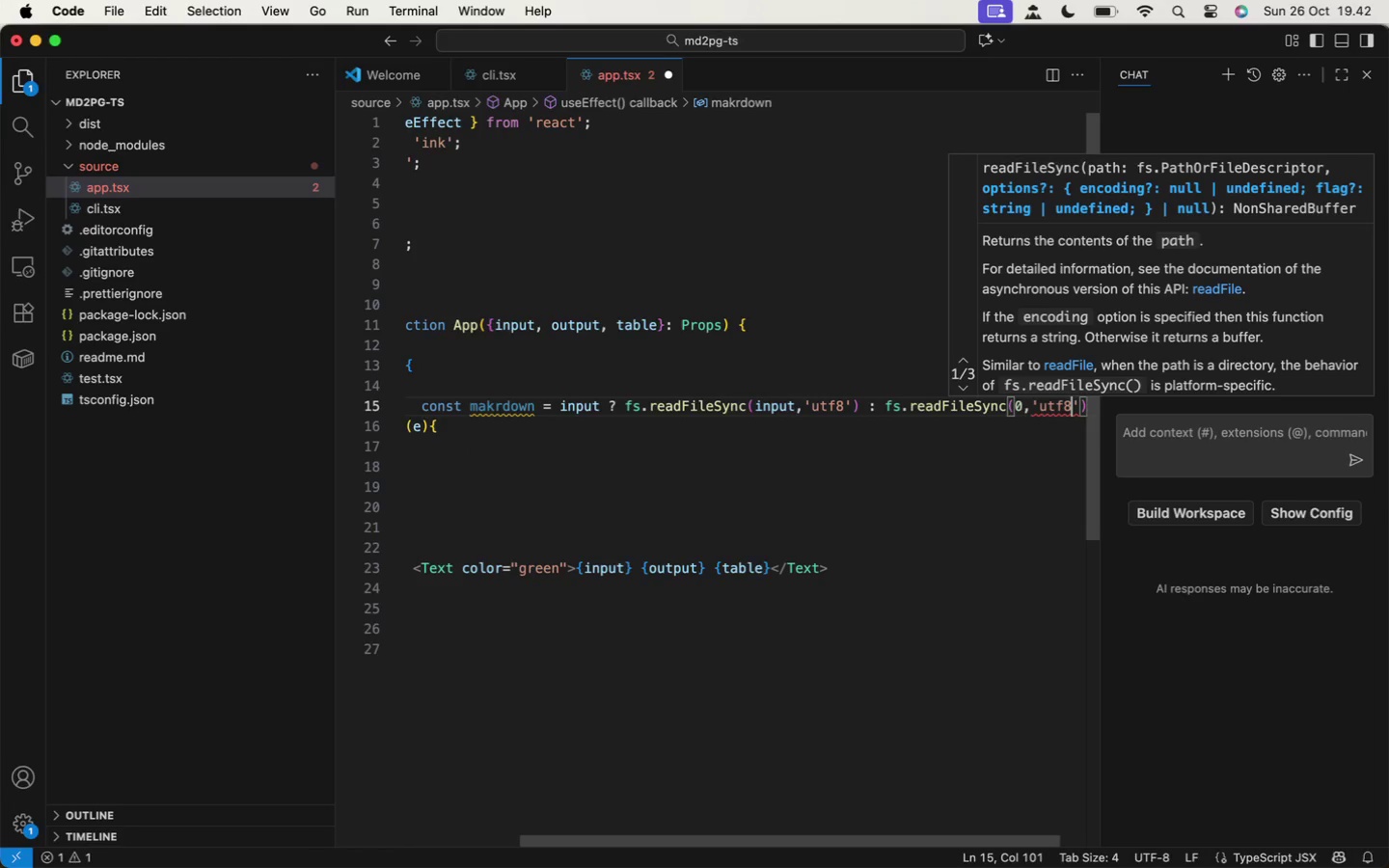 
key(Enter)
 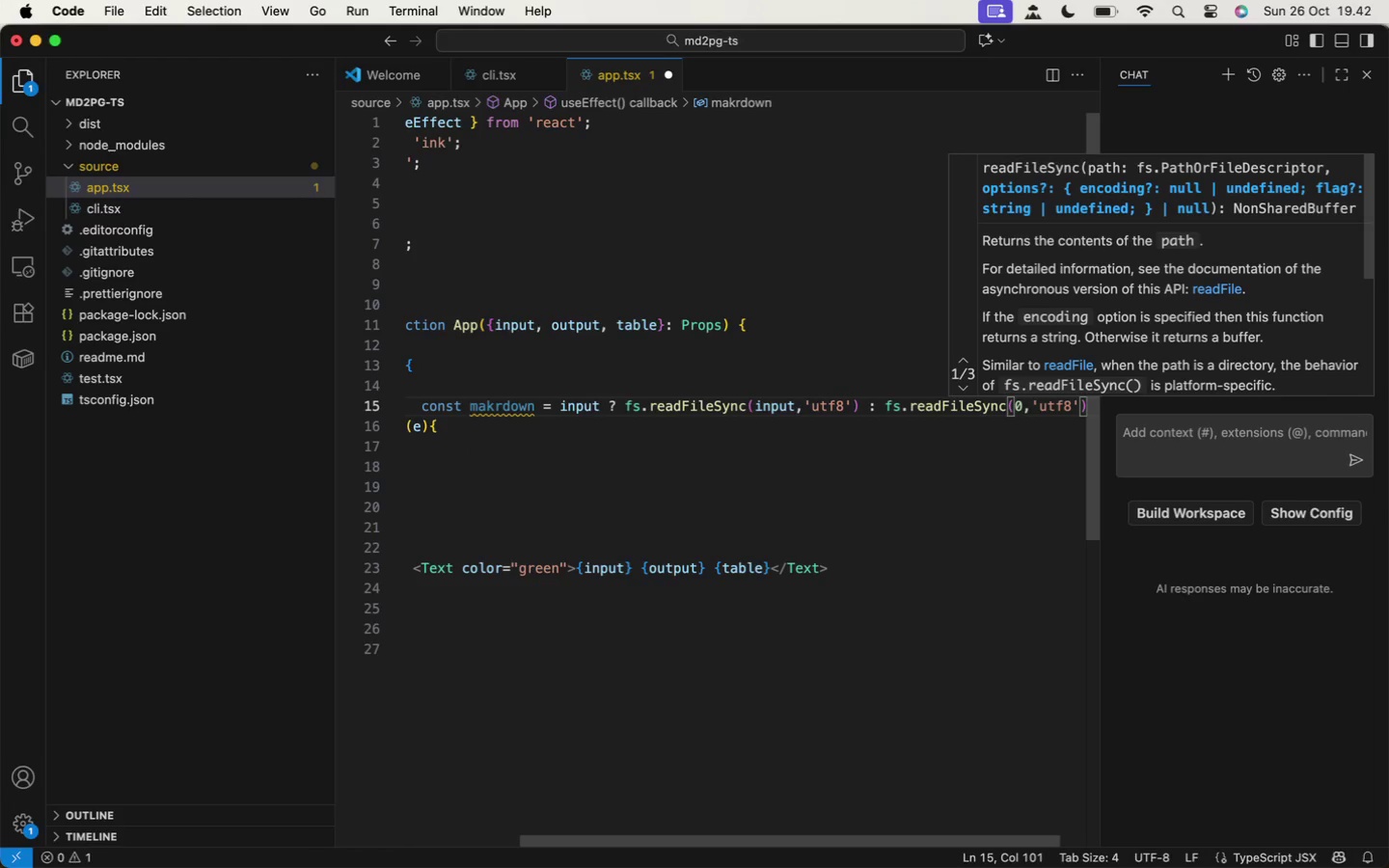 
scroll: coordinate [941, 440], scroll_direction: down, amount: 2.0
 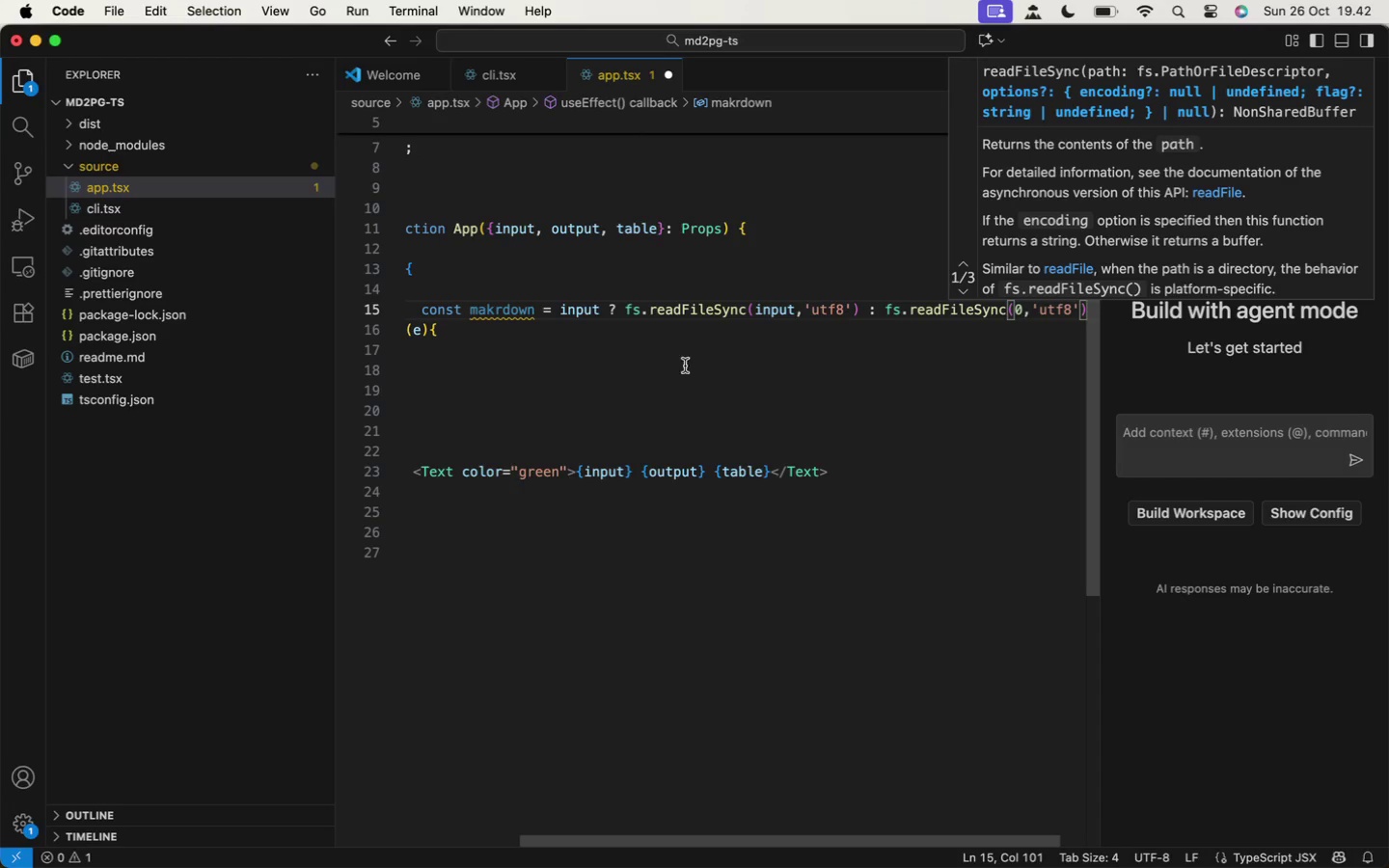 
left_click([611, 362])
 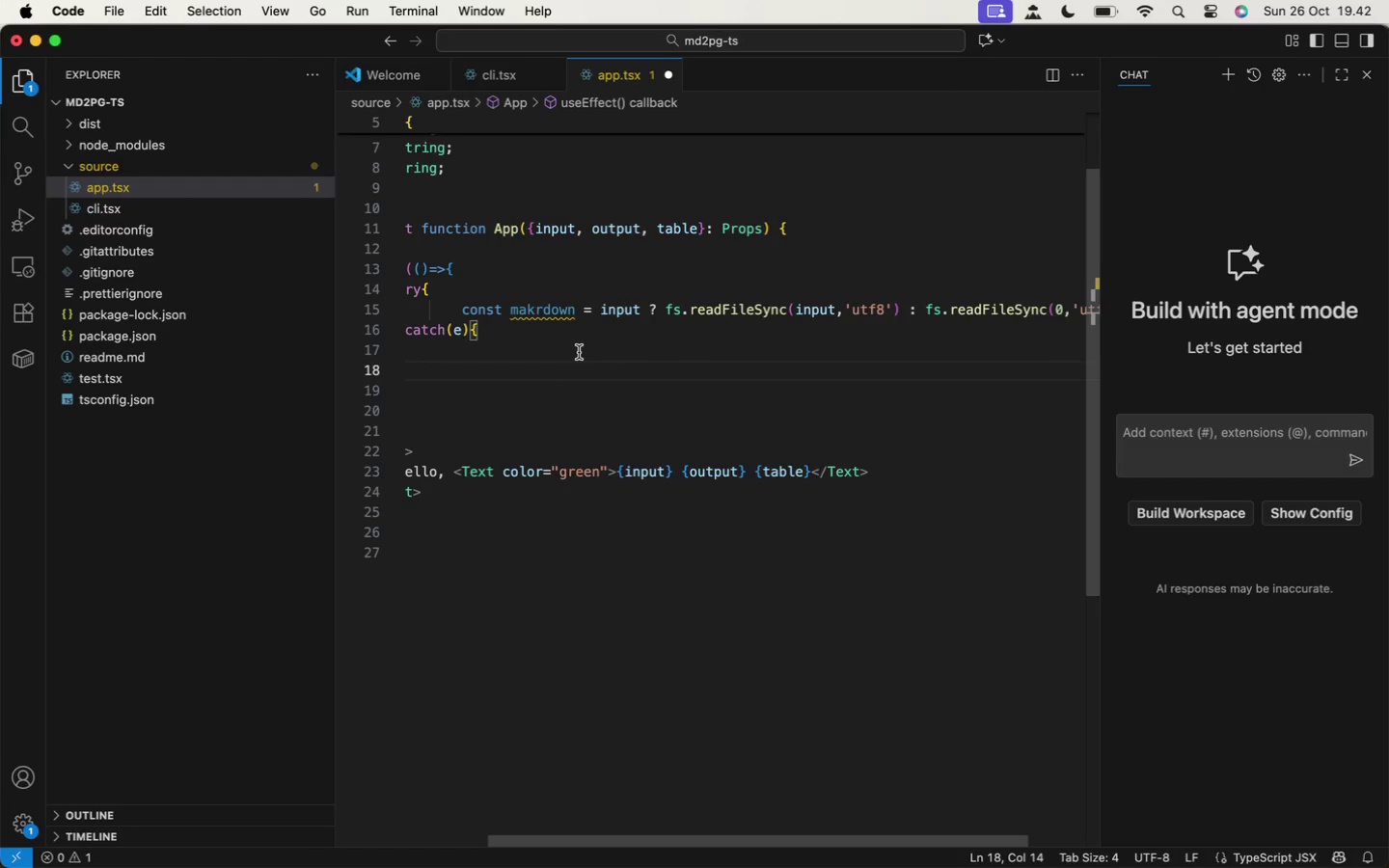 
key(Meta+S)
 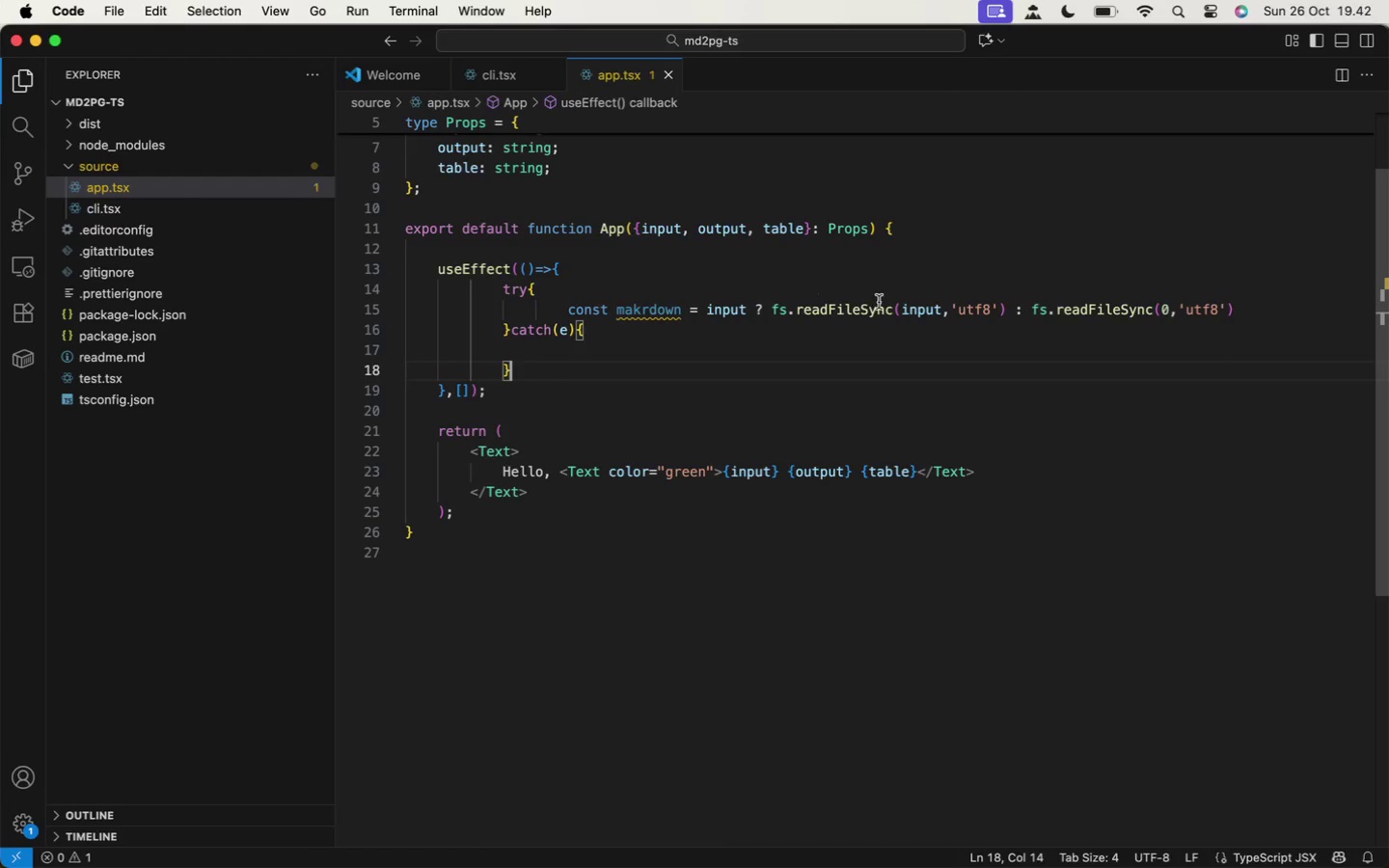 
left_click([1274, 300])
 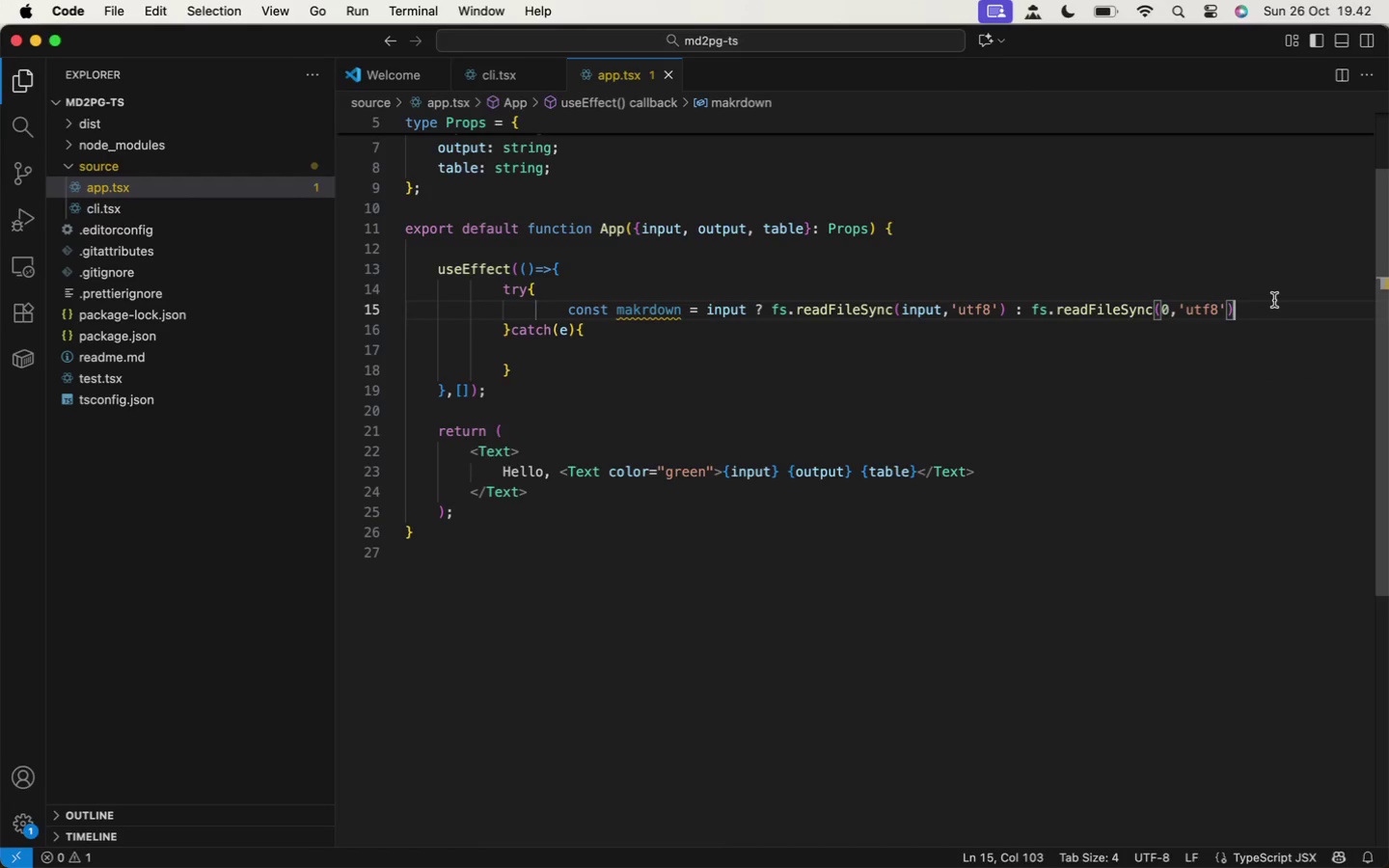 
key(Semicolon)
 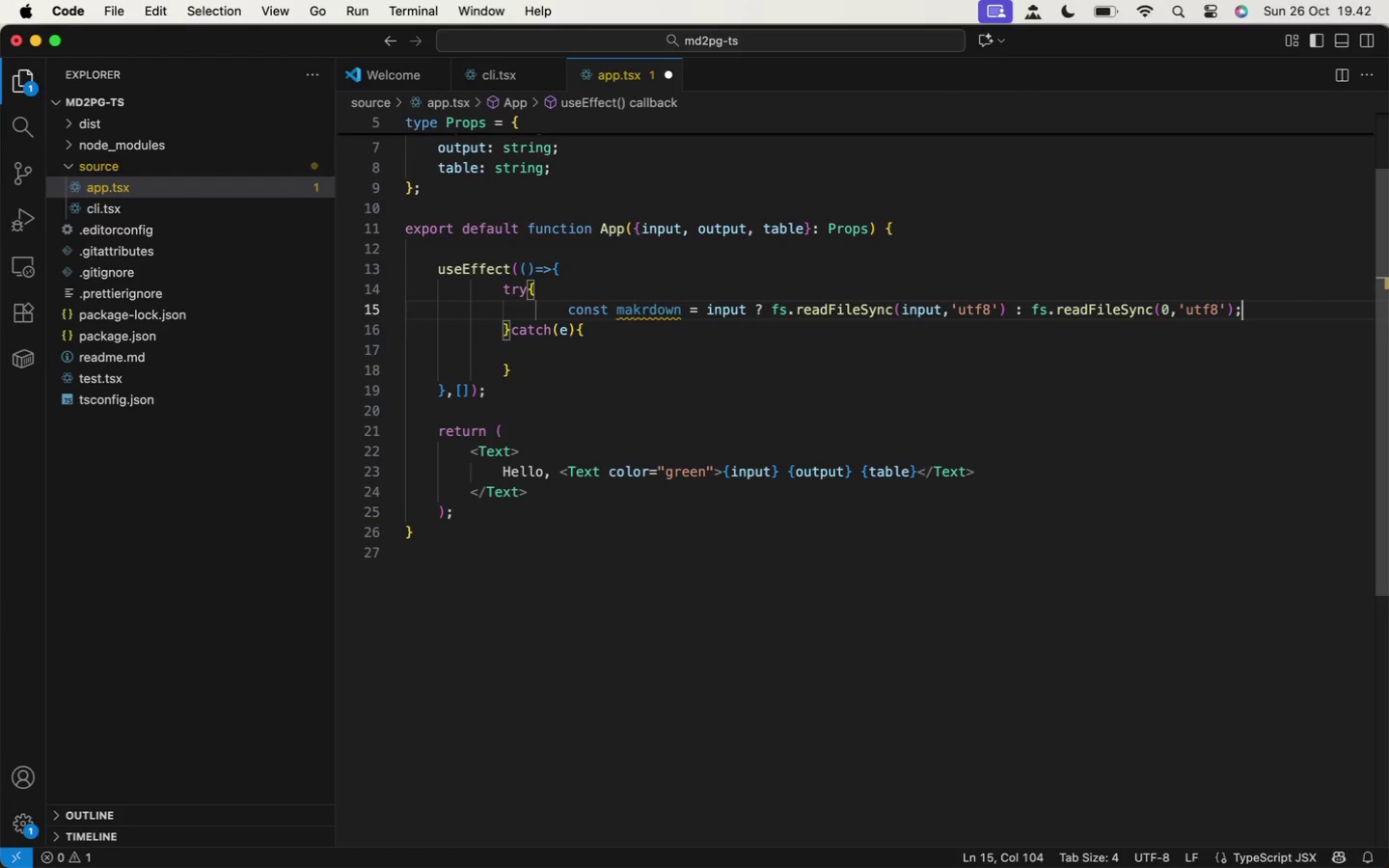 
key(Enter)
 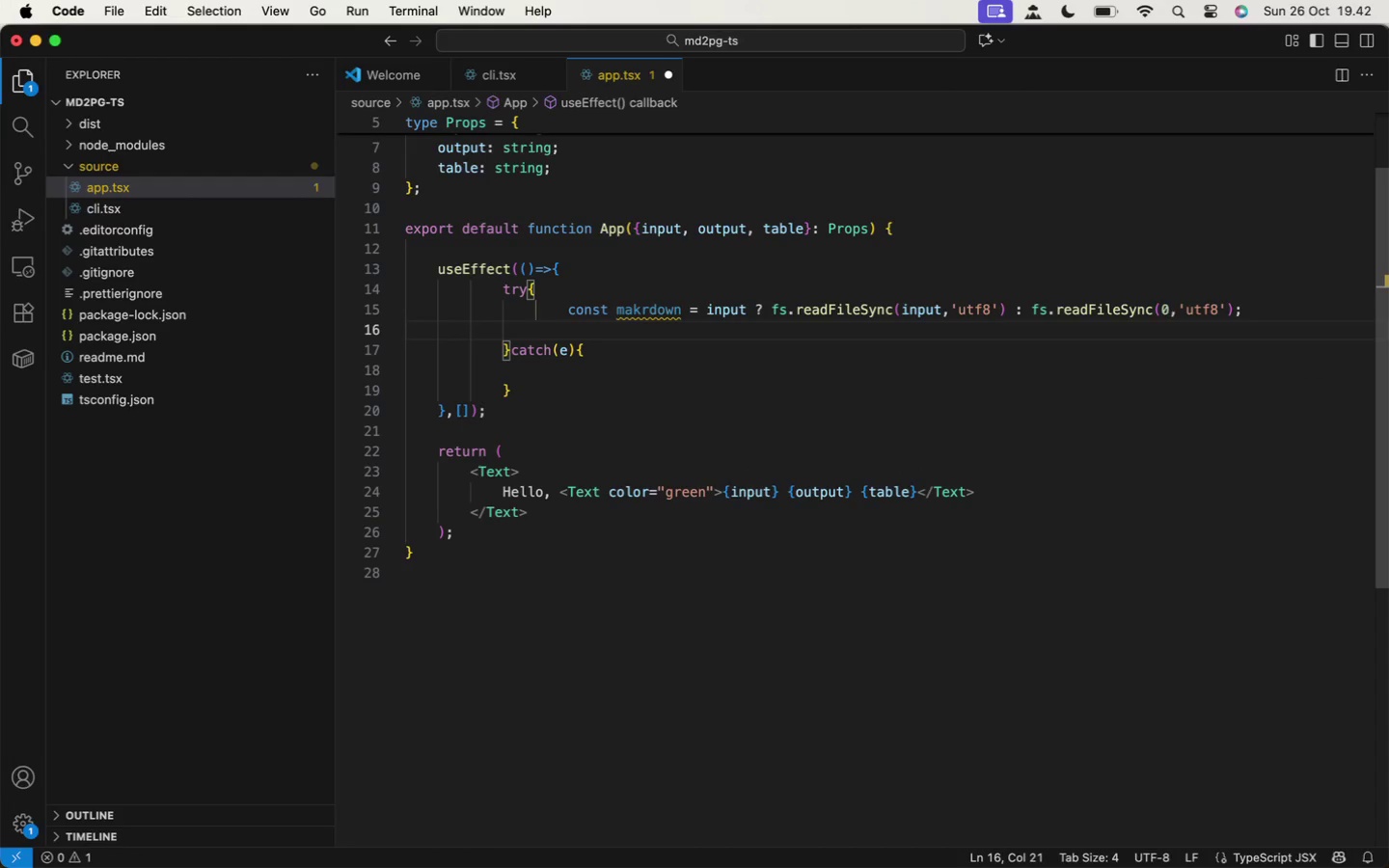 
type(const lines = )
 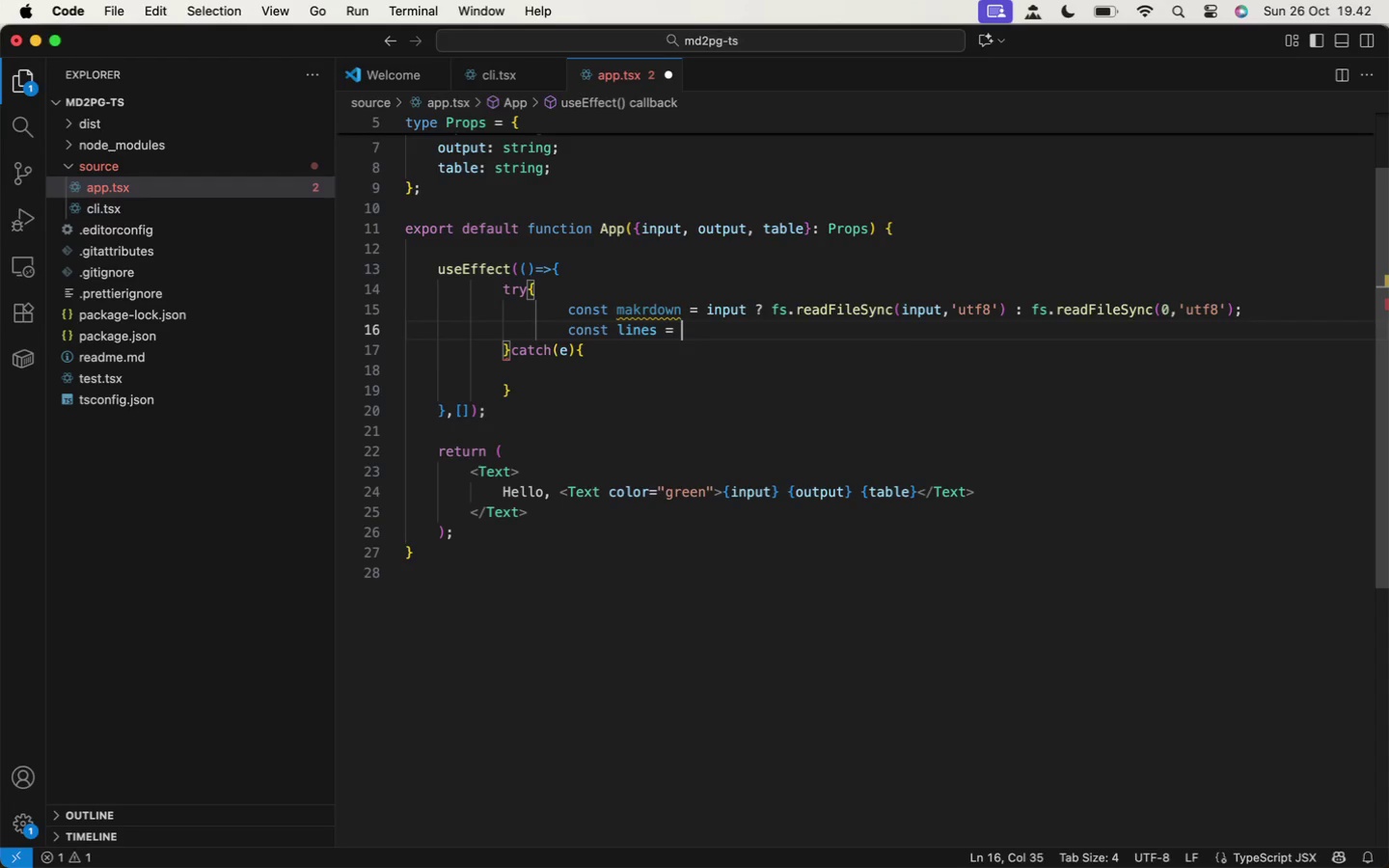 
type(markdown.trim()
 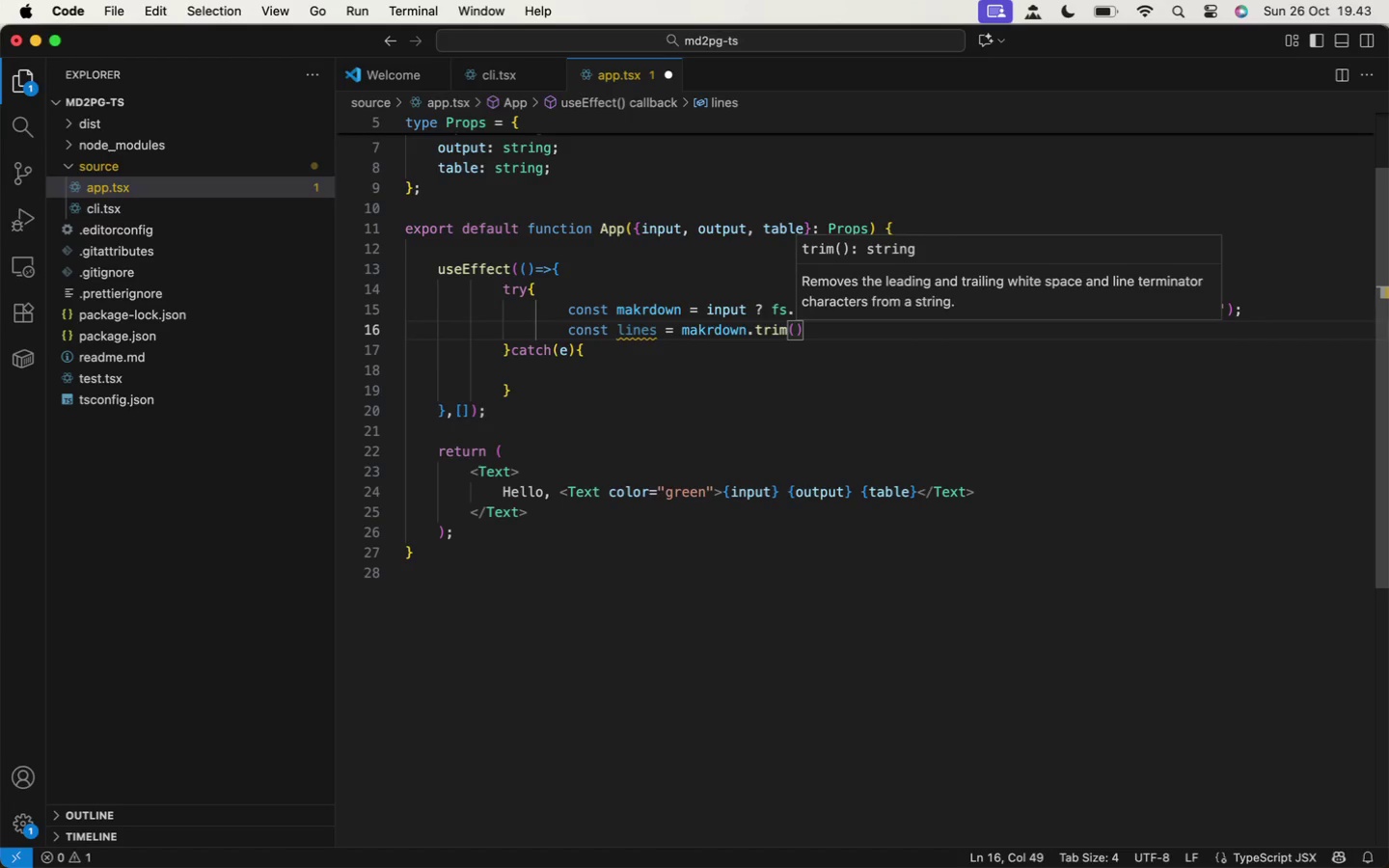 
key(ArrowRight)
 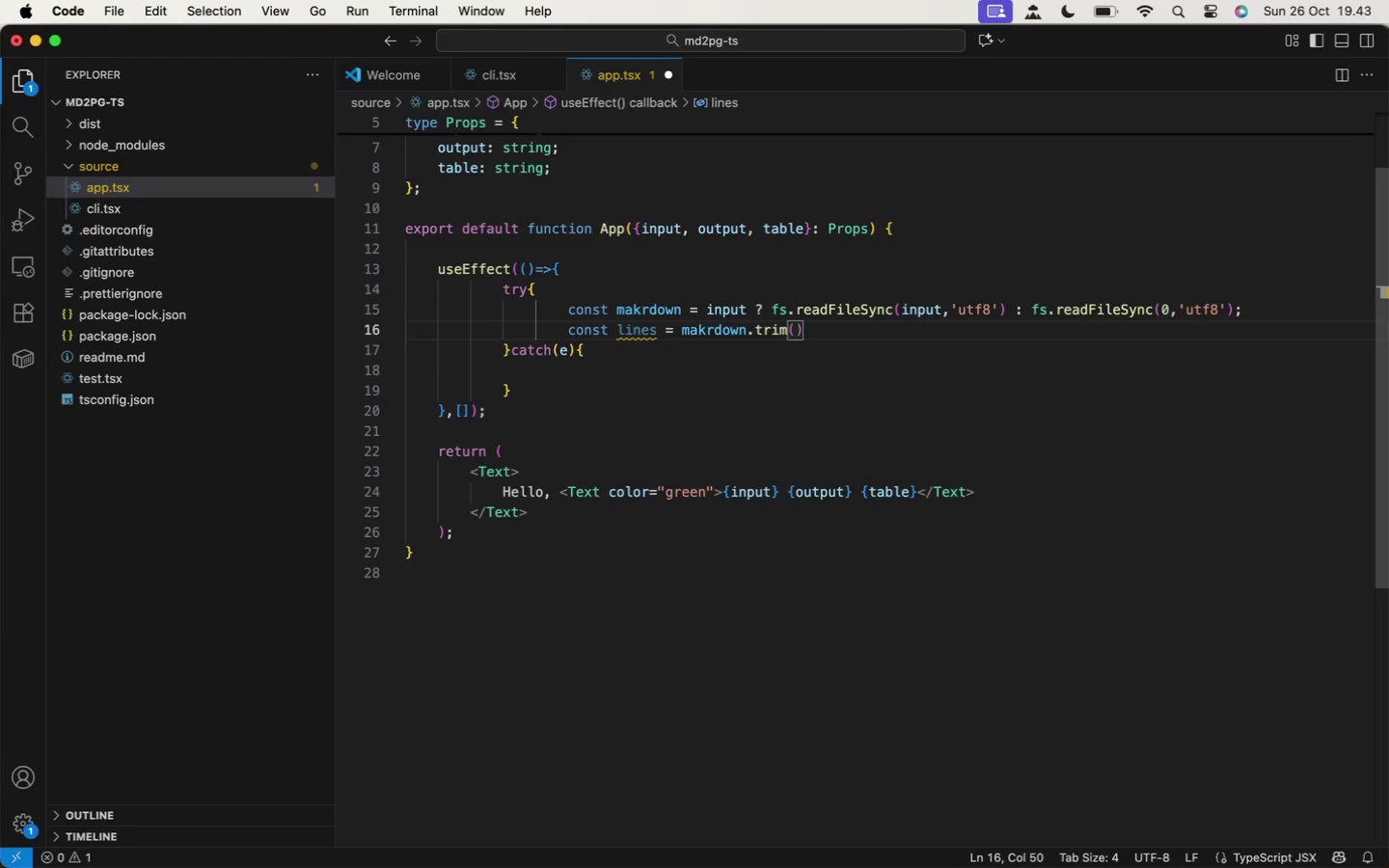 
type(.split(/\r?\n)
 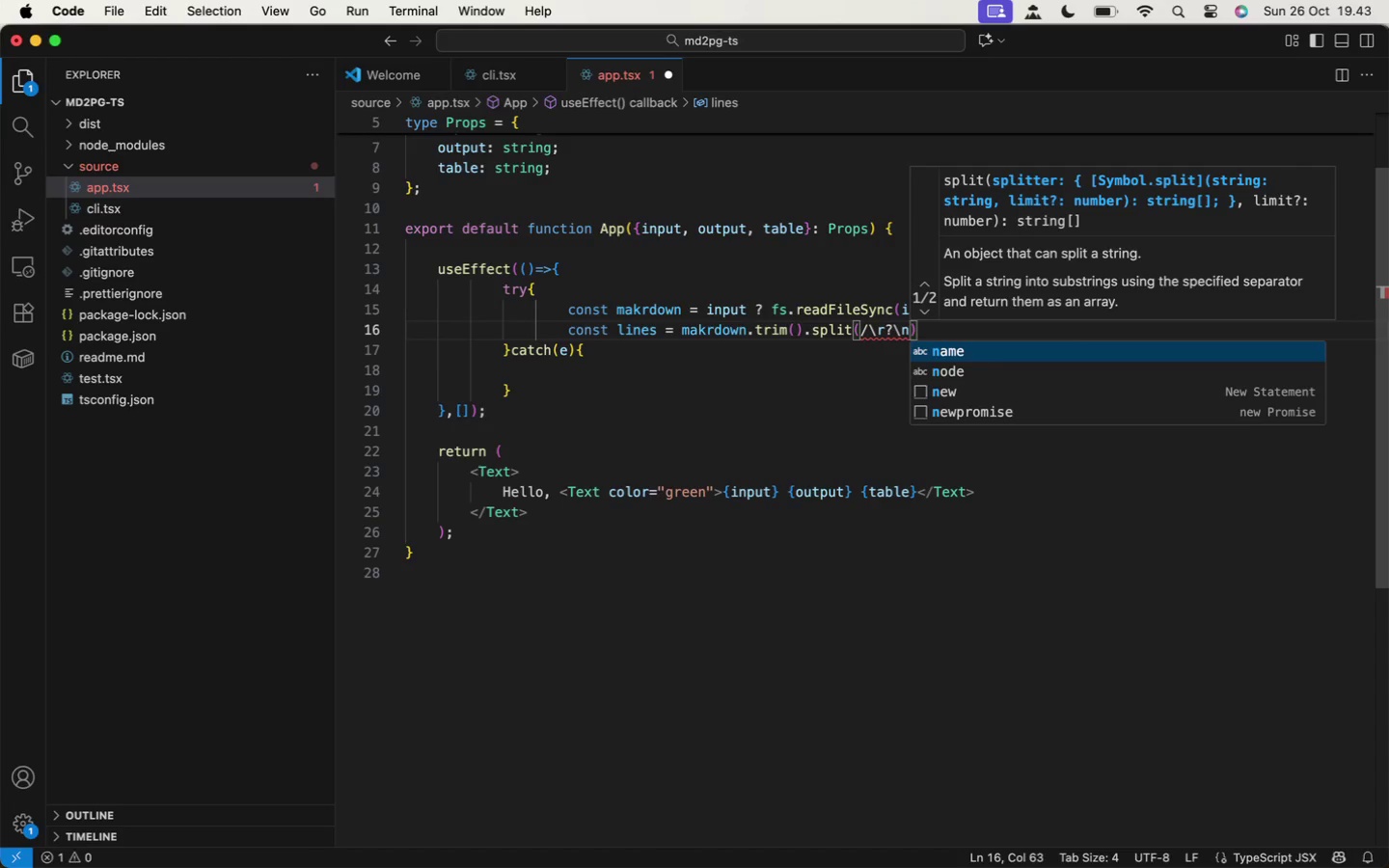 
key(Slash)
 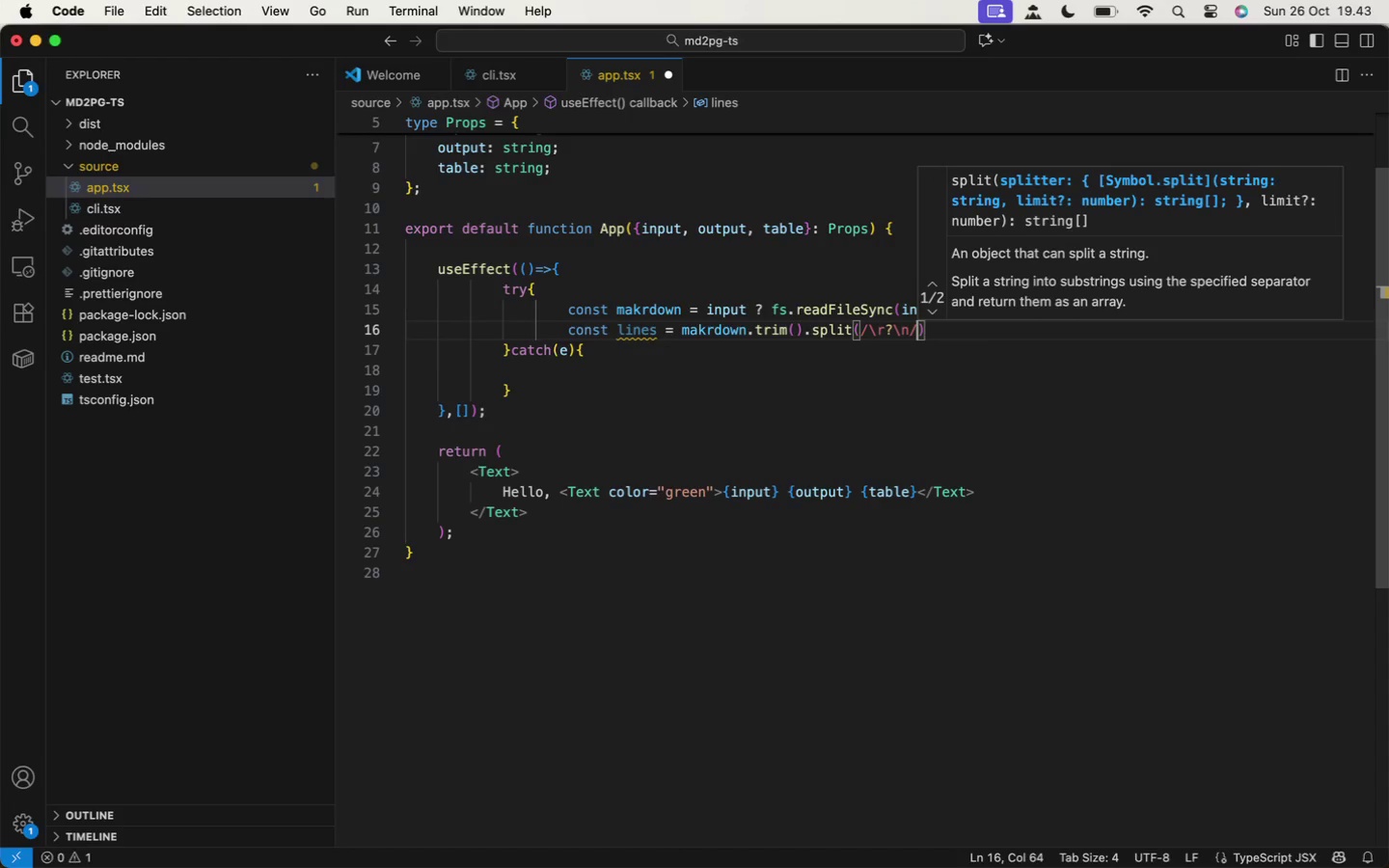 
key(ArrowRight)
 